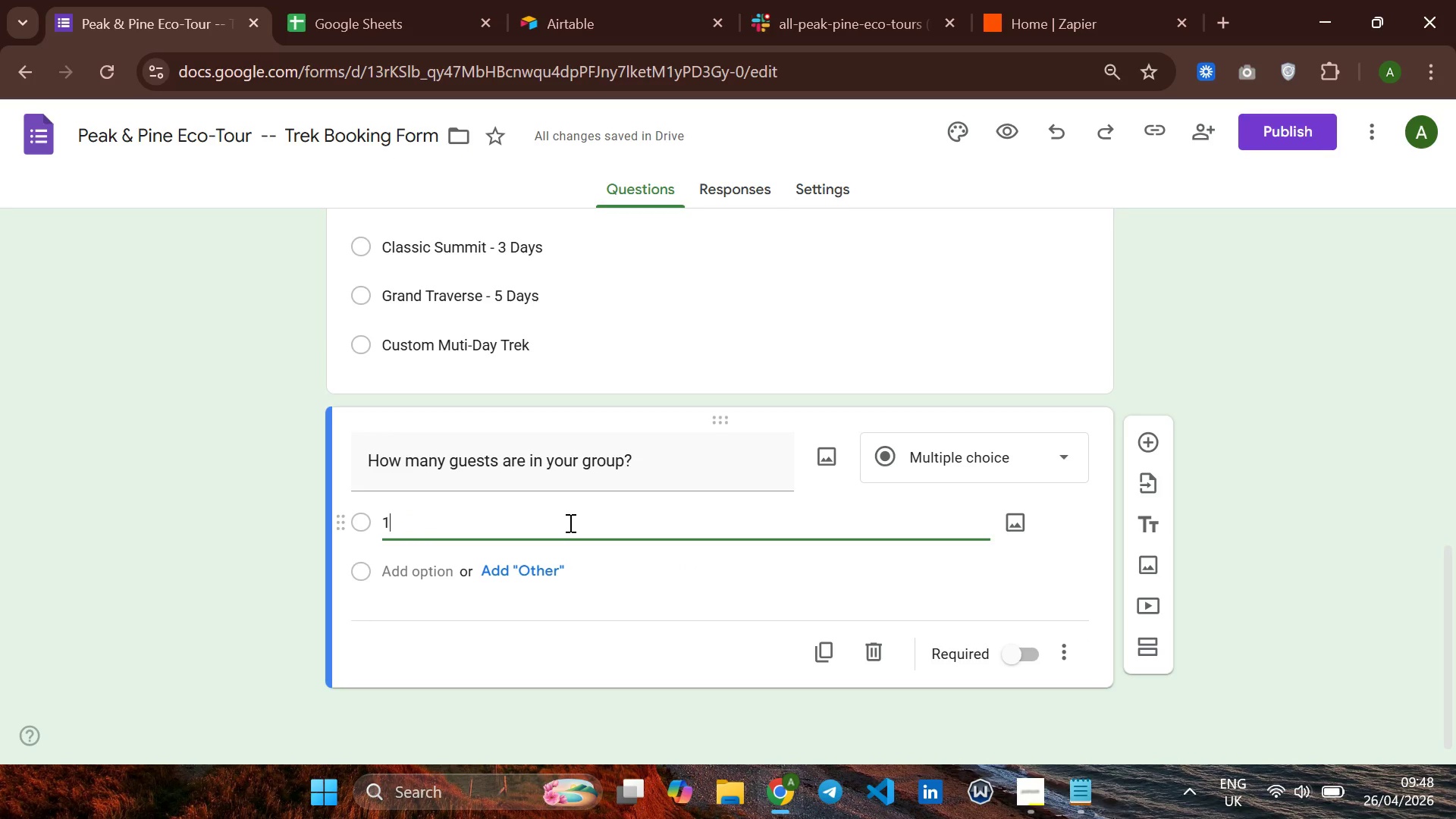 
key(1)
 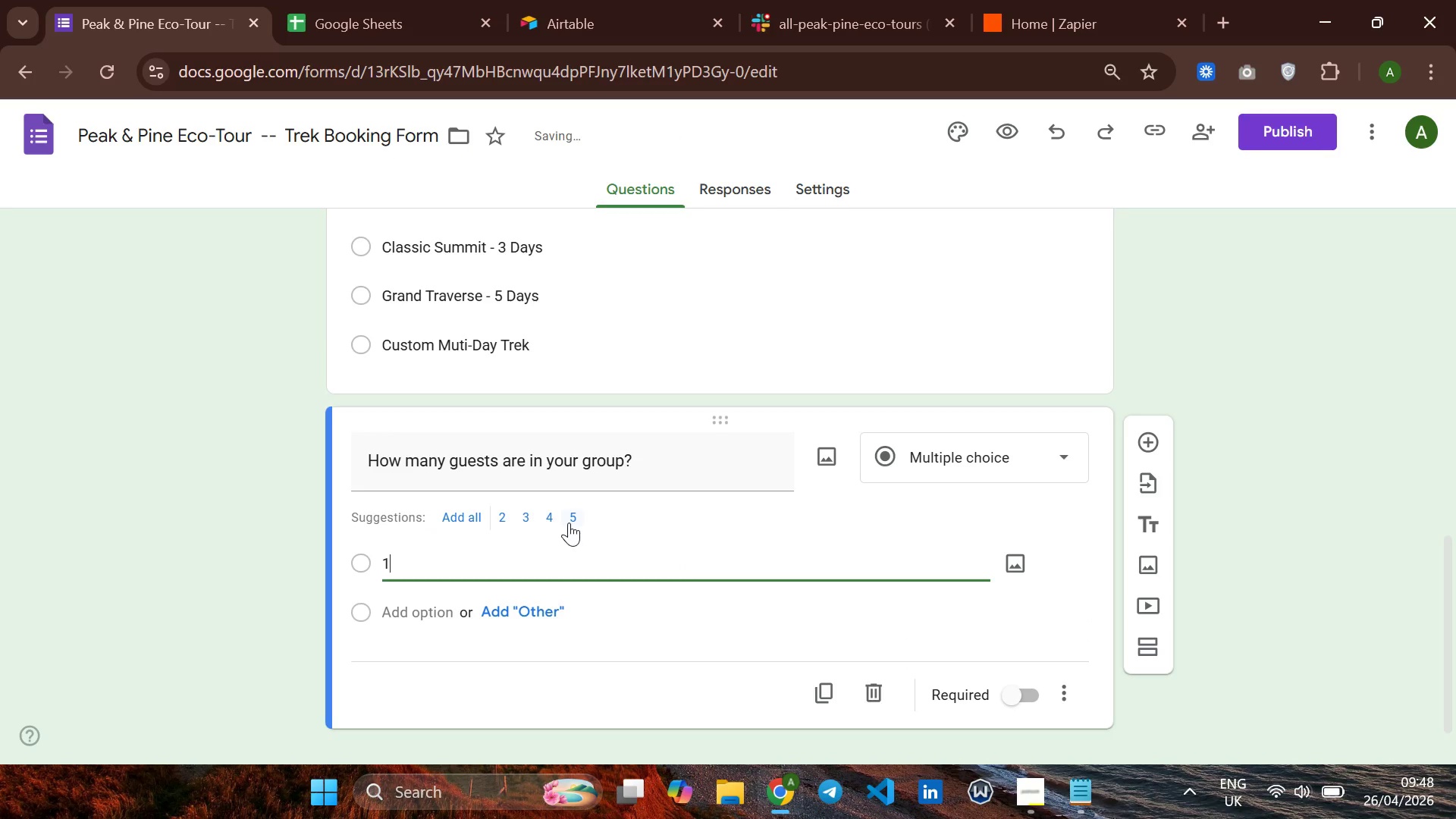 
key(Space)
 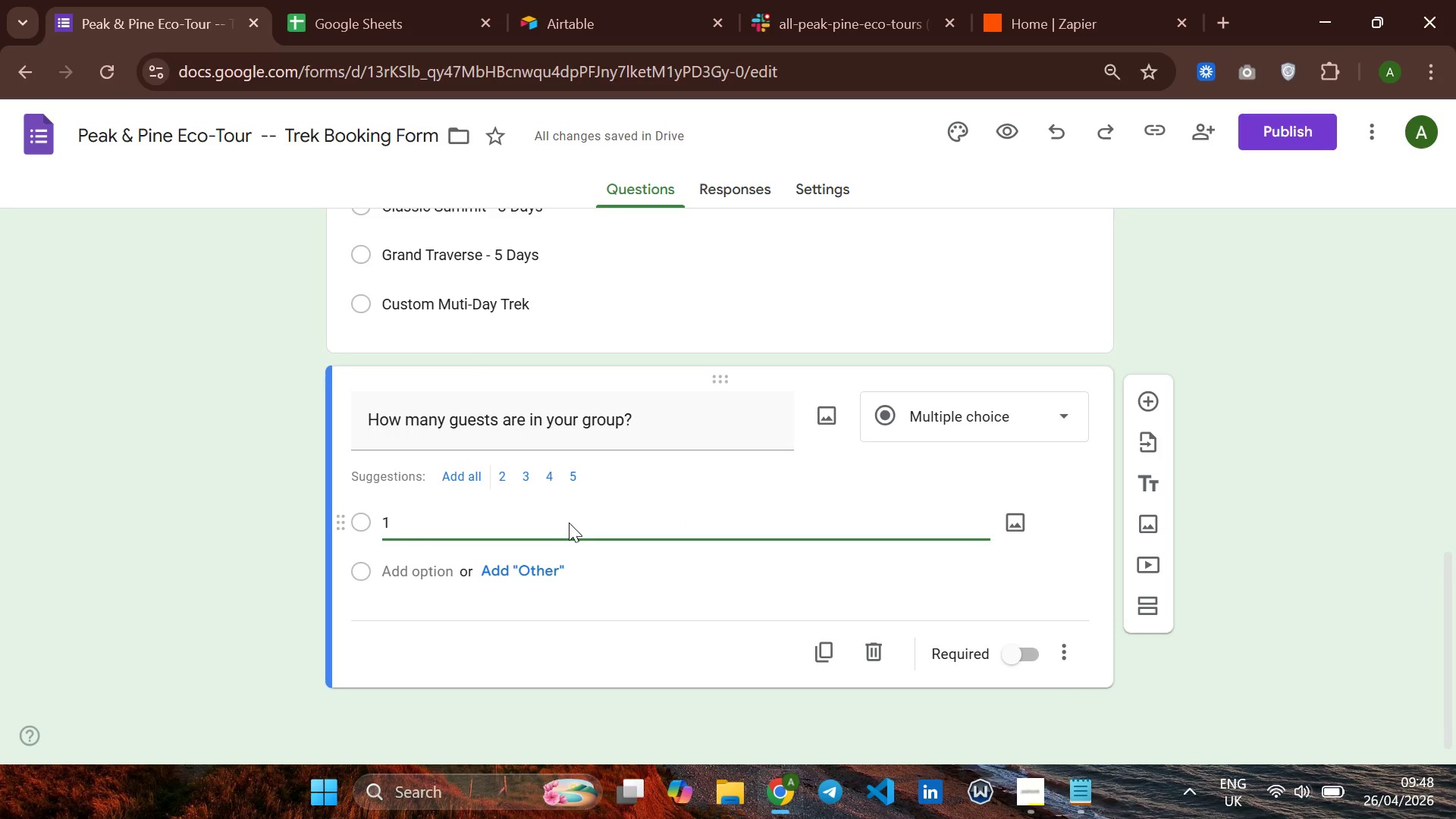 
type(- Solon)
key(Backspace)
type( Trekker)
 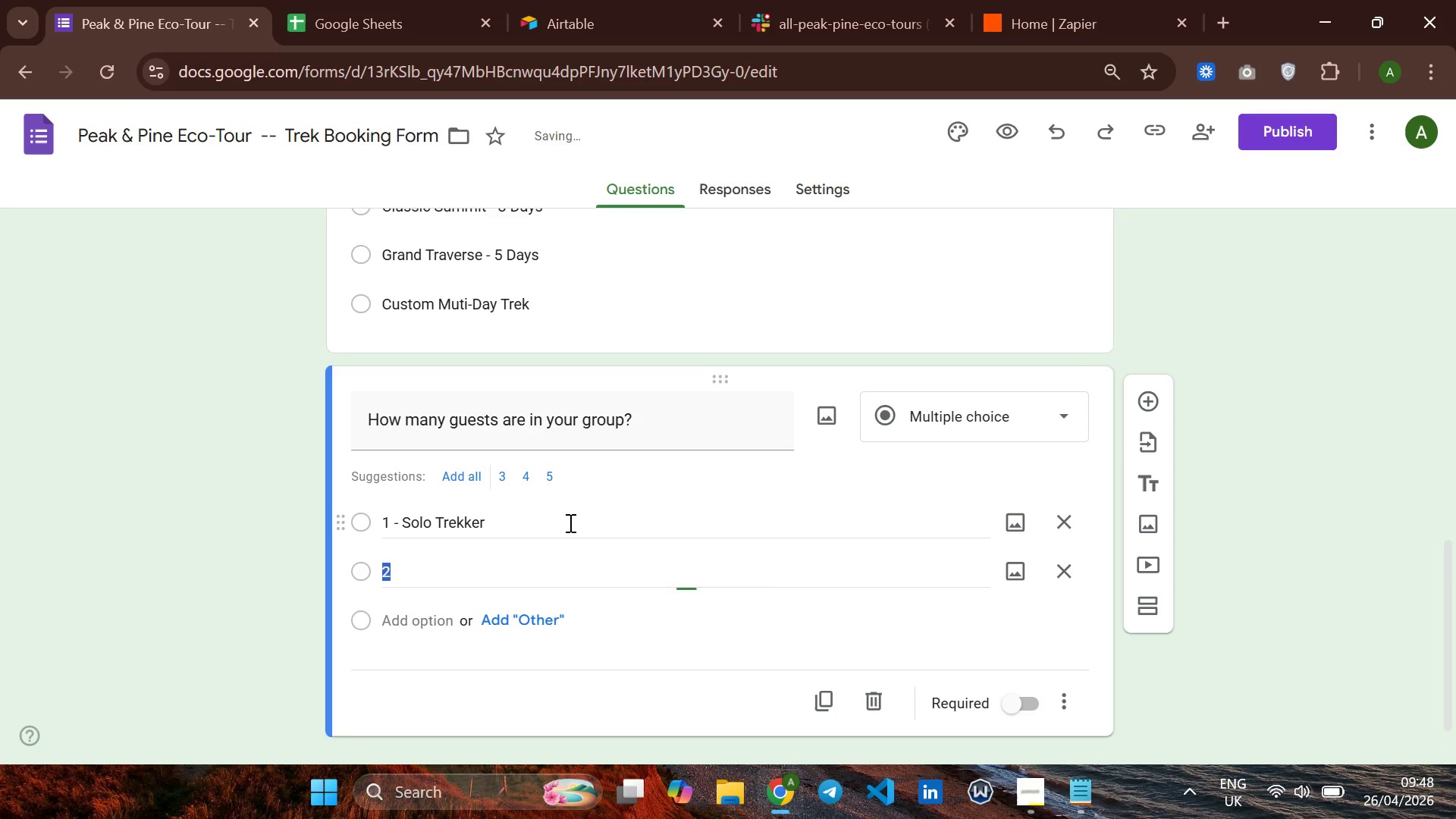 
key(Enter)
 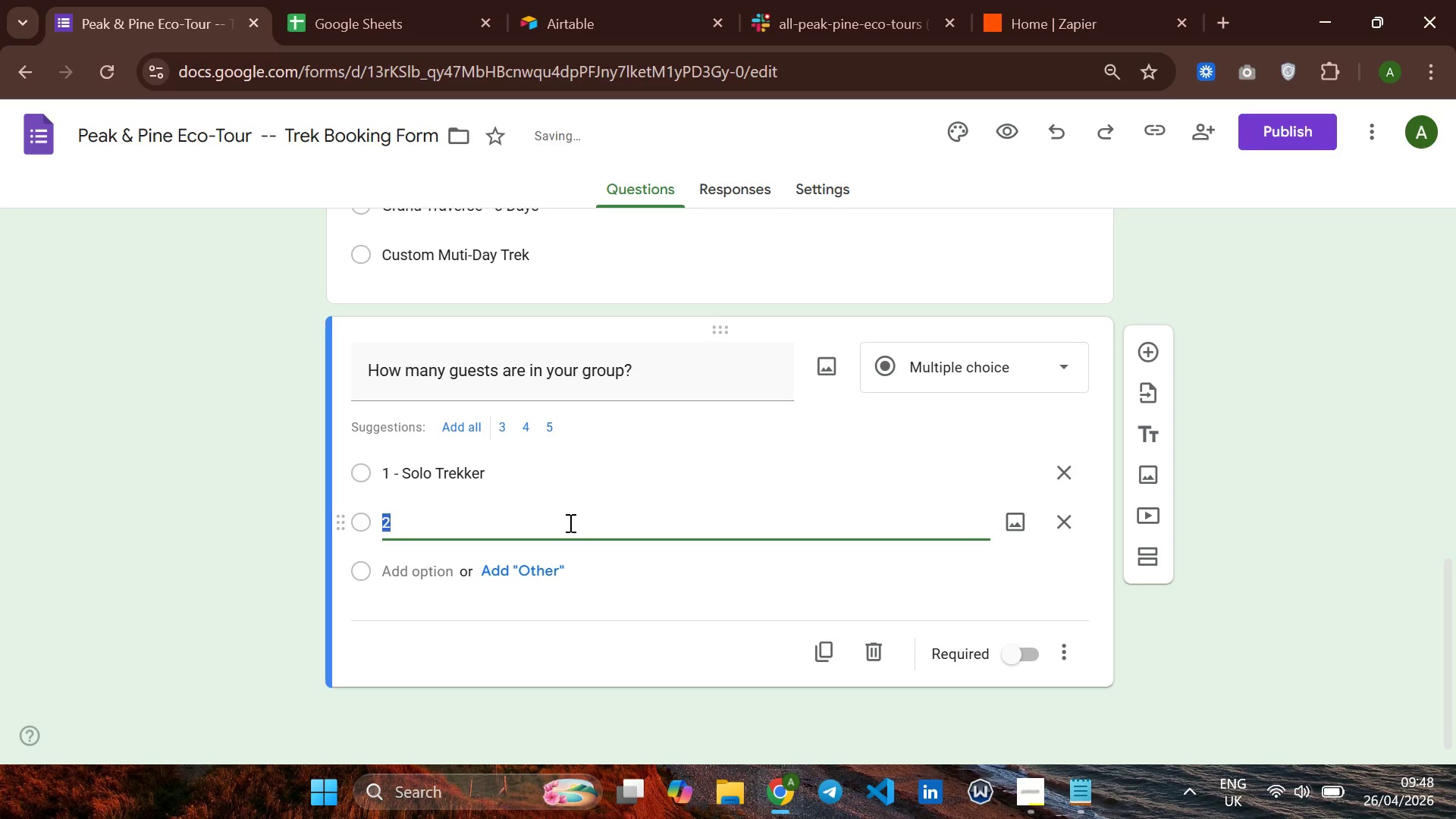 
type(2-)
key(Backspace)
type( - Pair)
 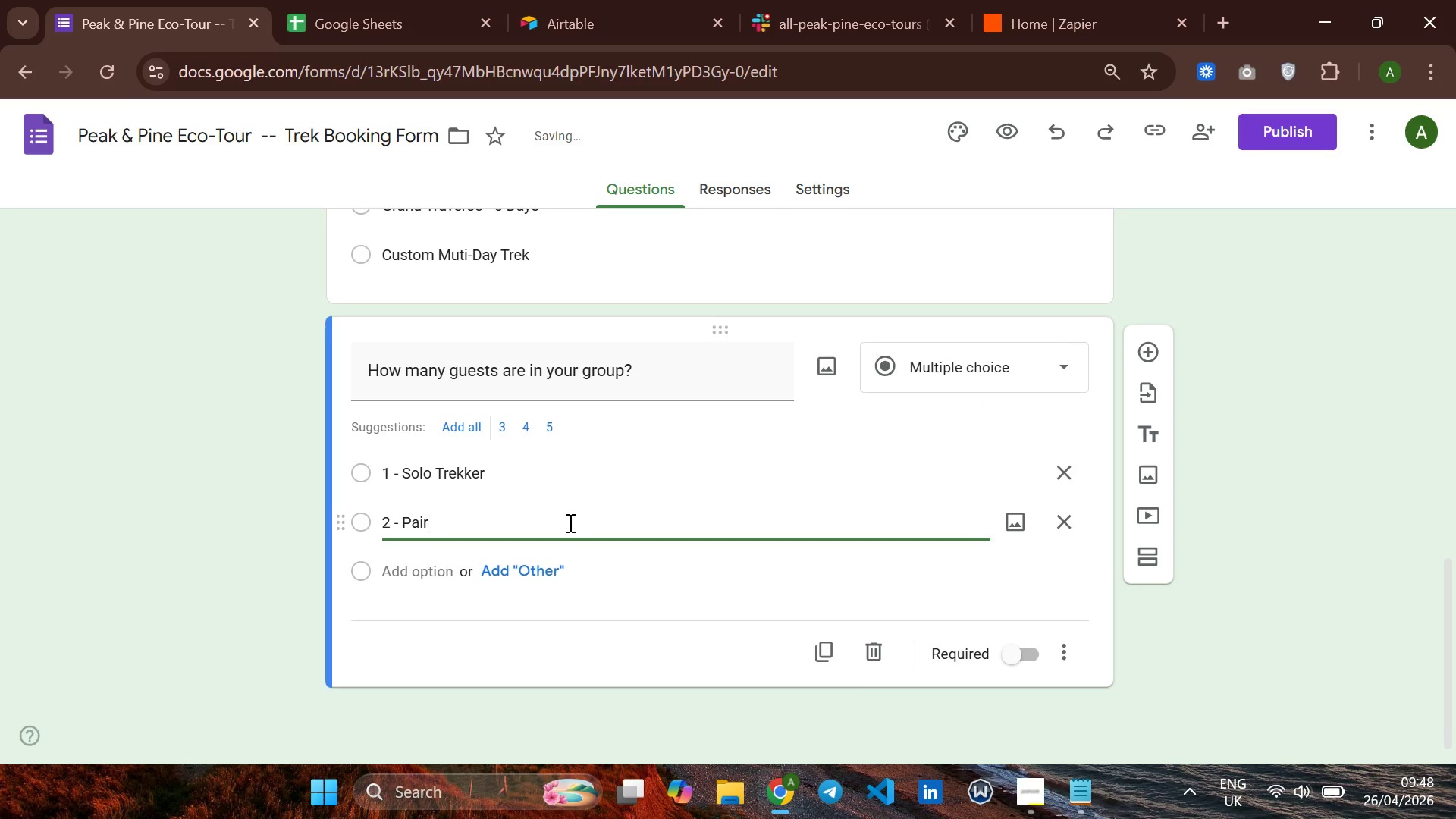 
key(Enter)
 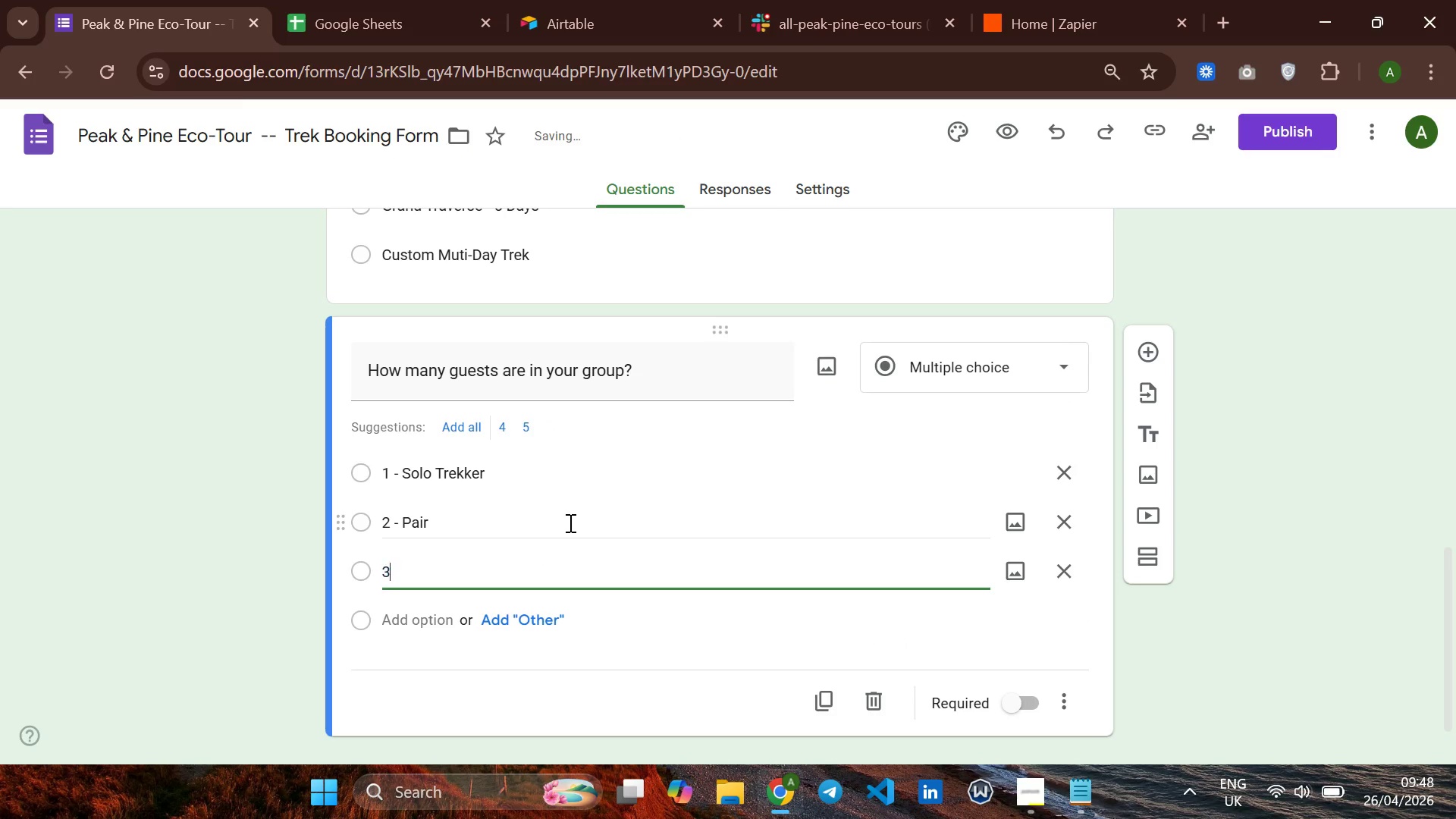 
type(3 to 5 - )
 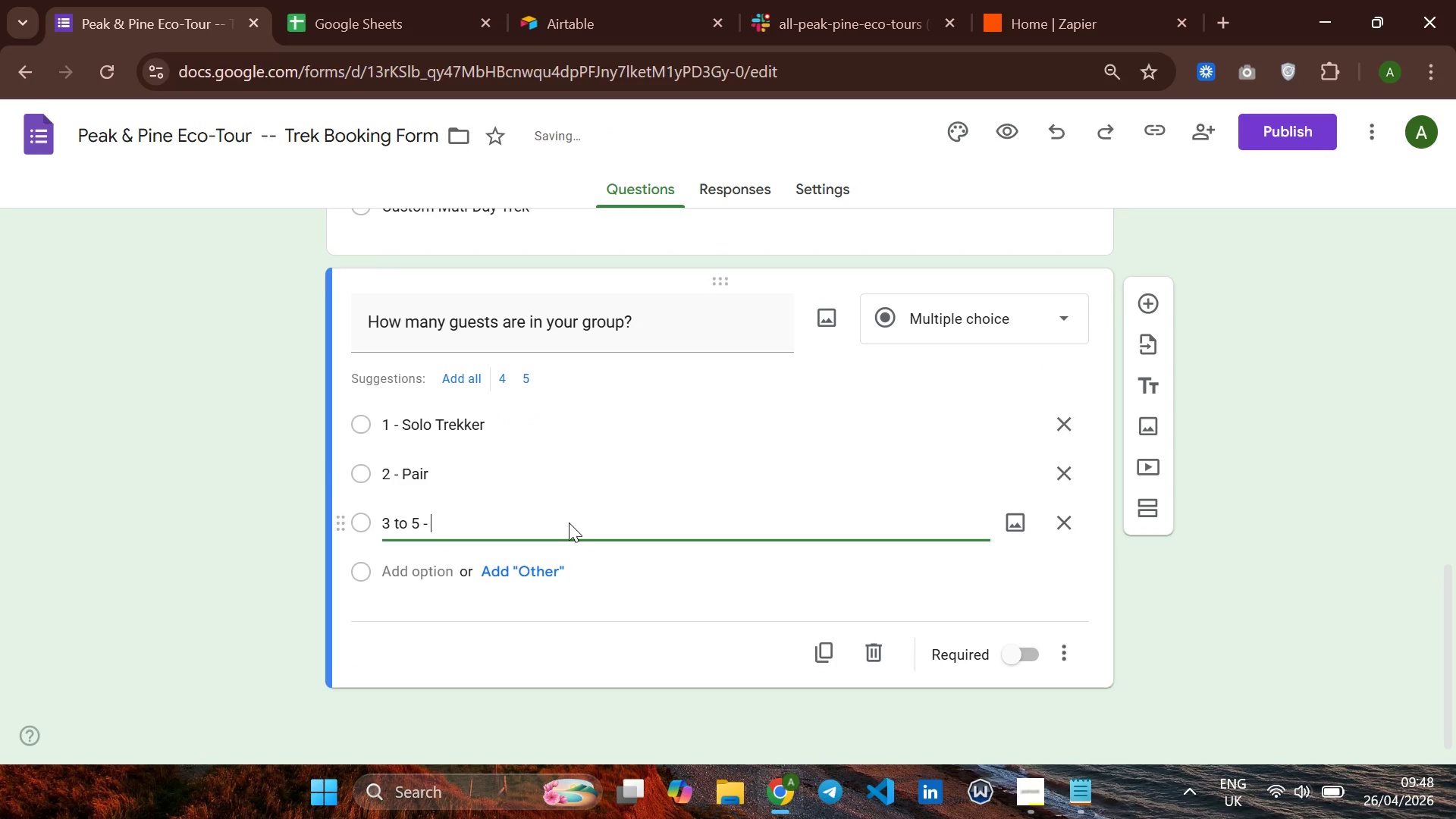 
type(Small Group)
 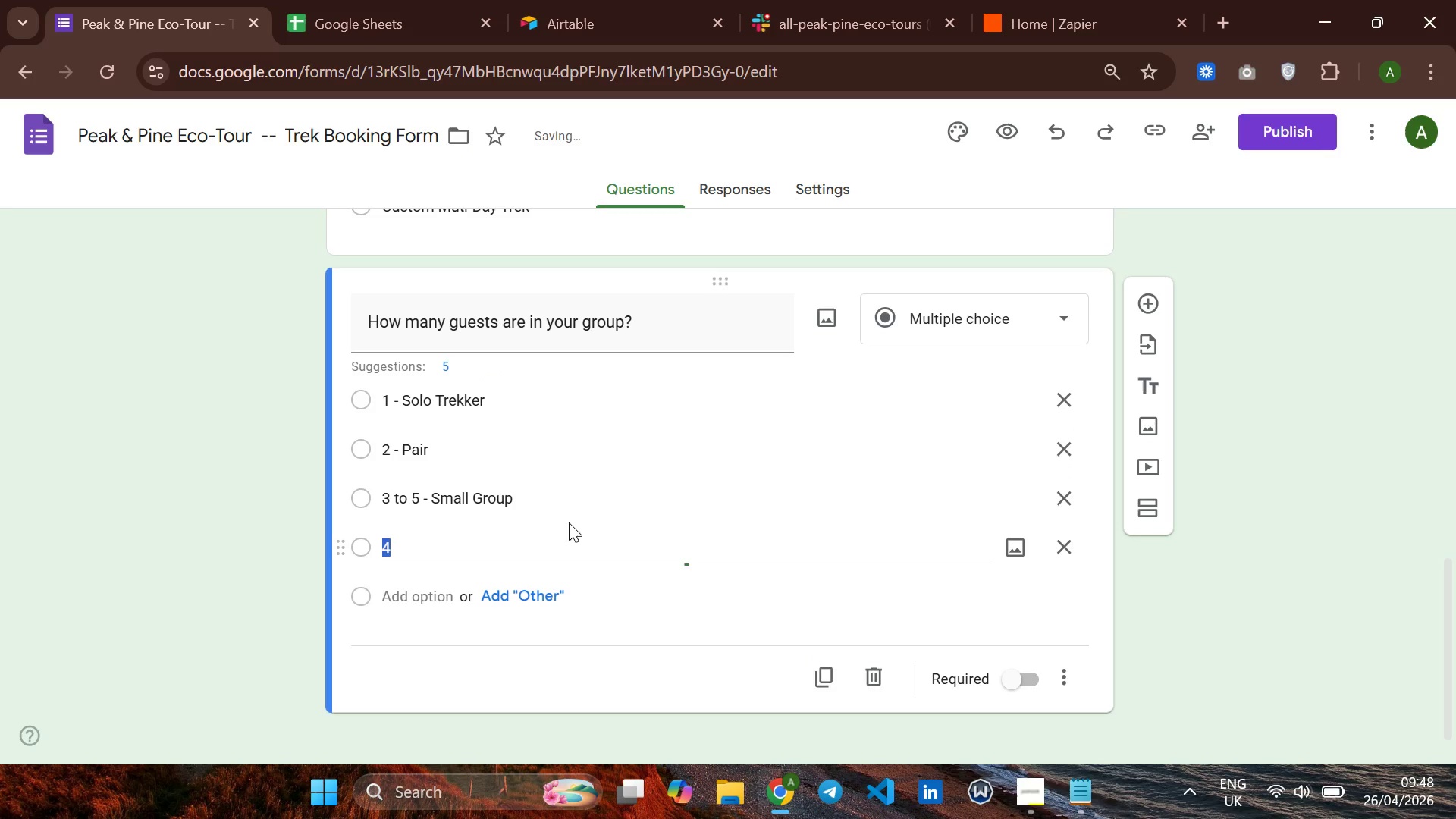 
key(Enter)
 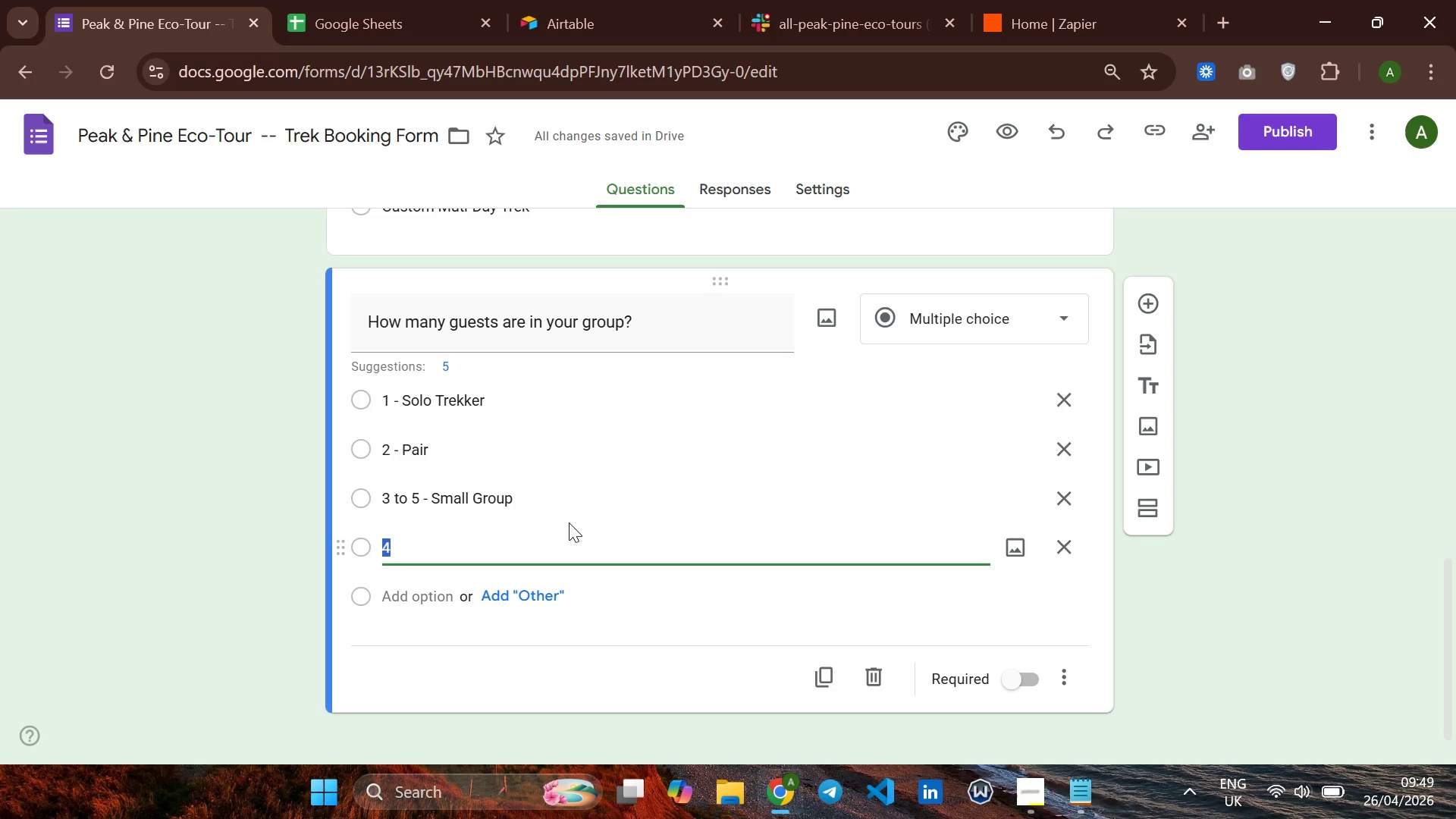 
type(6 to 10 - Lr)
key(Backspace)
key(Backspace)
type(are Group)
 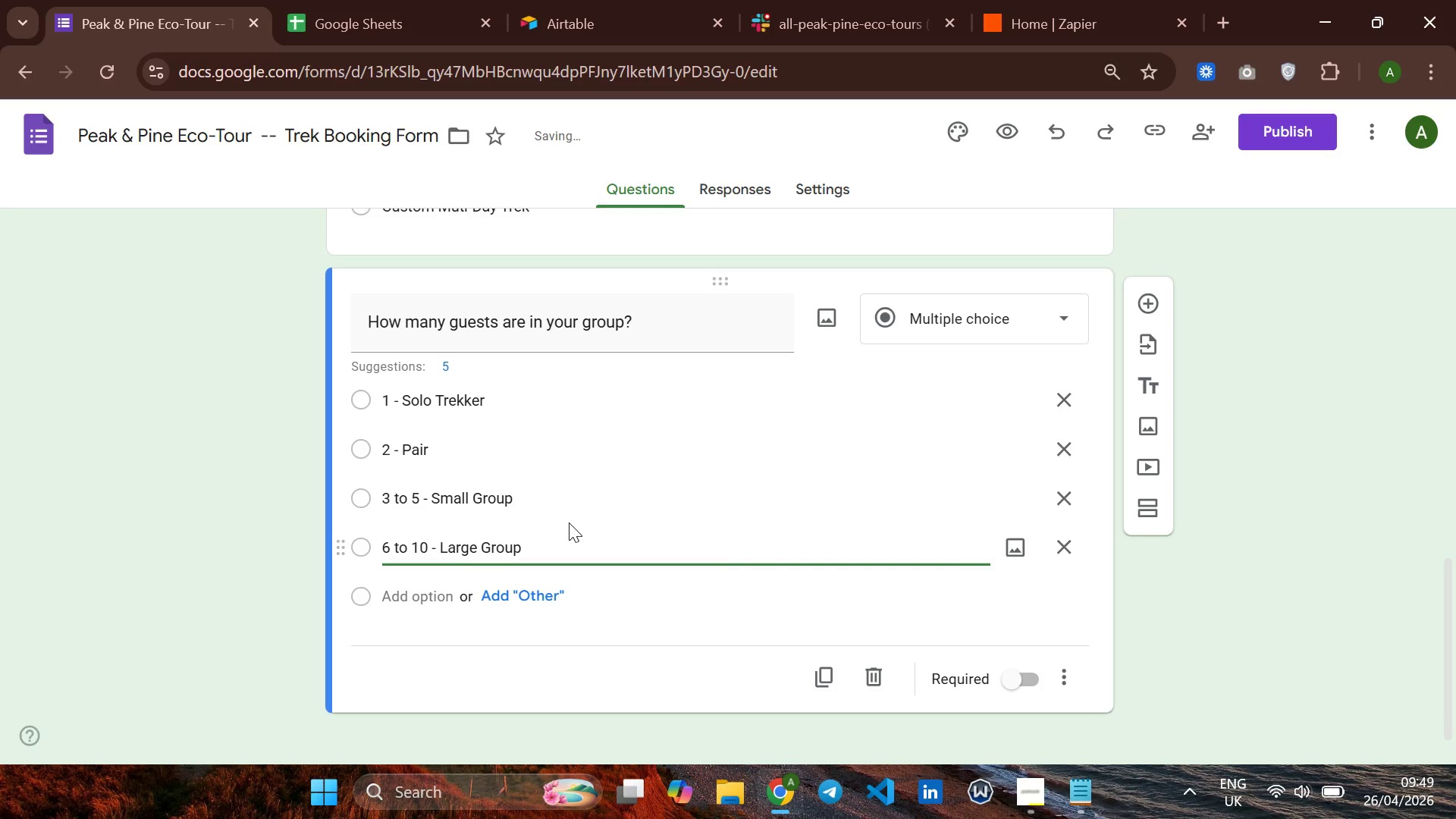 
wait(6.81)
 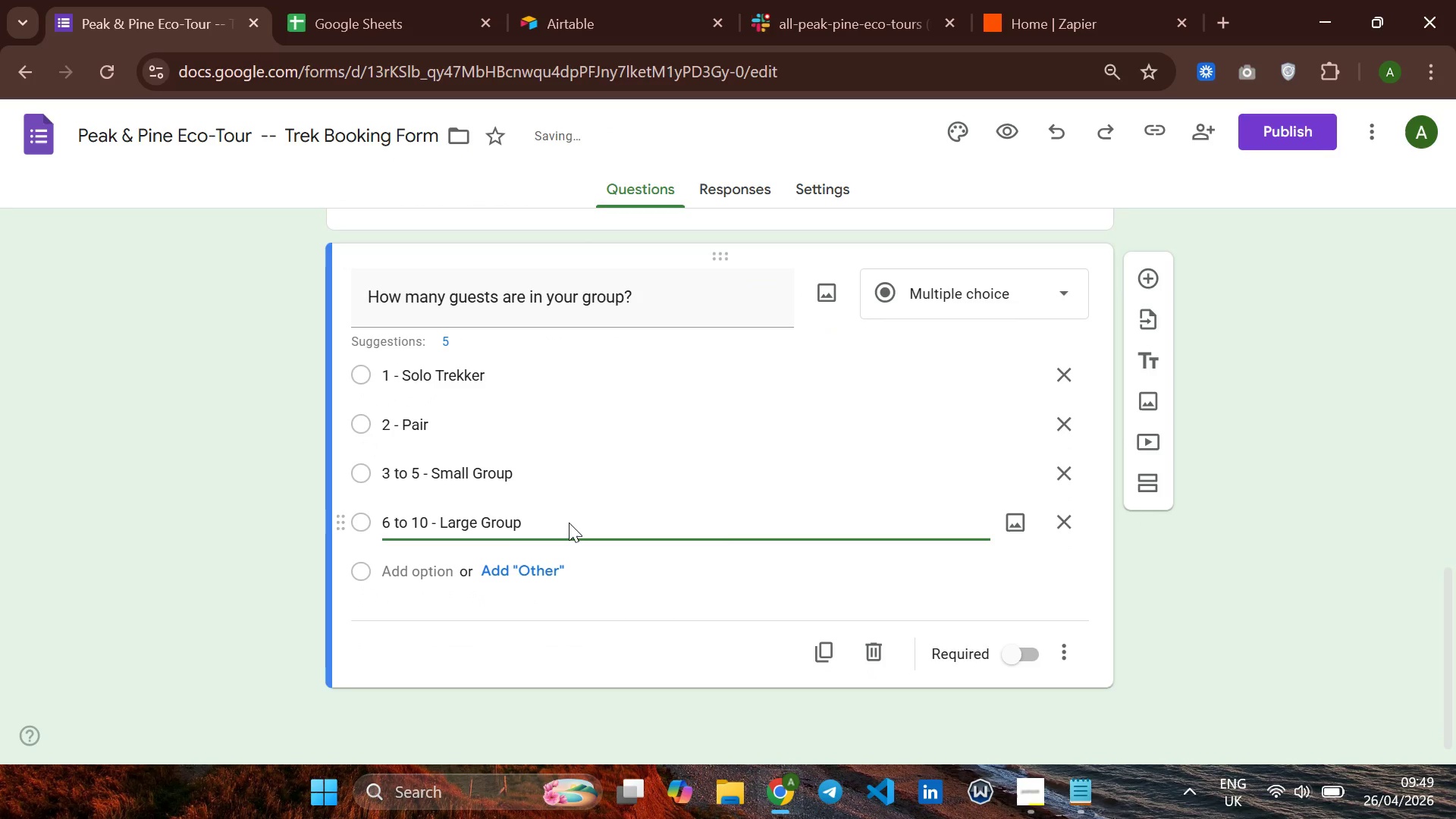 
left_click([1017, 664])
 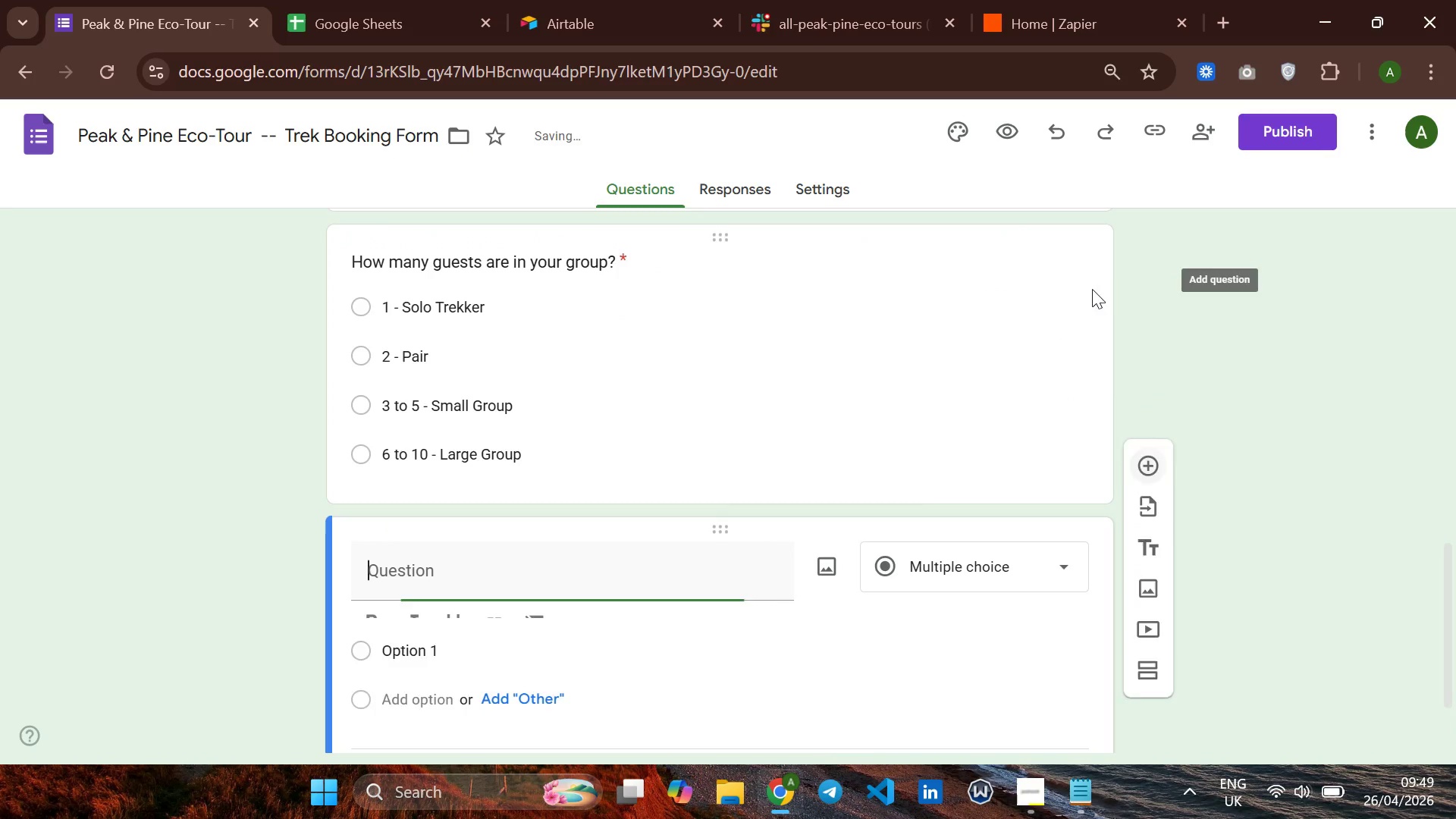 
scroll: coordinate [749, 364], scroll_direction: down, amount: 5.0
 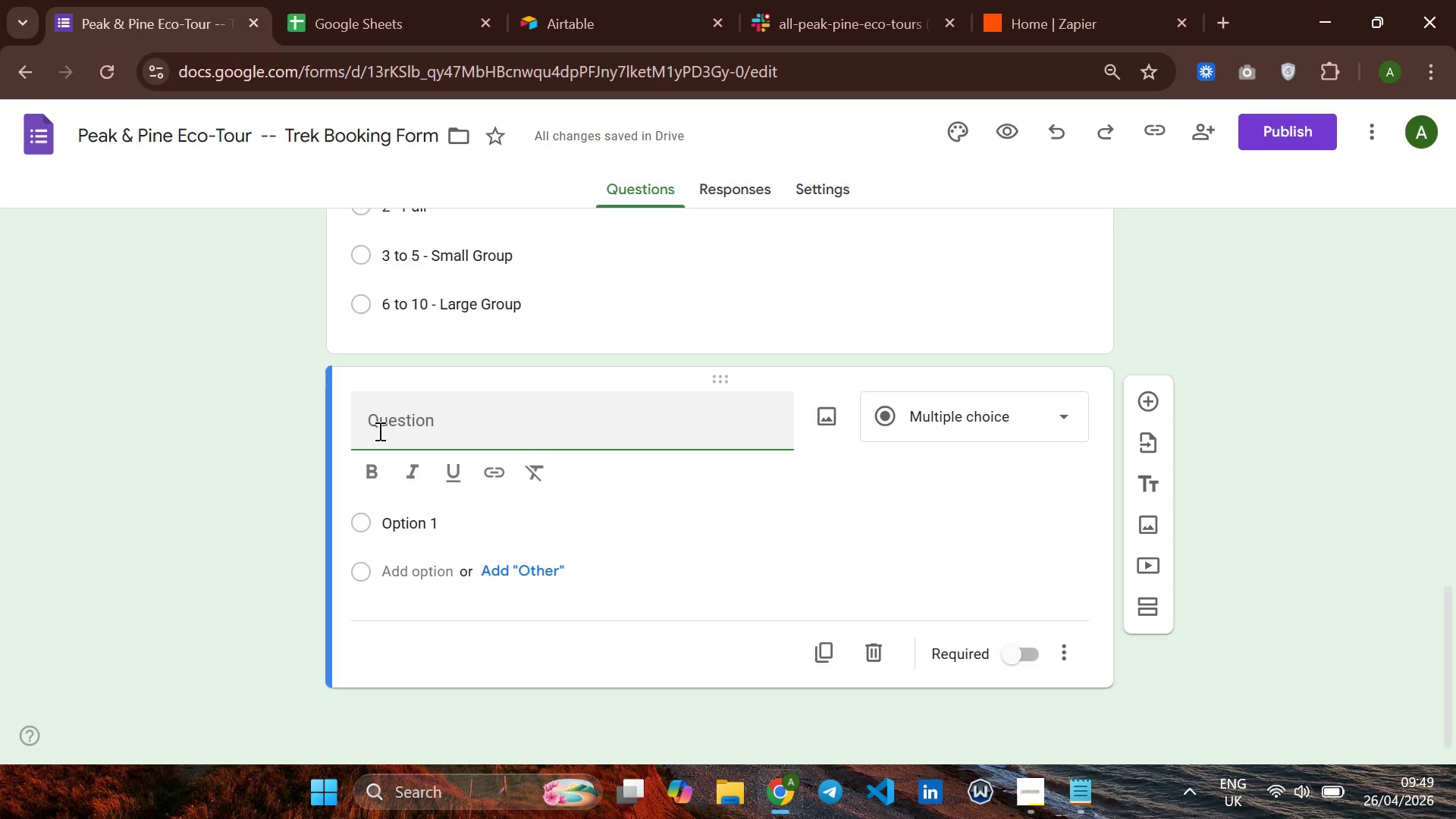 
wait(7.31)
 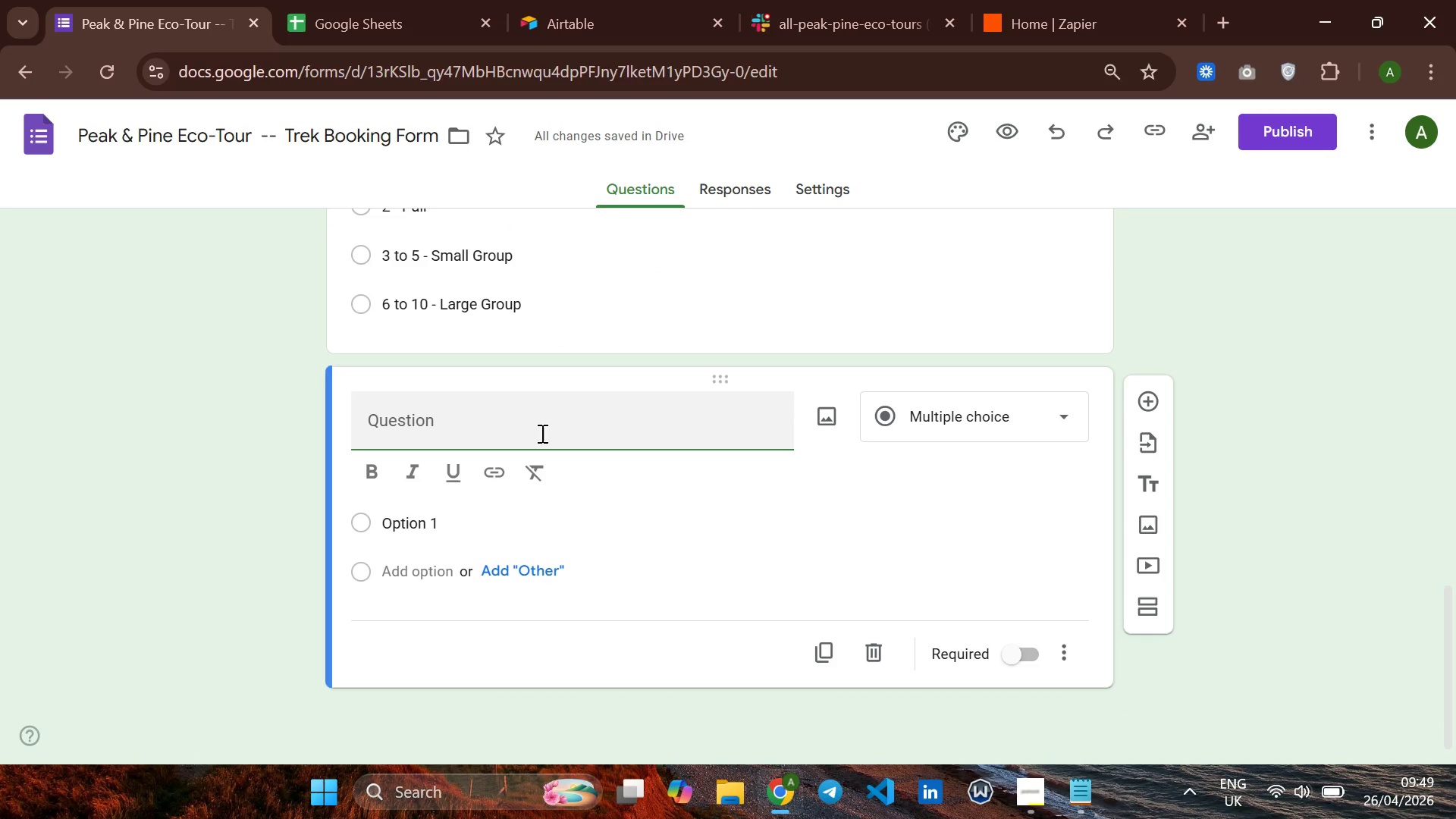 
type(Woul )
key(Backspace)
type(ould you like to add a gear Rental Package )
key(Backspace)
type(?)
key(Backspace)
type(G)
 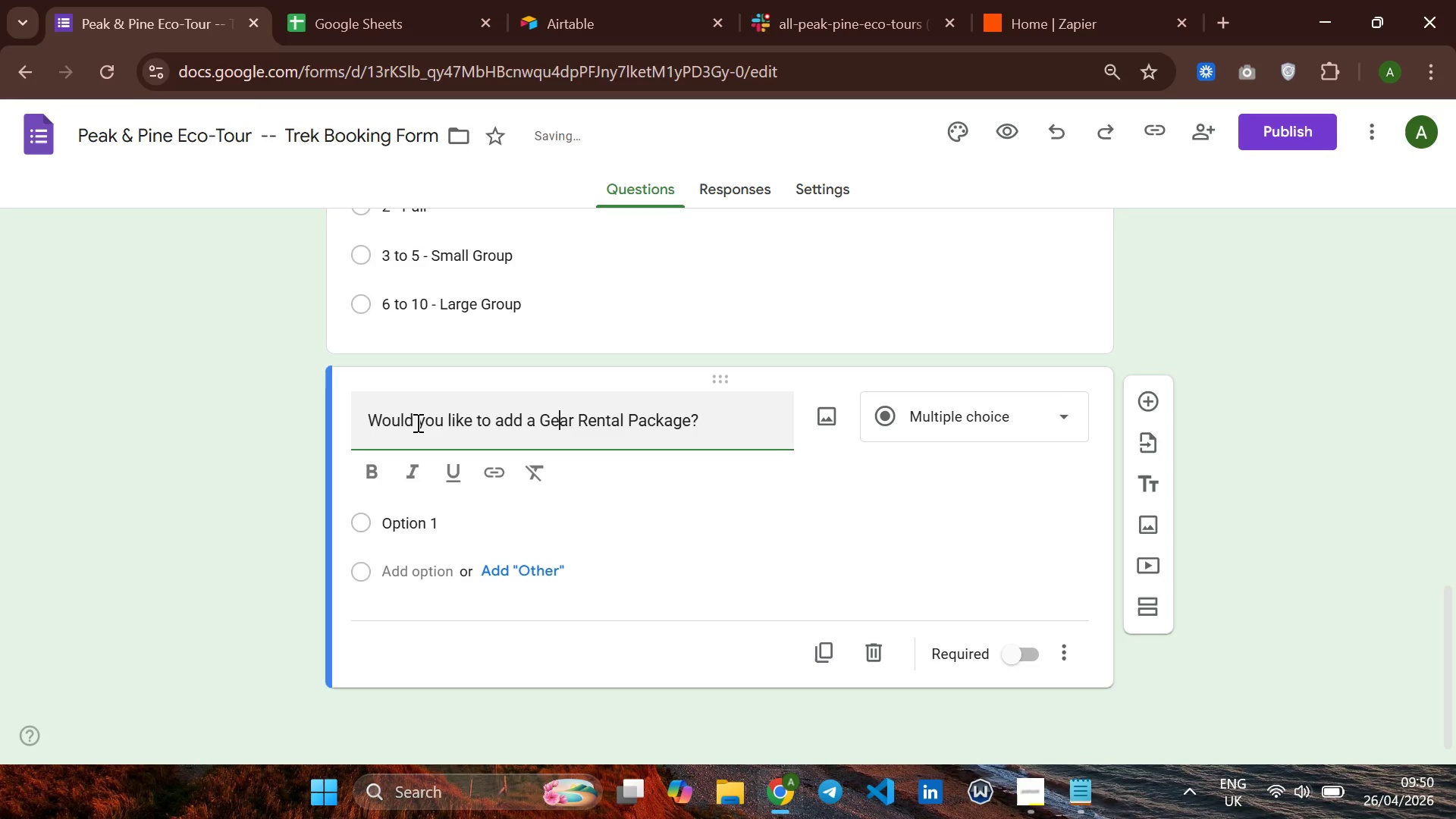 
hold_key(key=ArrowLeft, duration=1.05)
 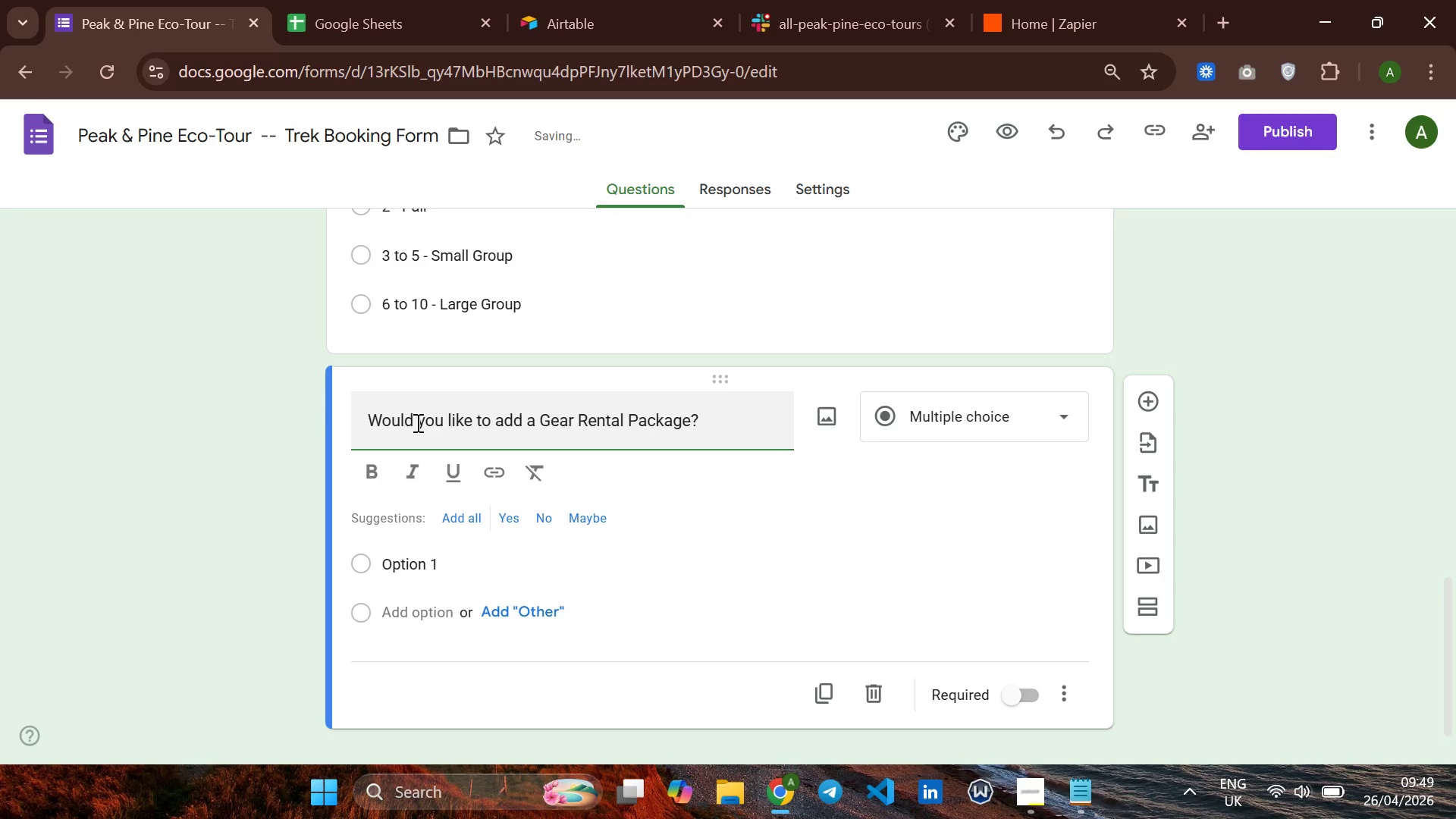 
hold_key(key=ArrowRight, duration=1.5)
 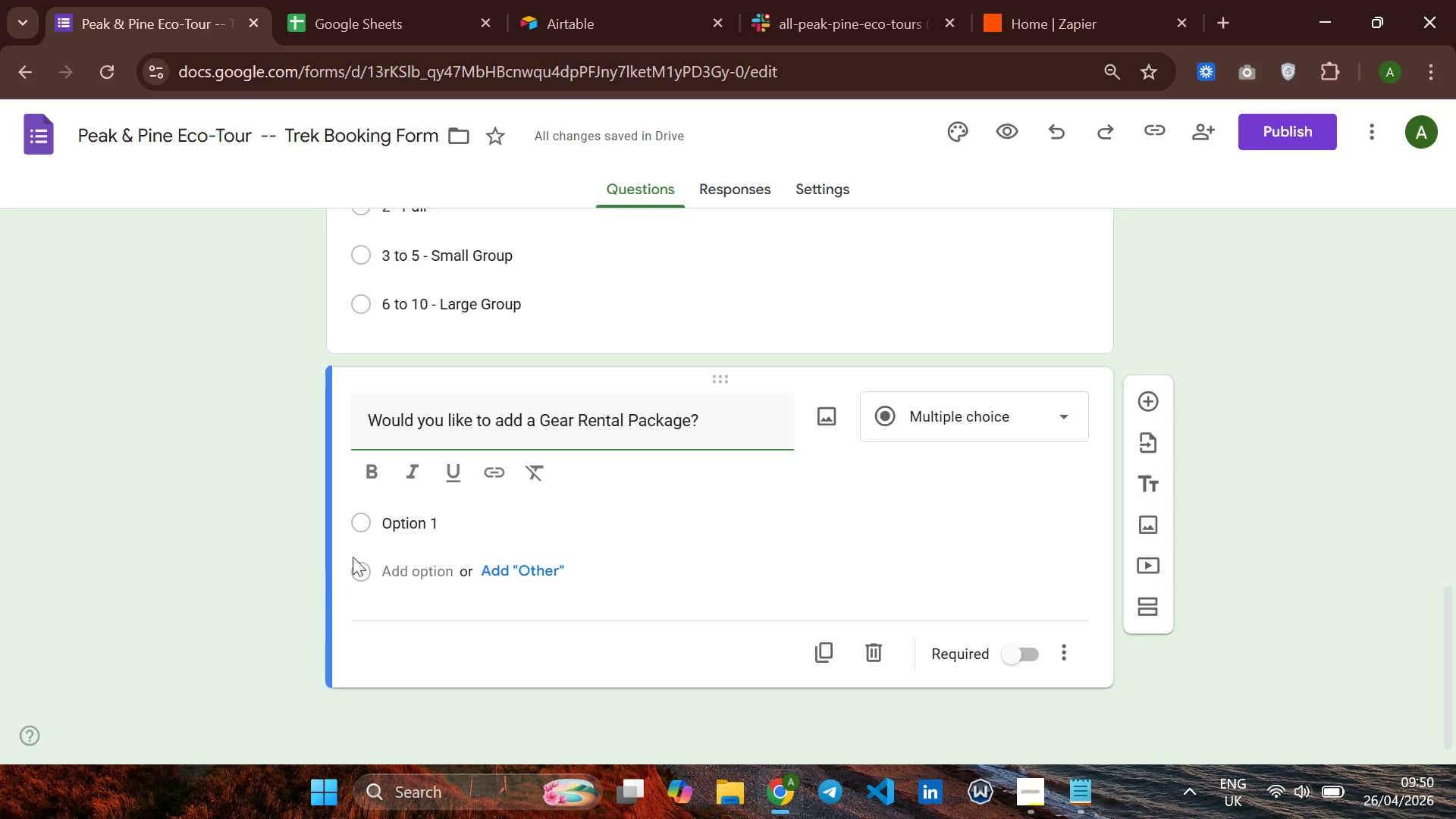 
left_click([463, 526])
 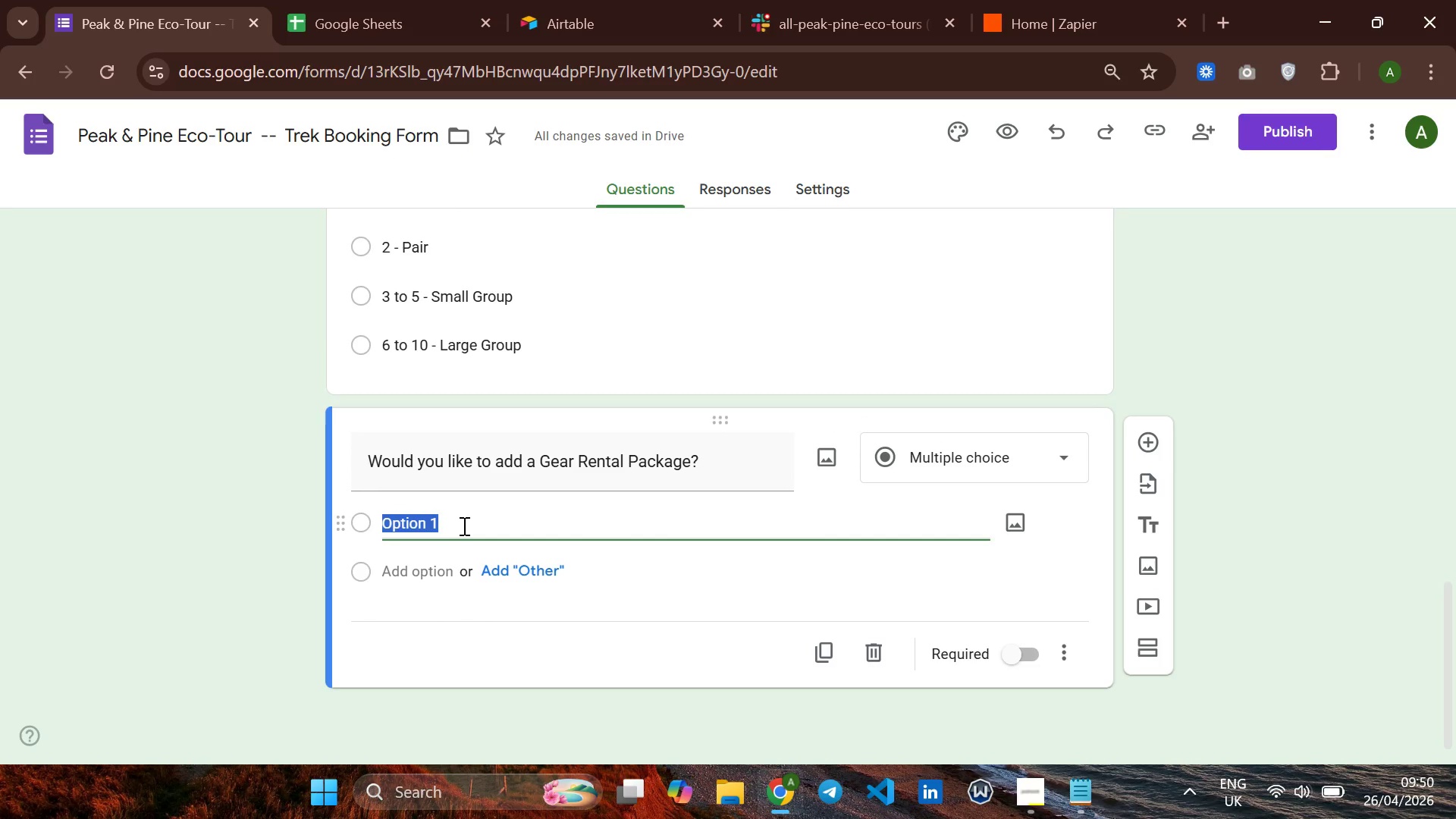 
type(Yes - Full Gera)
key(Backspace)
key(Backspace)
type(r )
key(Backspace)
key(Backspace)
type(ar Rental Package )
key(Backspace)
 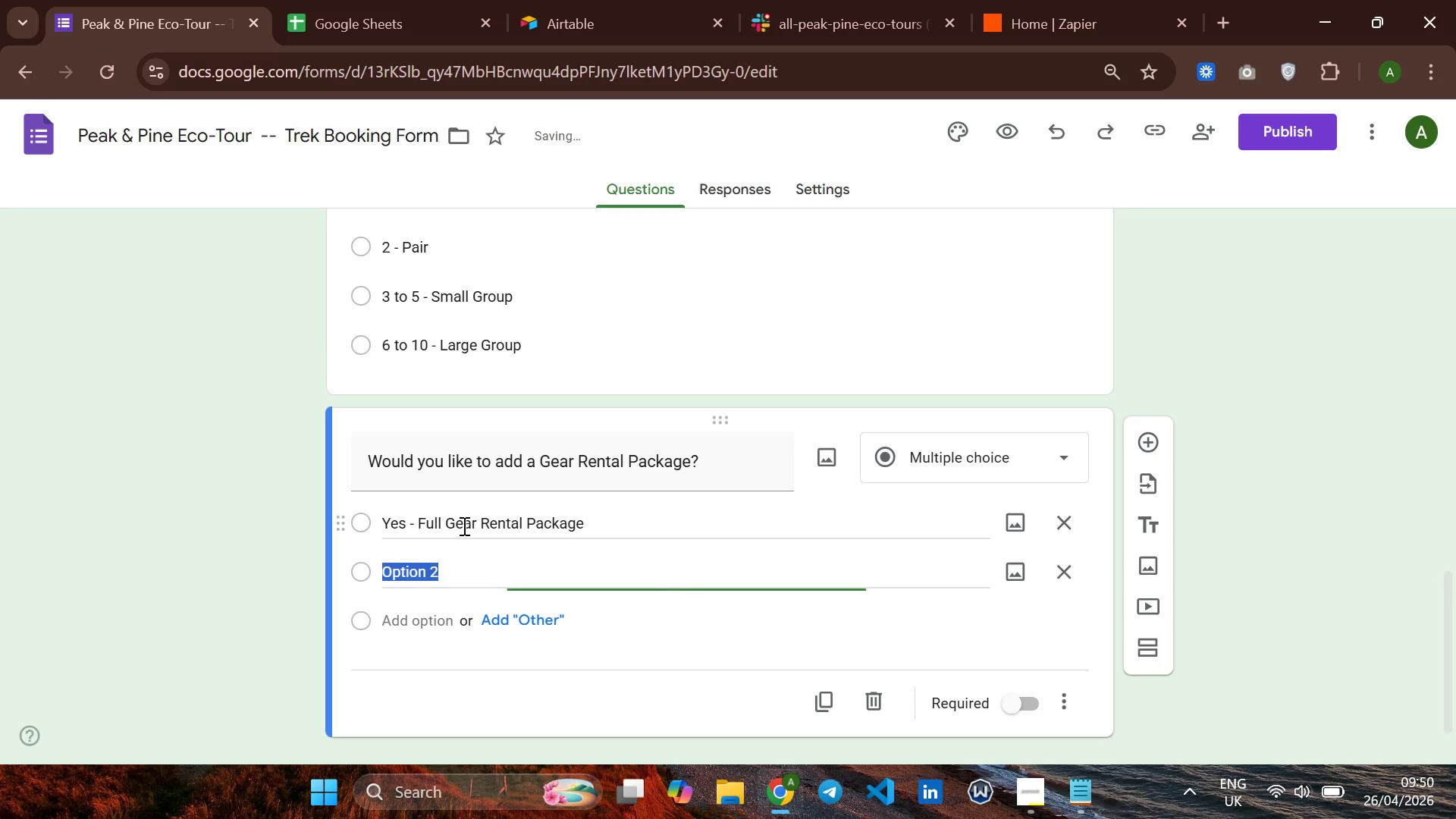 
key(Enter)
 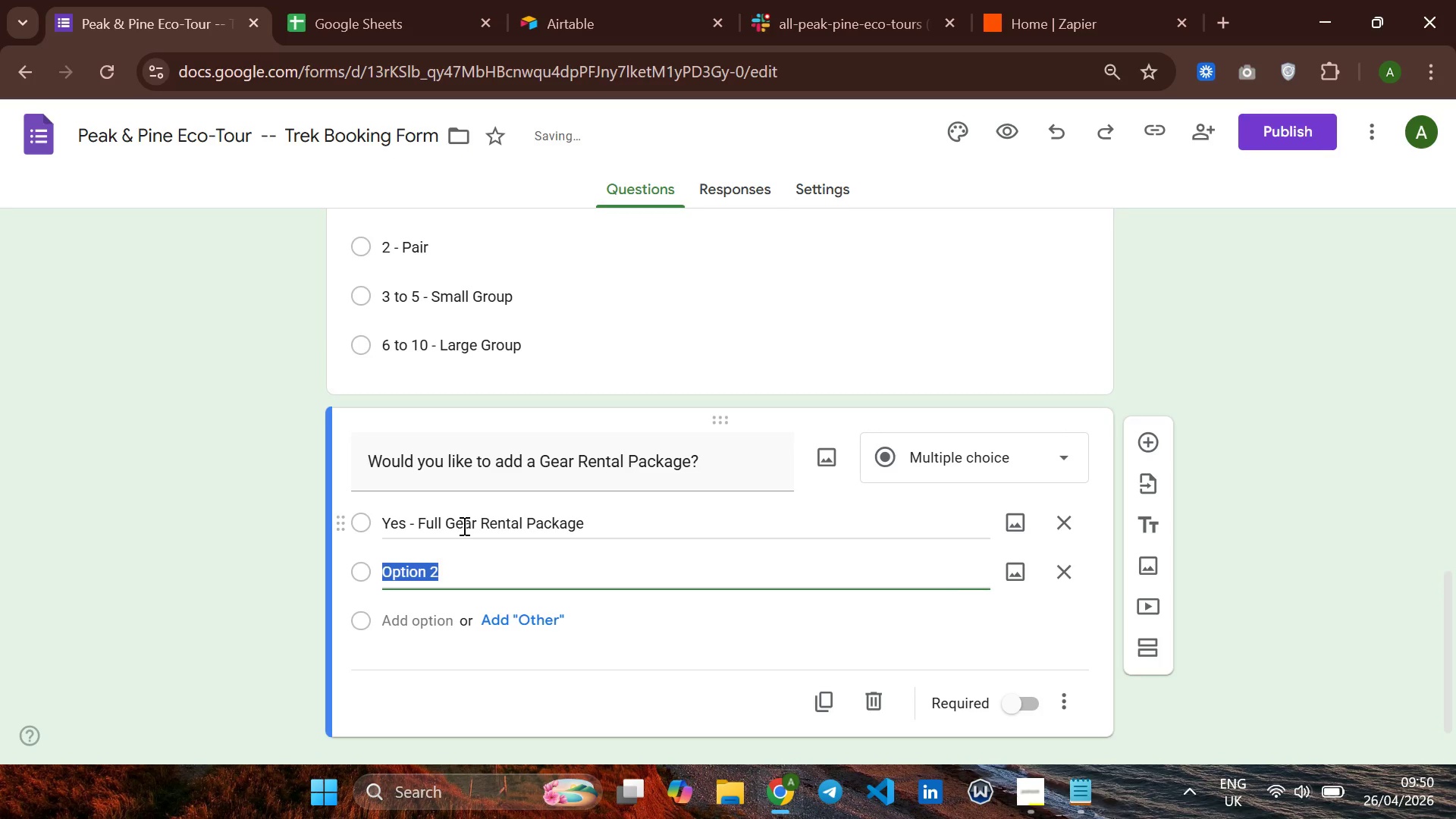 
type(No- )
key(Backspace)
key(Backspace)
type( - I have my own equipmr)
key(Backspace)
type(ent )
key(Backspace)
 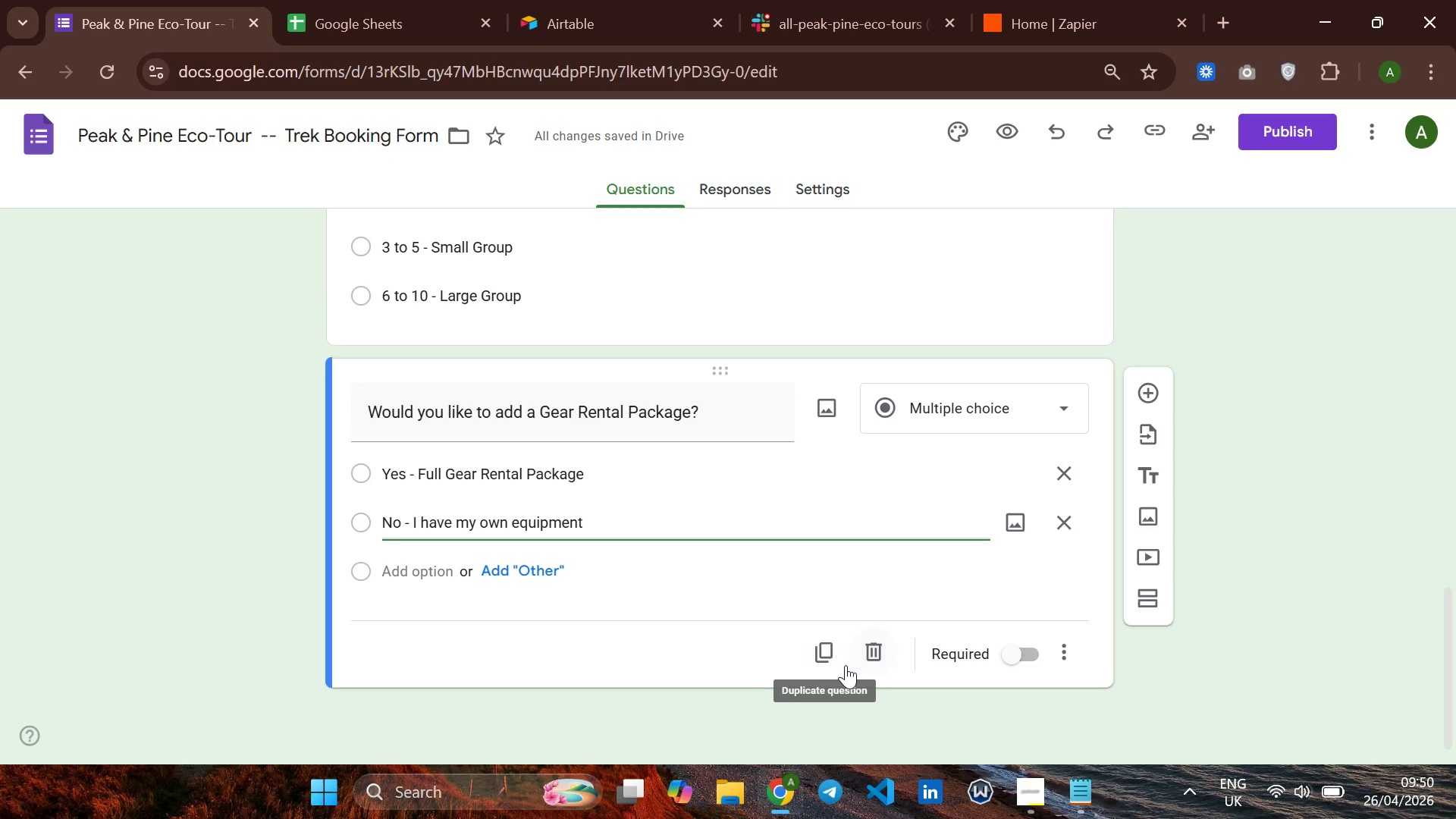 
wait(9.73)
 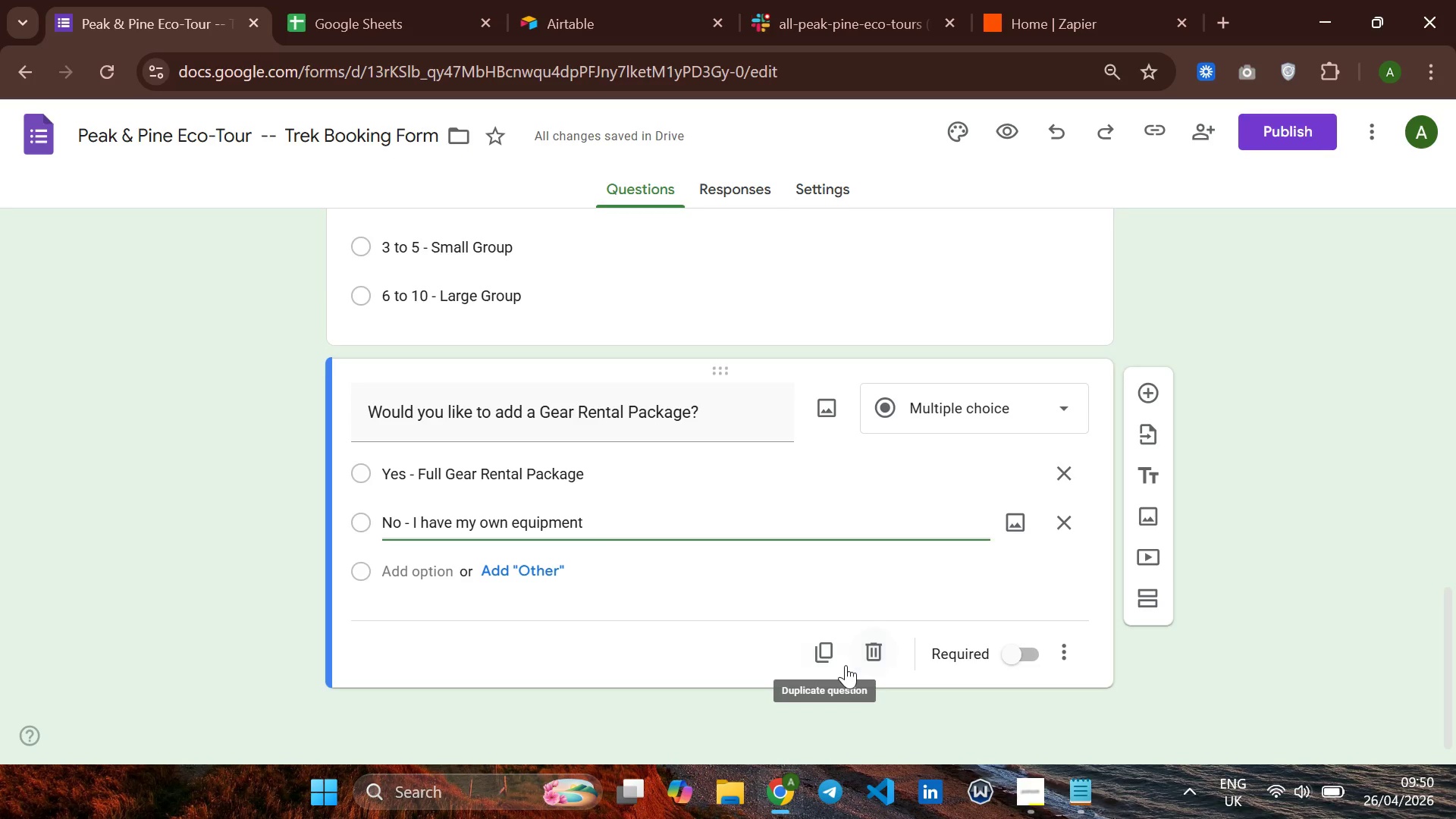 
left_click([1018, 648])
 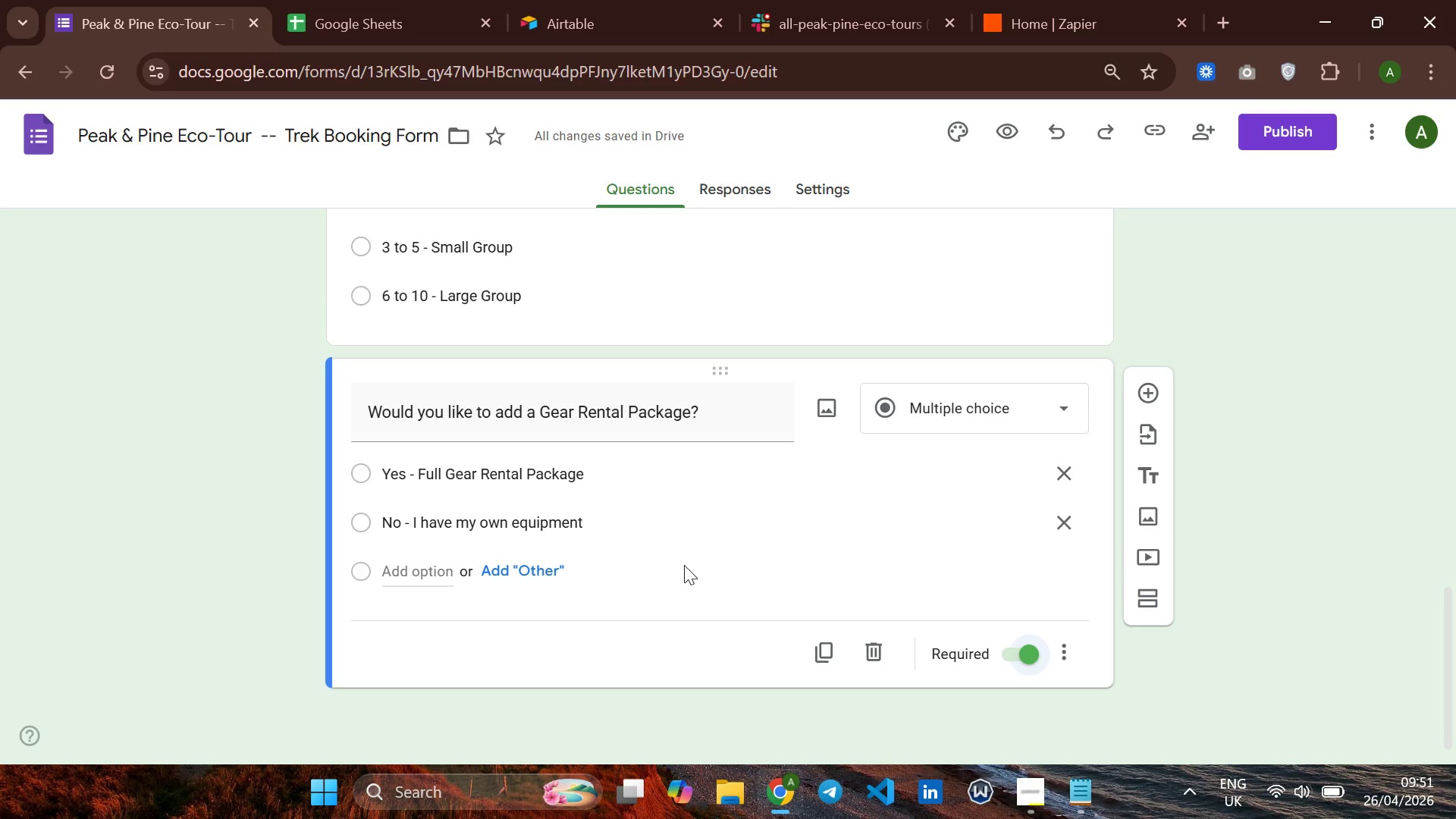 
wait(8.92)
 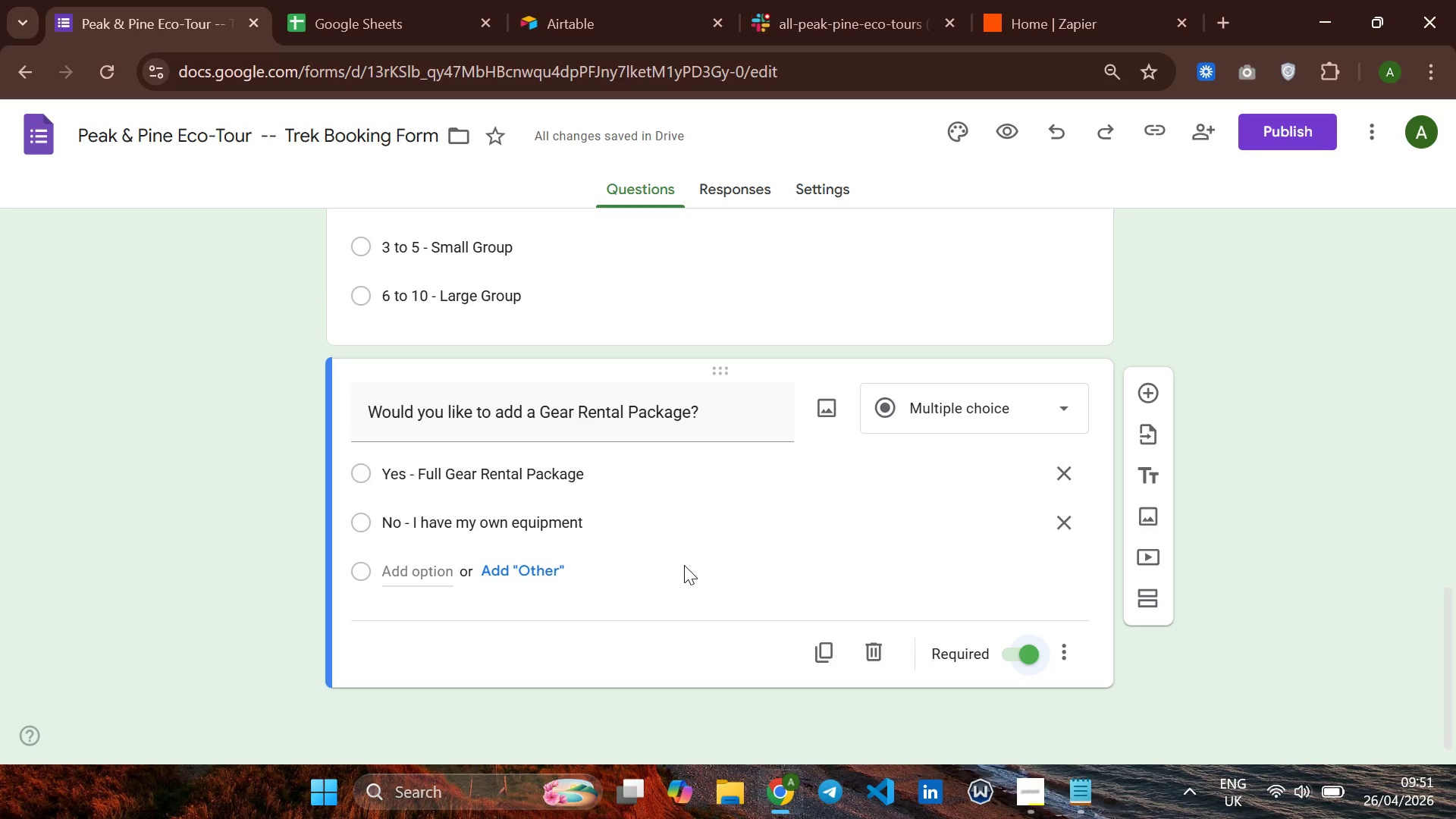 
scroll: coordinate [865, 510], scroll_direction: down, amount: 3.0
 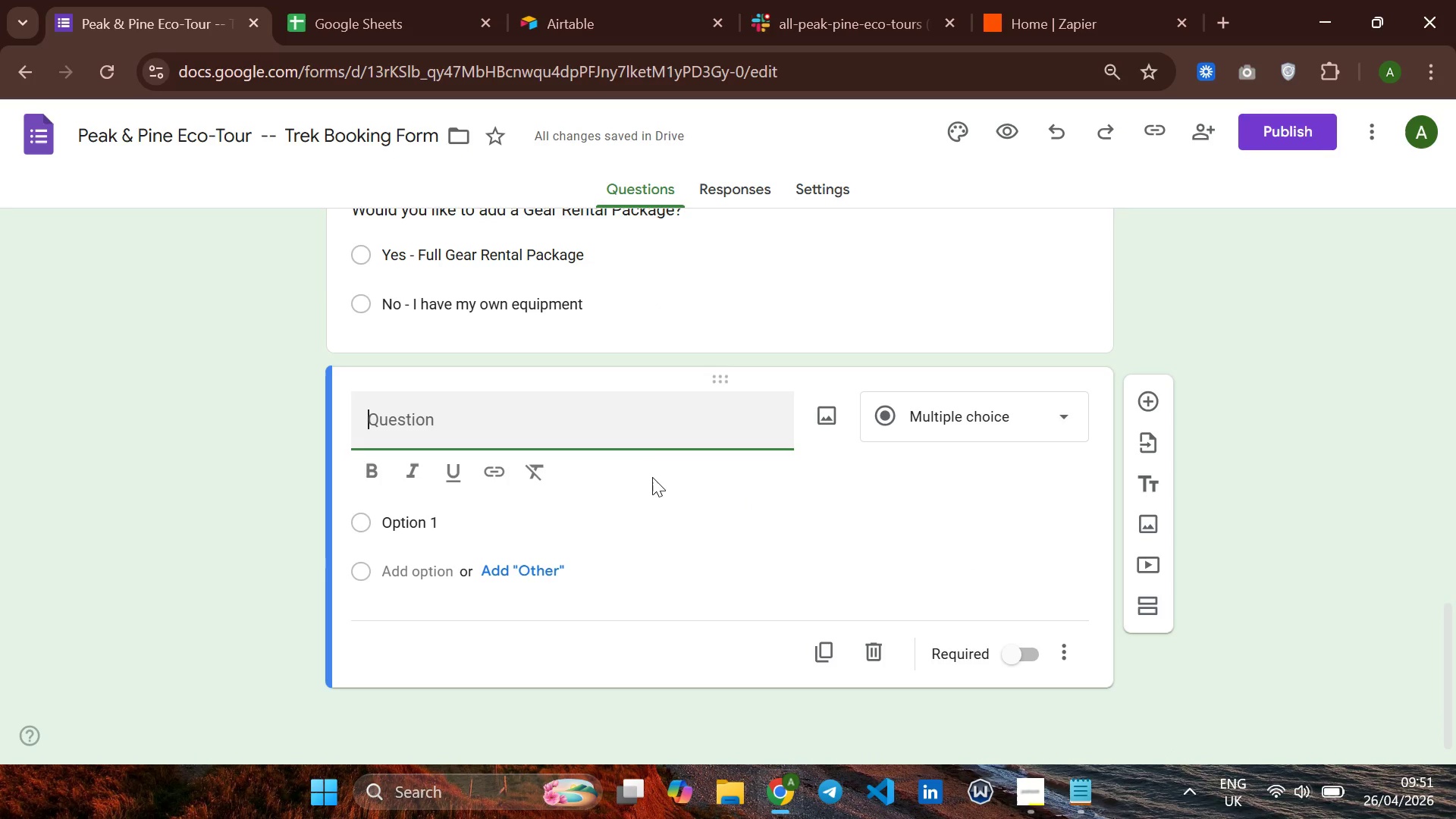 
type(Gear Itean)
key(Backspace)
type(m )
 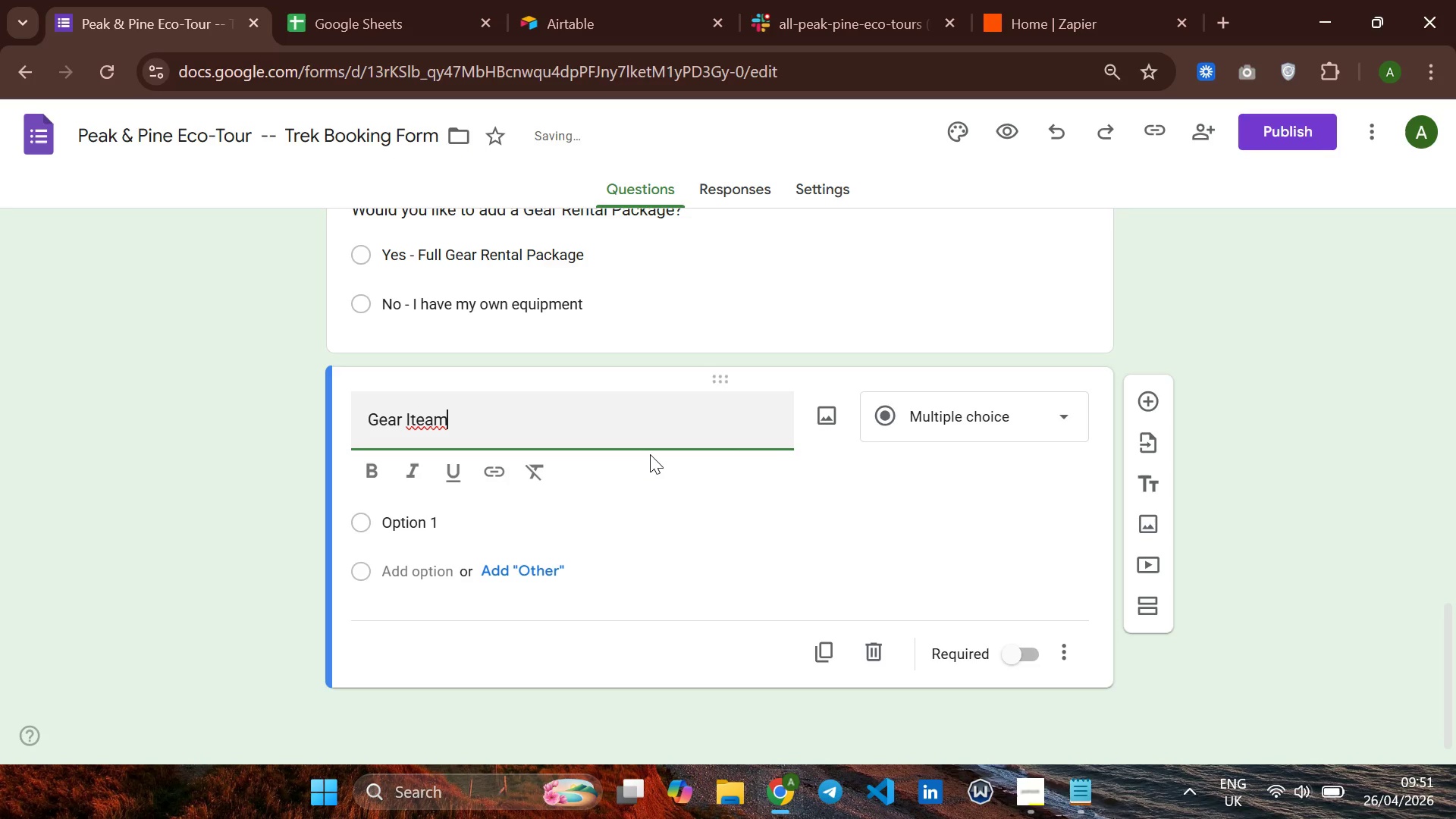 
hold_key(key=ArrowLeft, duration=0.58)
 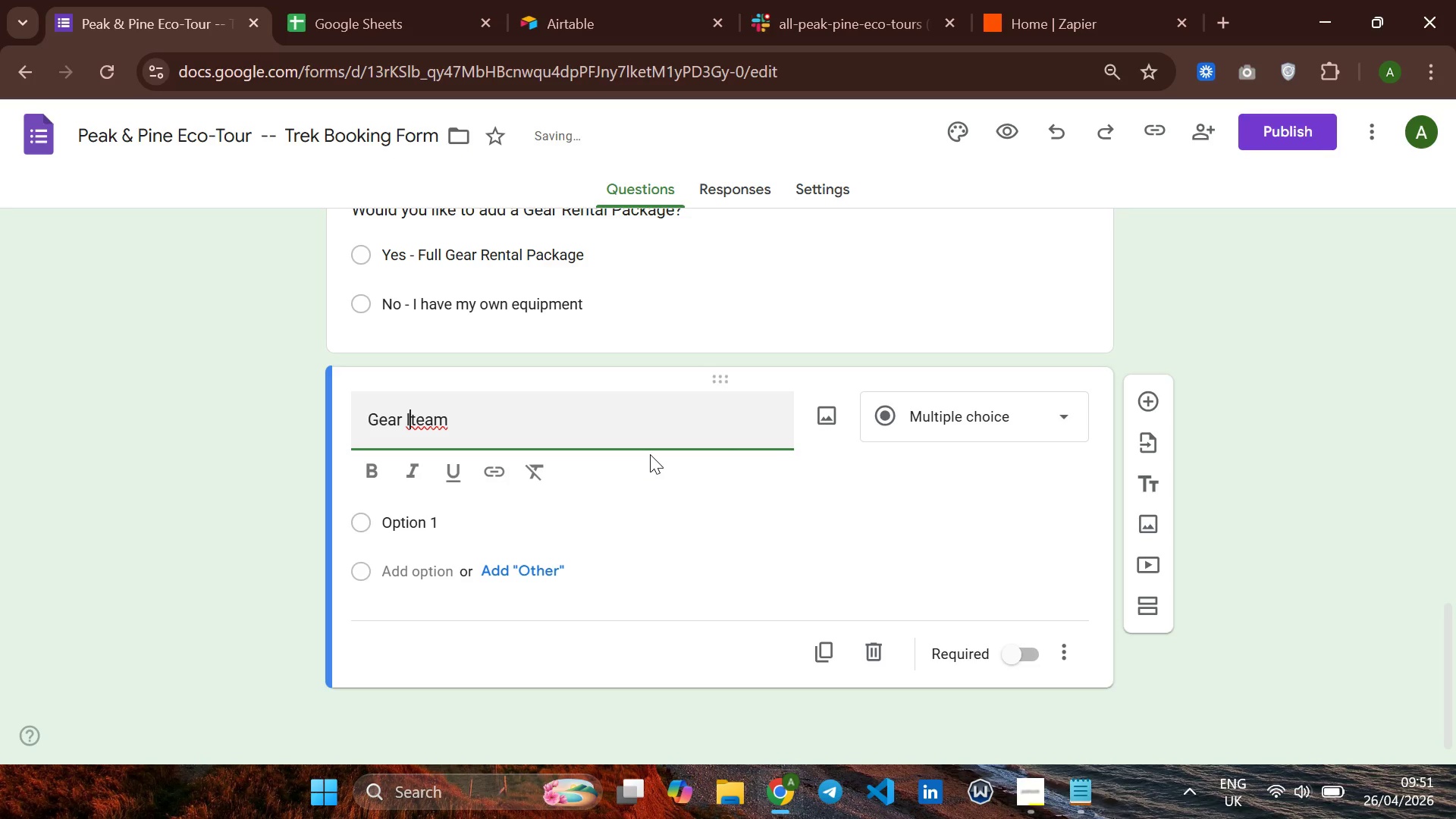 
key(ArrowLeft)
 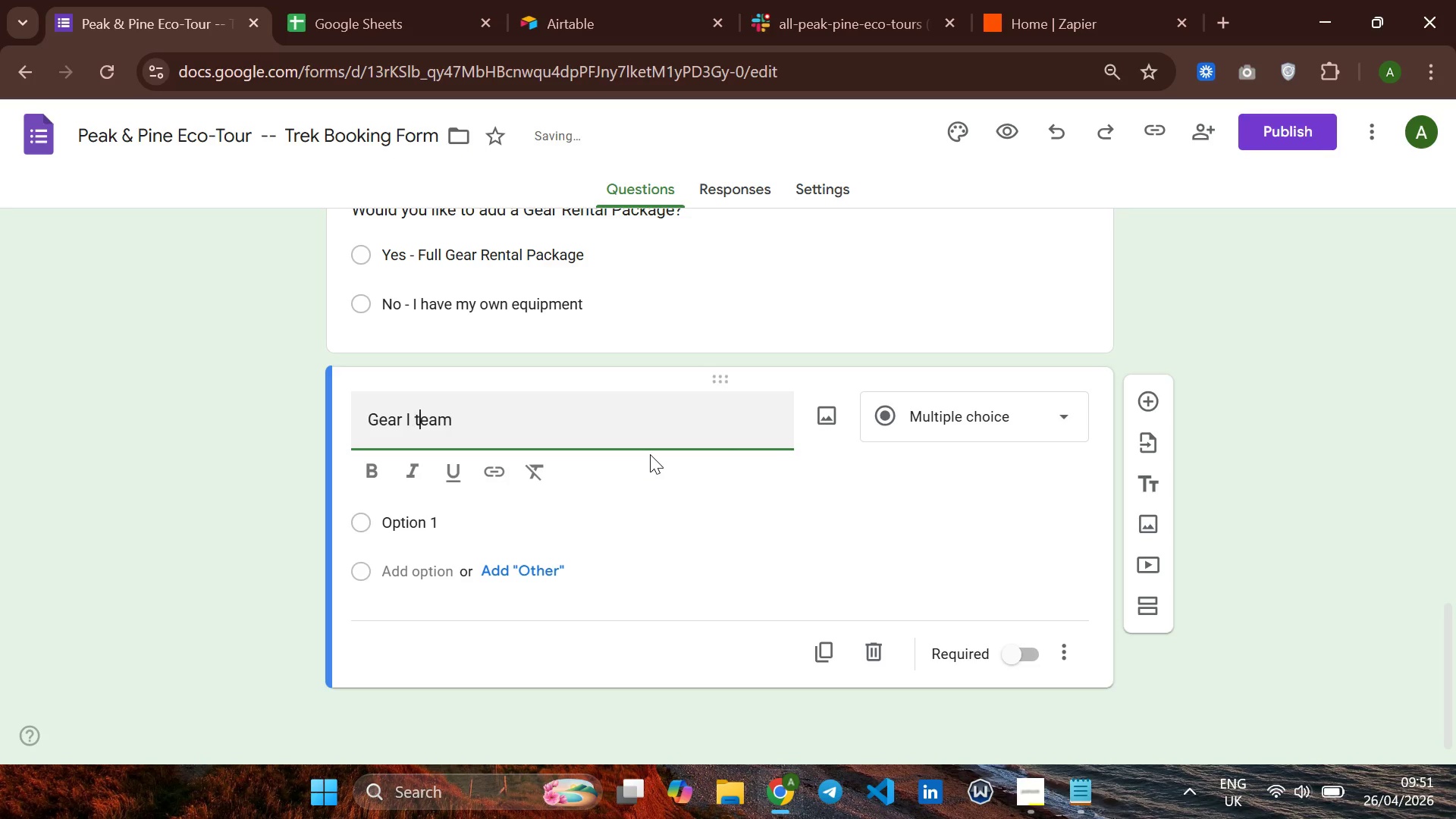 
type( )
key(Backspace)
type(If If yes to gear )
 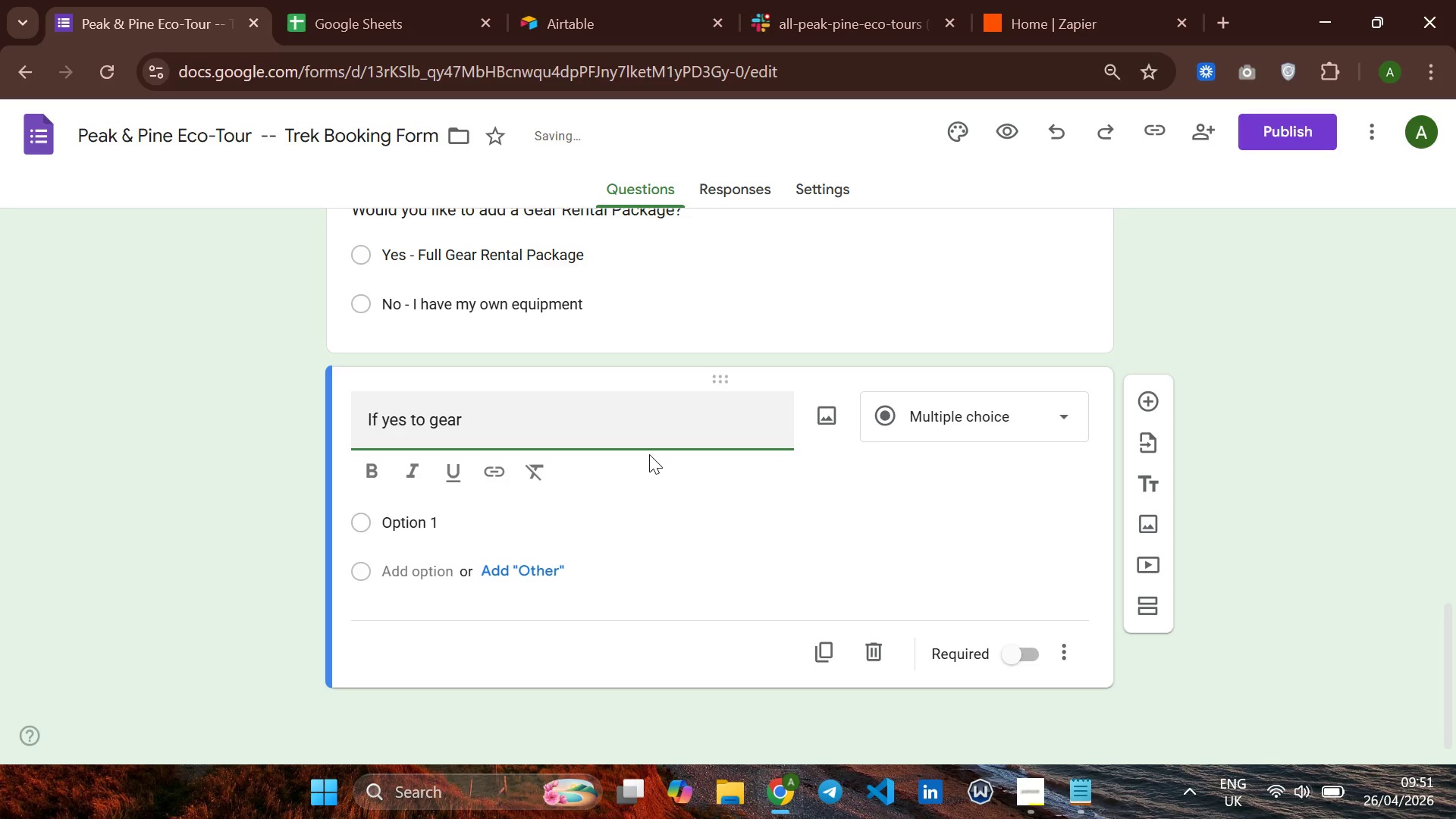 
hold_key(key=ArrowRight, duration=0.8)
 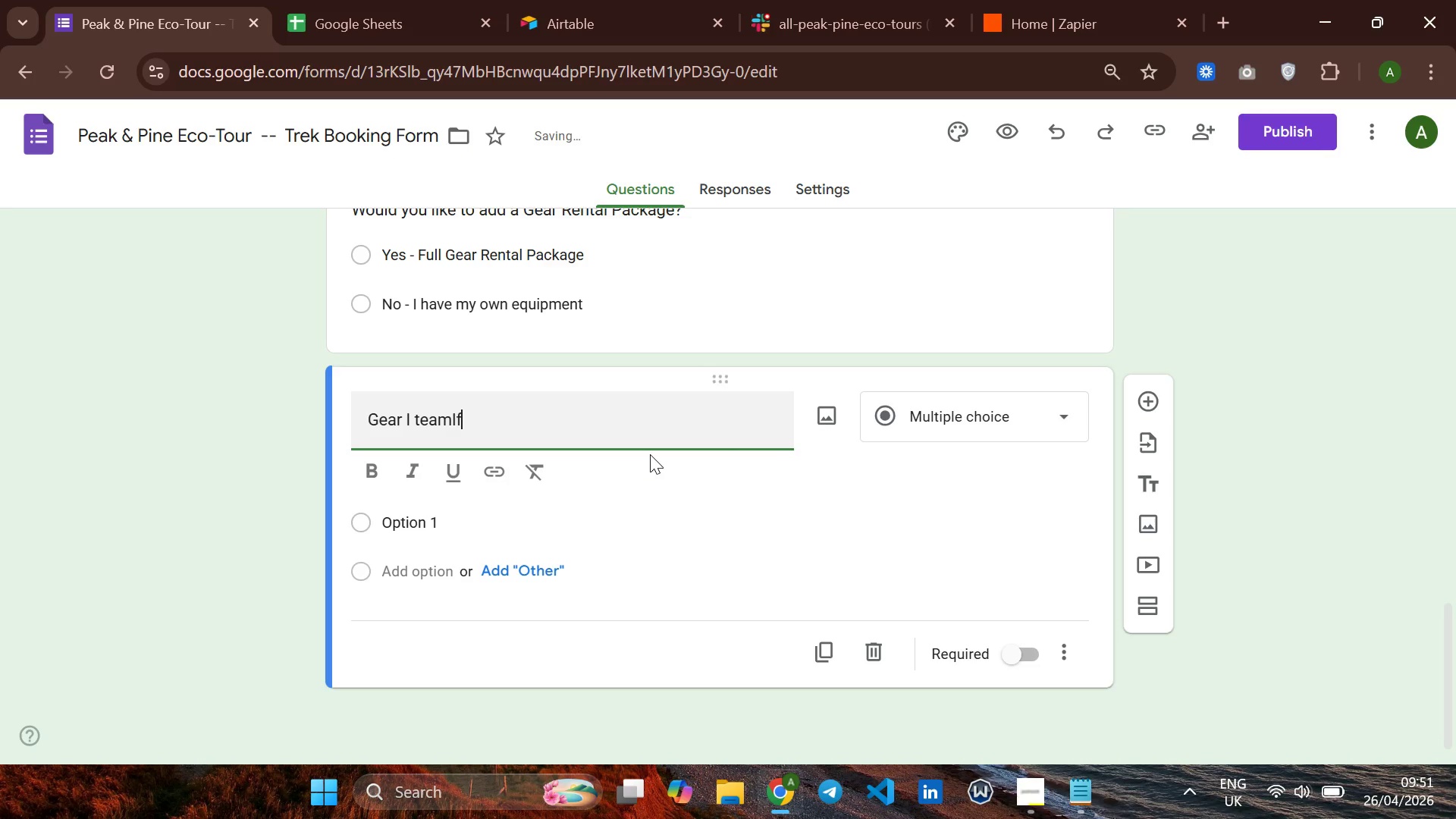 
type(rental )
key(Backspace)
type(, Wh)
key(Backspace)
key(Backspace)
type(which items dod you need?)
 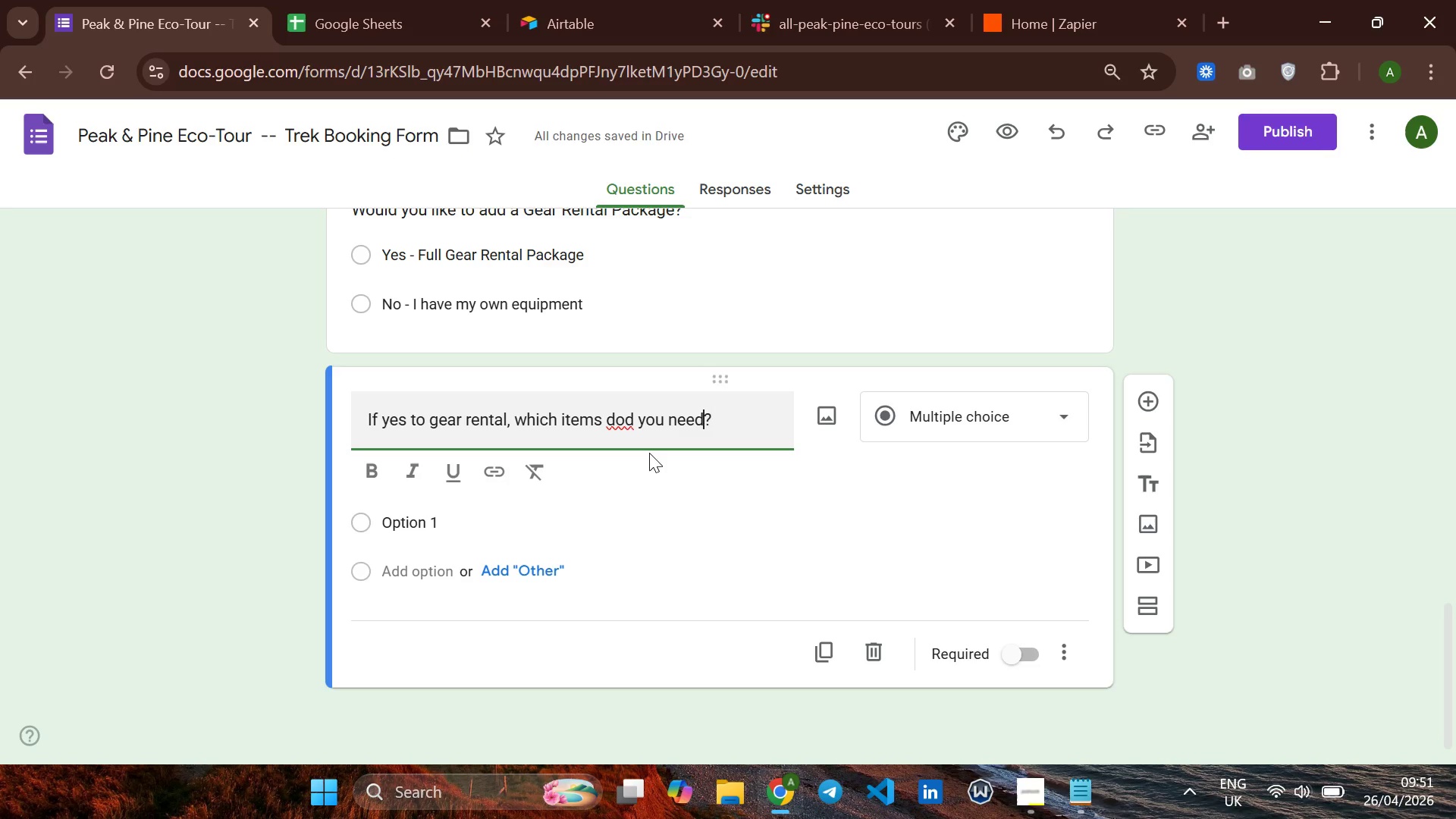 
key(ArrowLeft)
 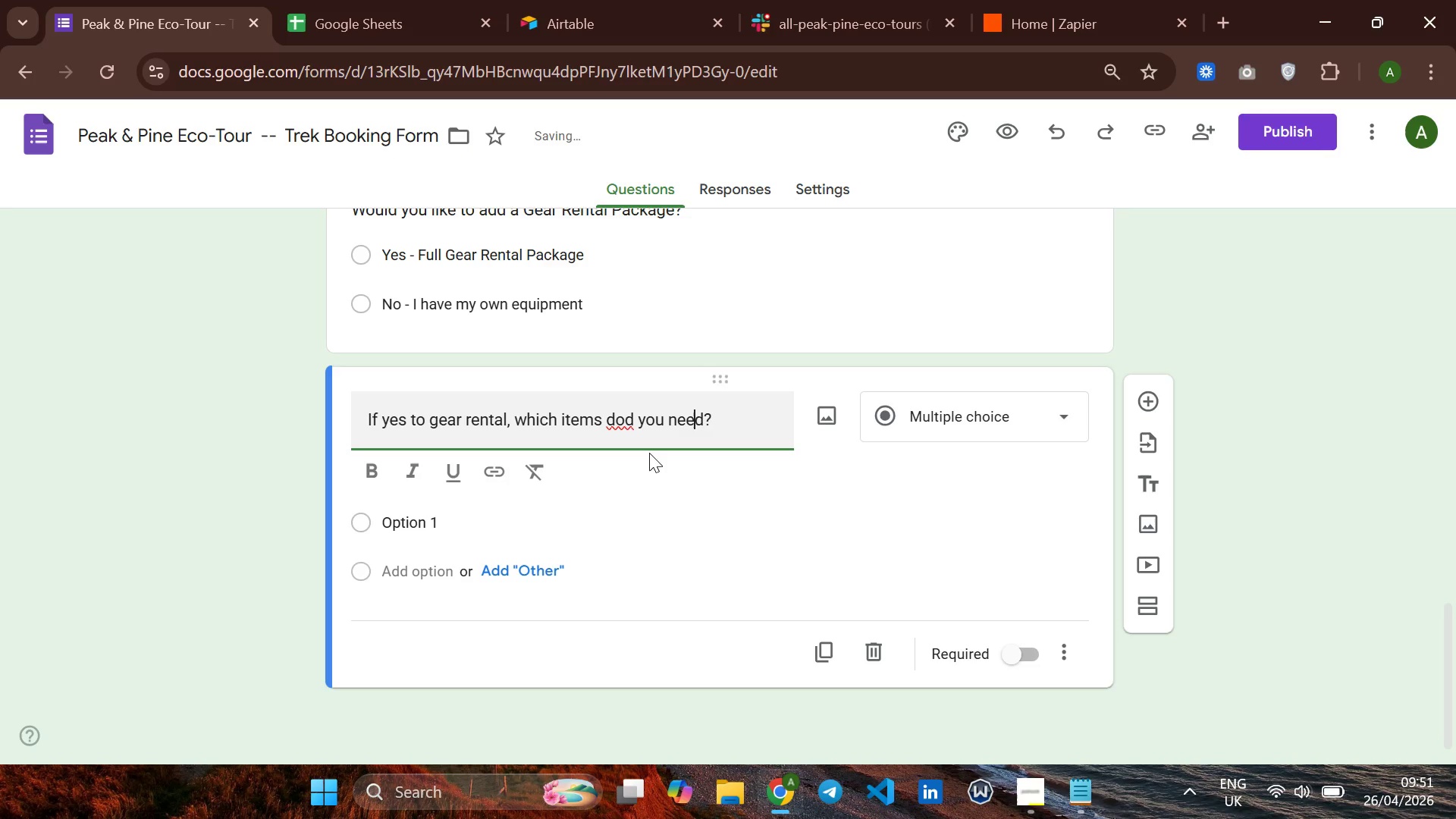 
hold_key(key=ArrowLeft, duration=0.75)
 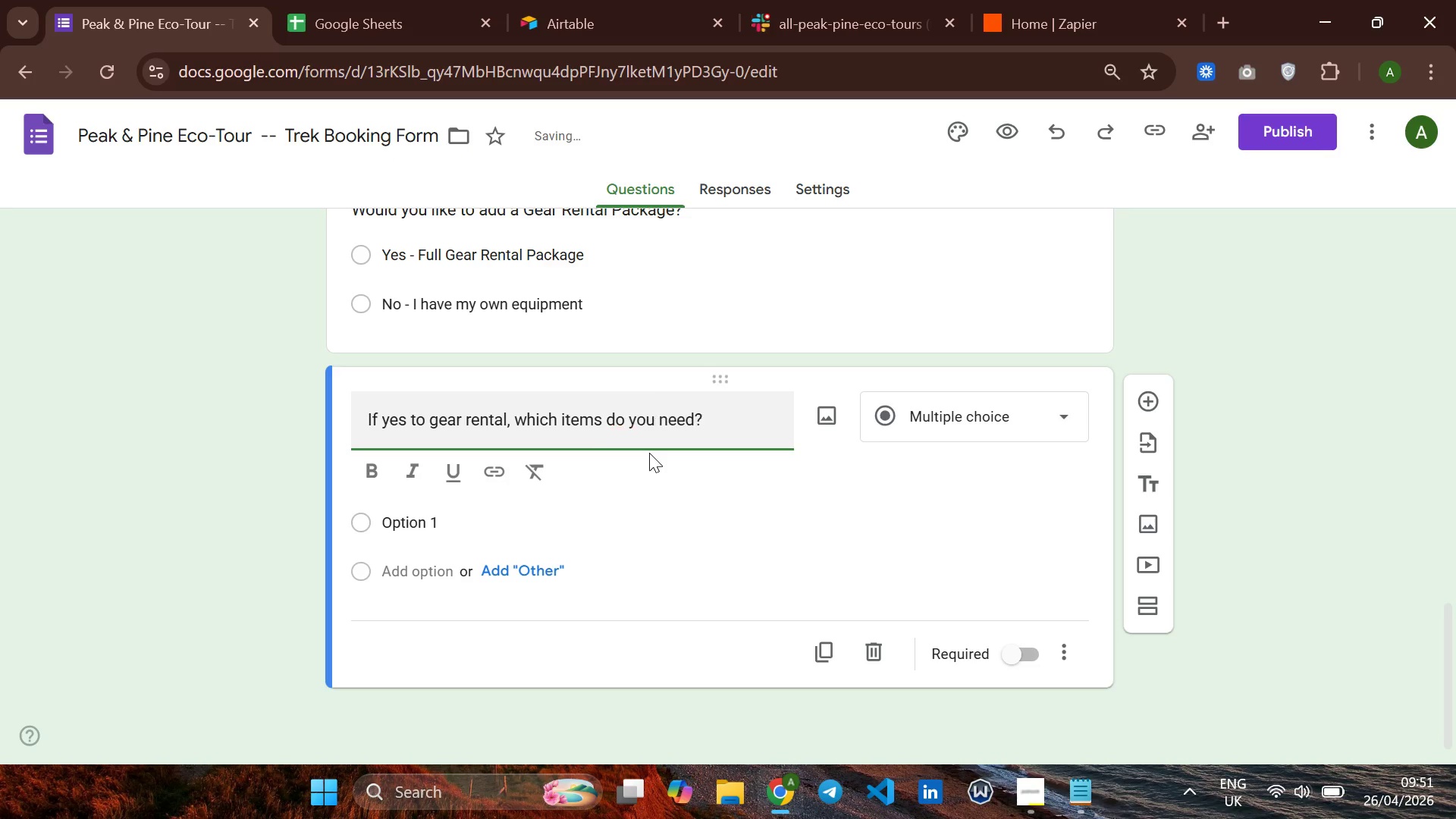 
key(Backspace)
 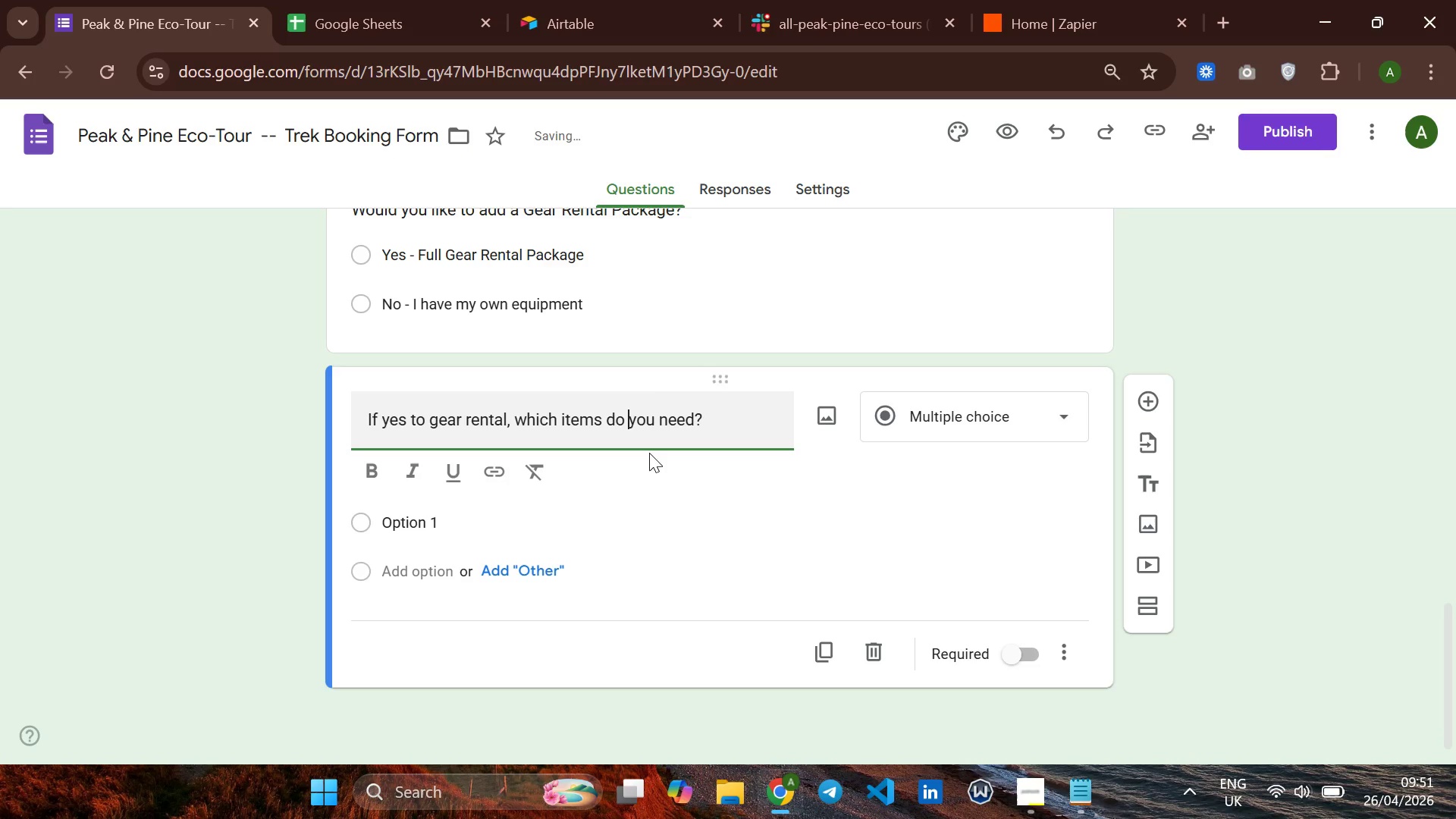 
hold_key(key=ArrowRight, duration=0.81)
 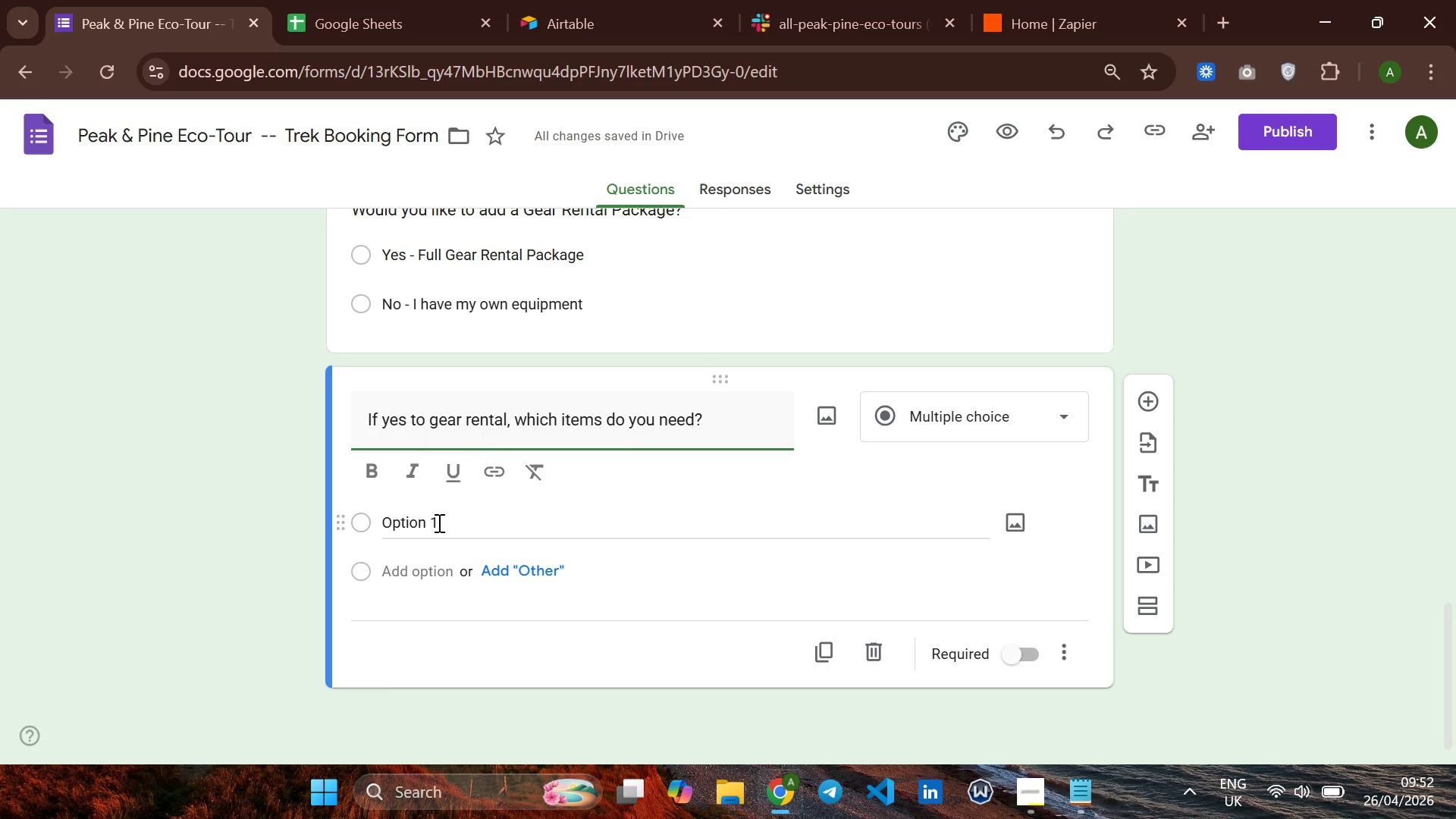 
wait(5.06)
 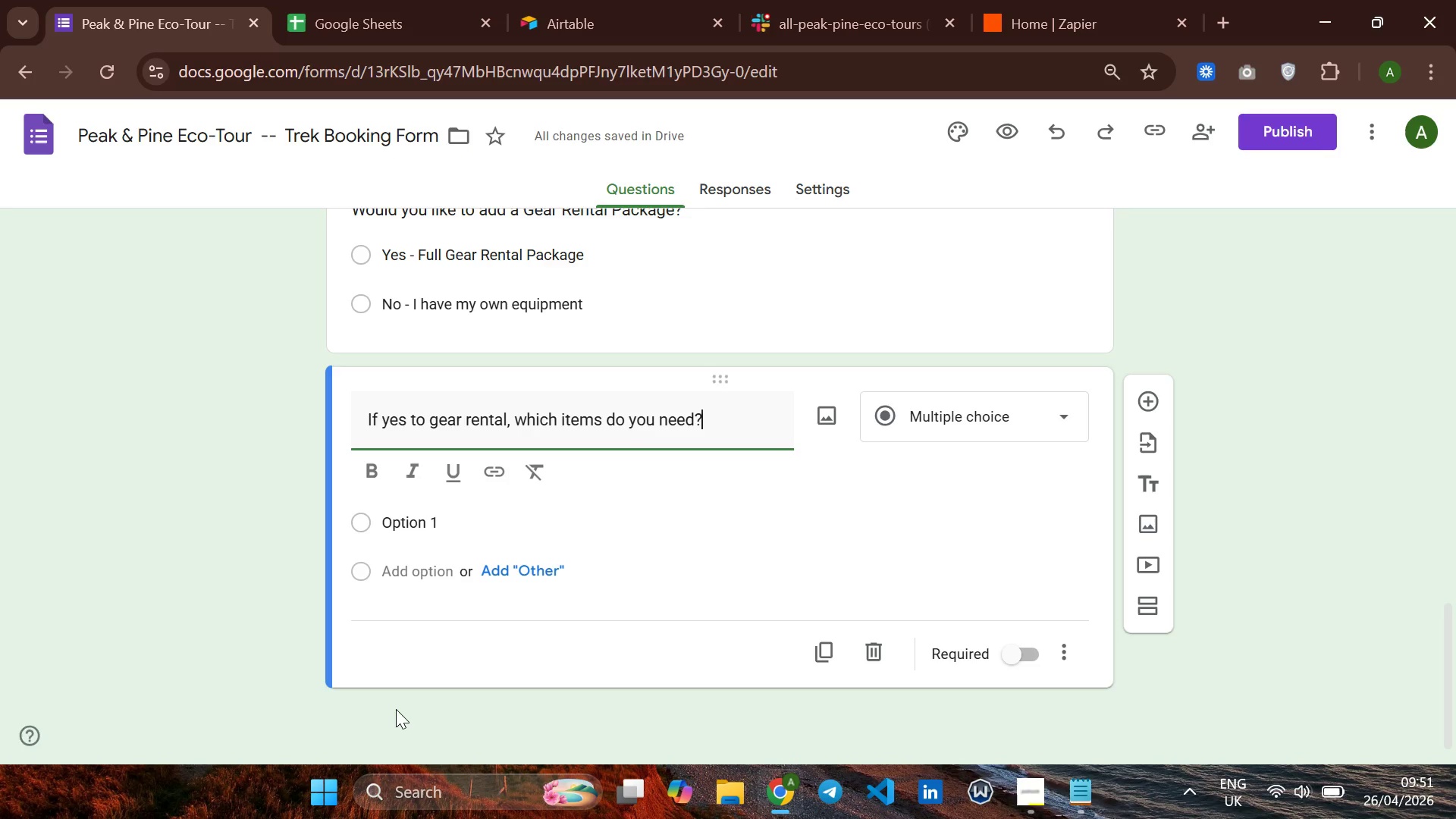 
double_click([431, 520])
 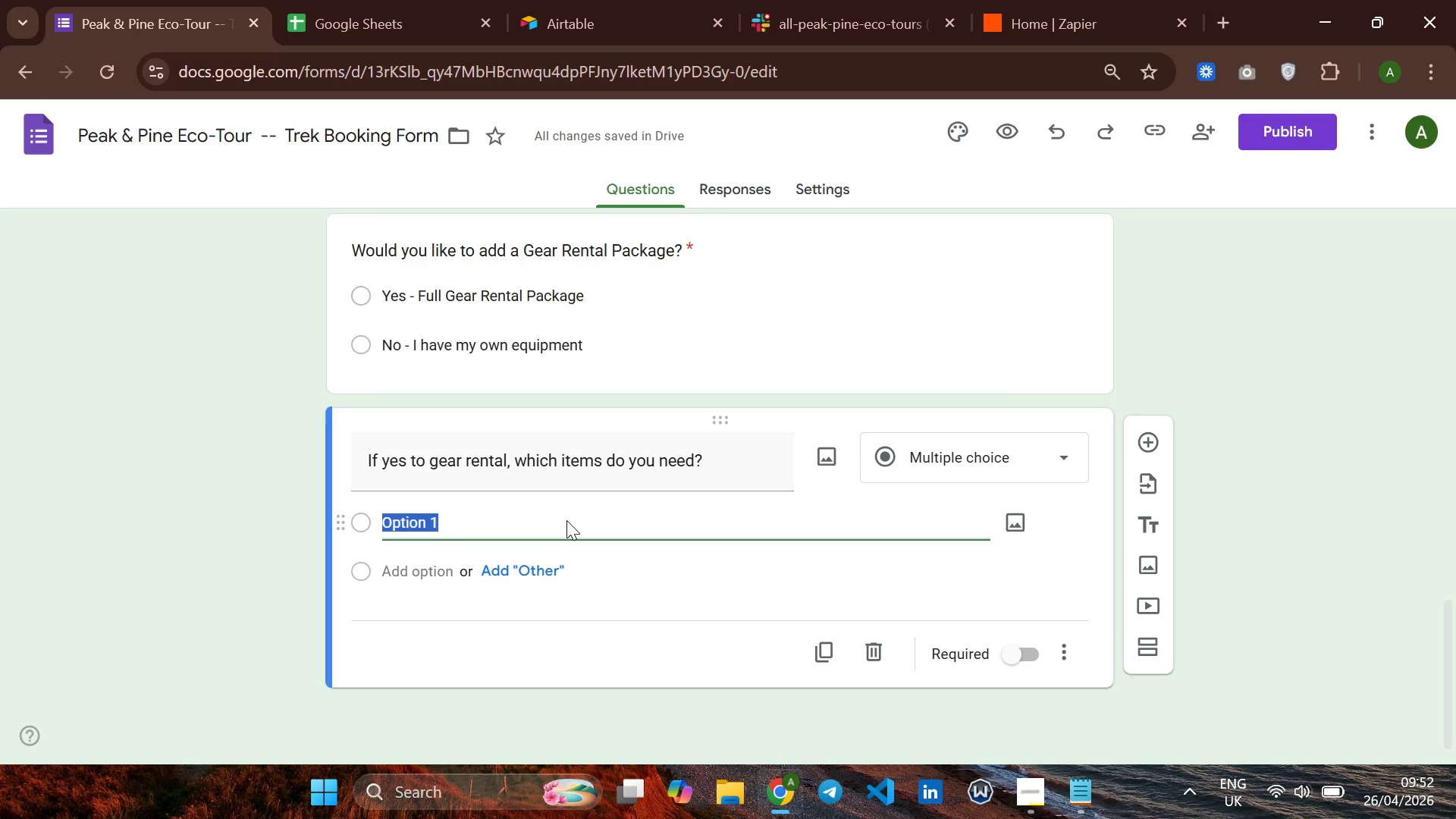 
key(Backspace)
type(4 Session )
 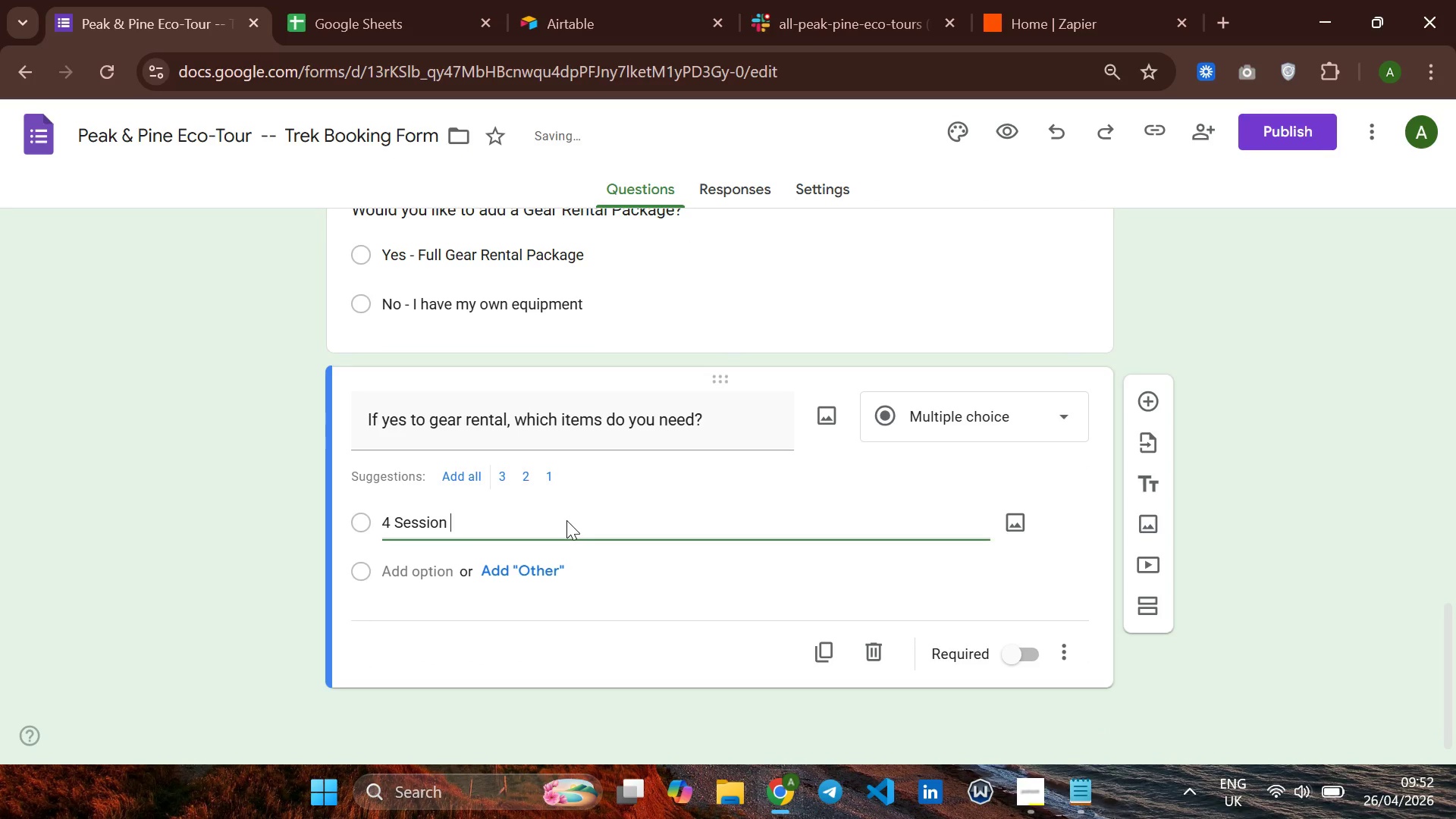 
key(Enter)
 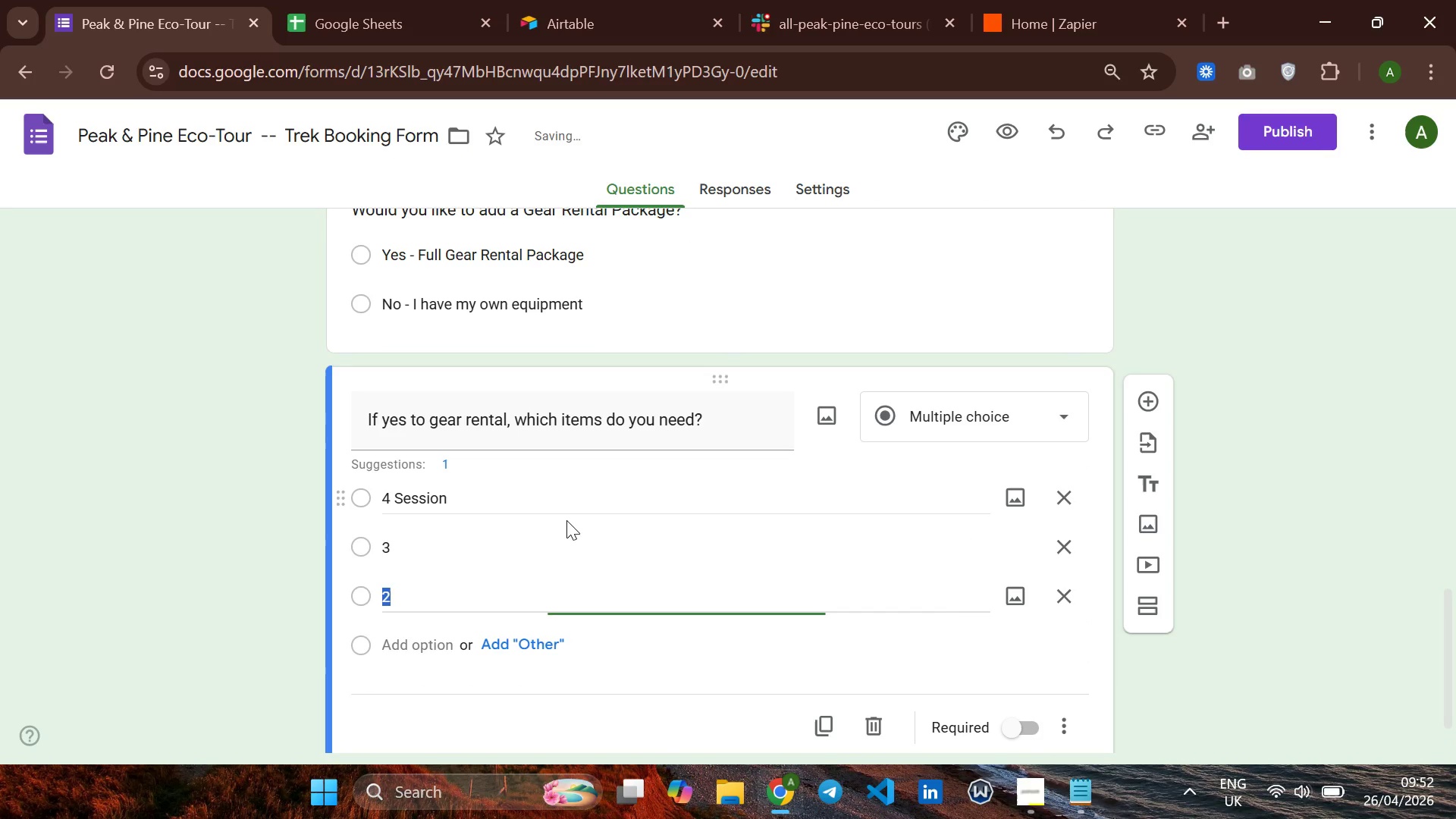 
key(Enter)
 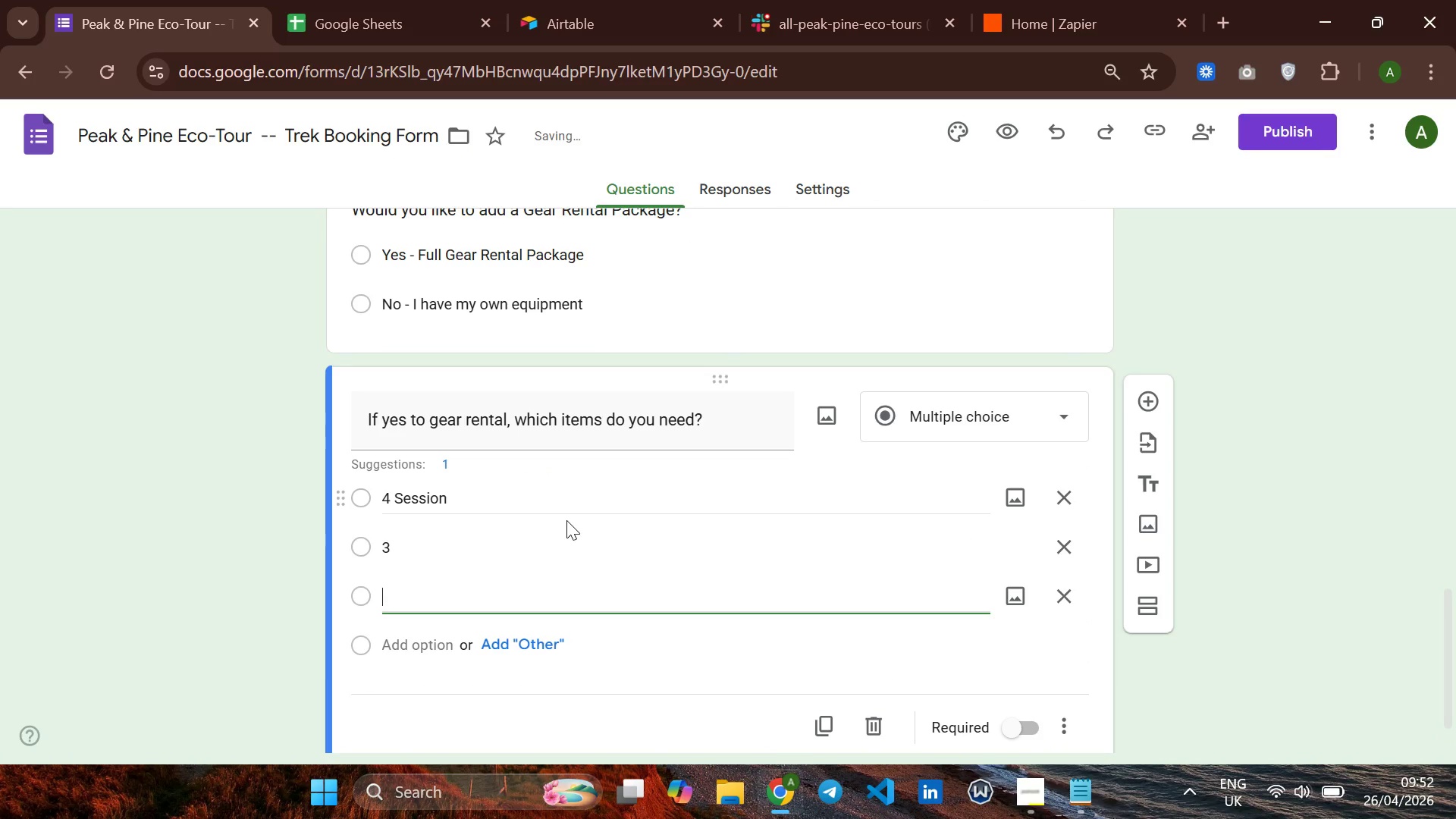 
key(Backspace)
key(Backspace)
key(Backspace)
type(Premu)
key(Backspace)
type(ium Sleeping Kit)
 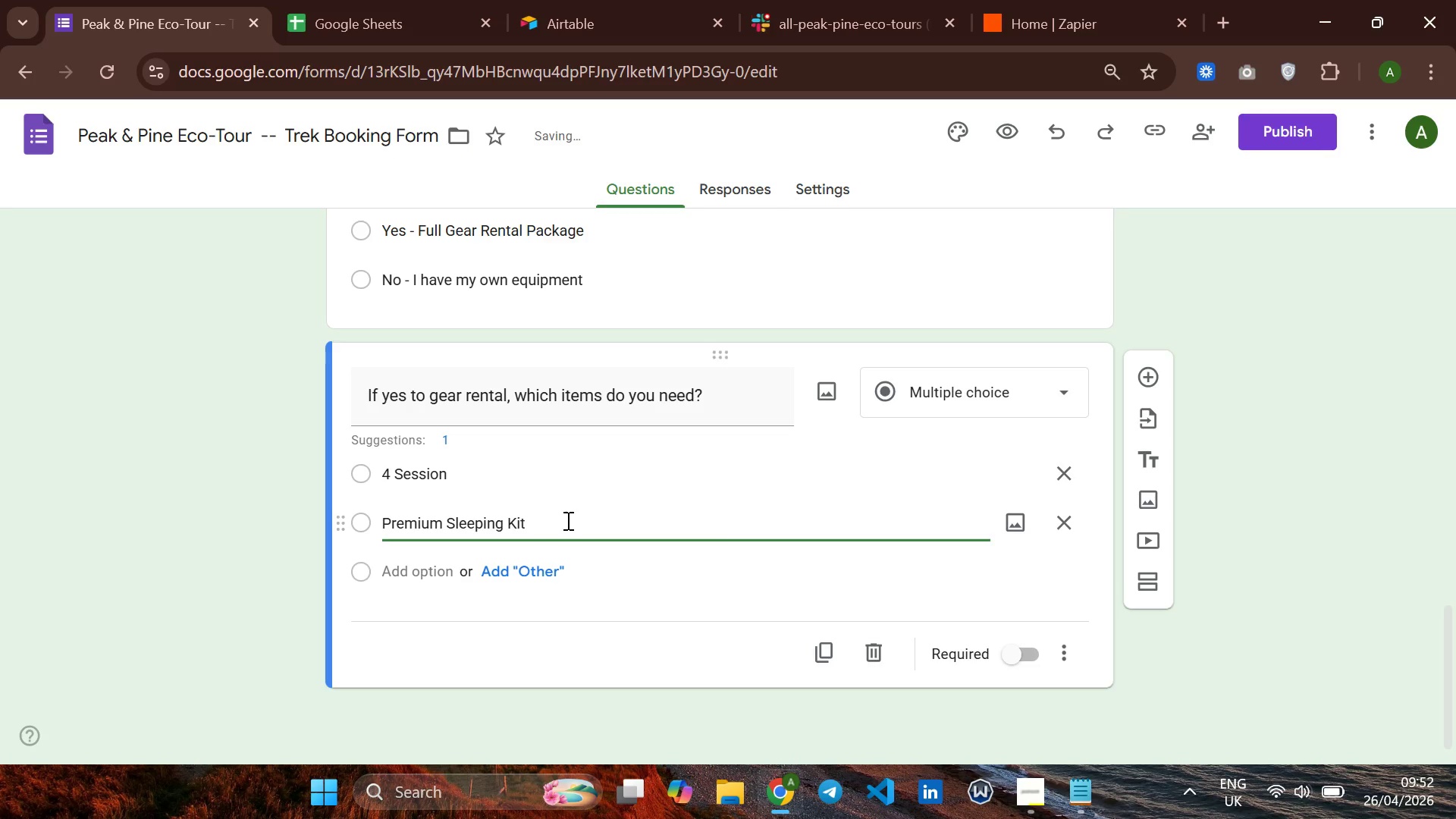 
key(Enter)
 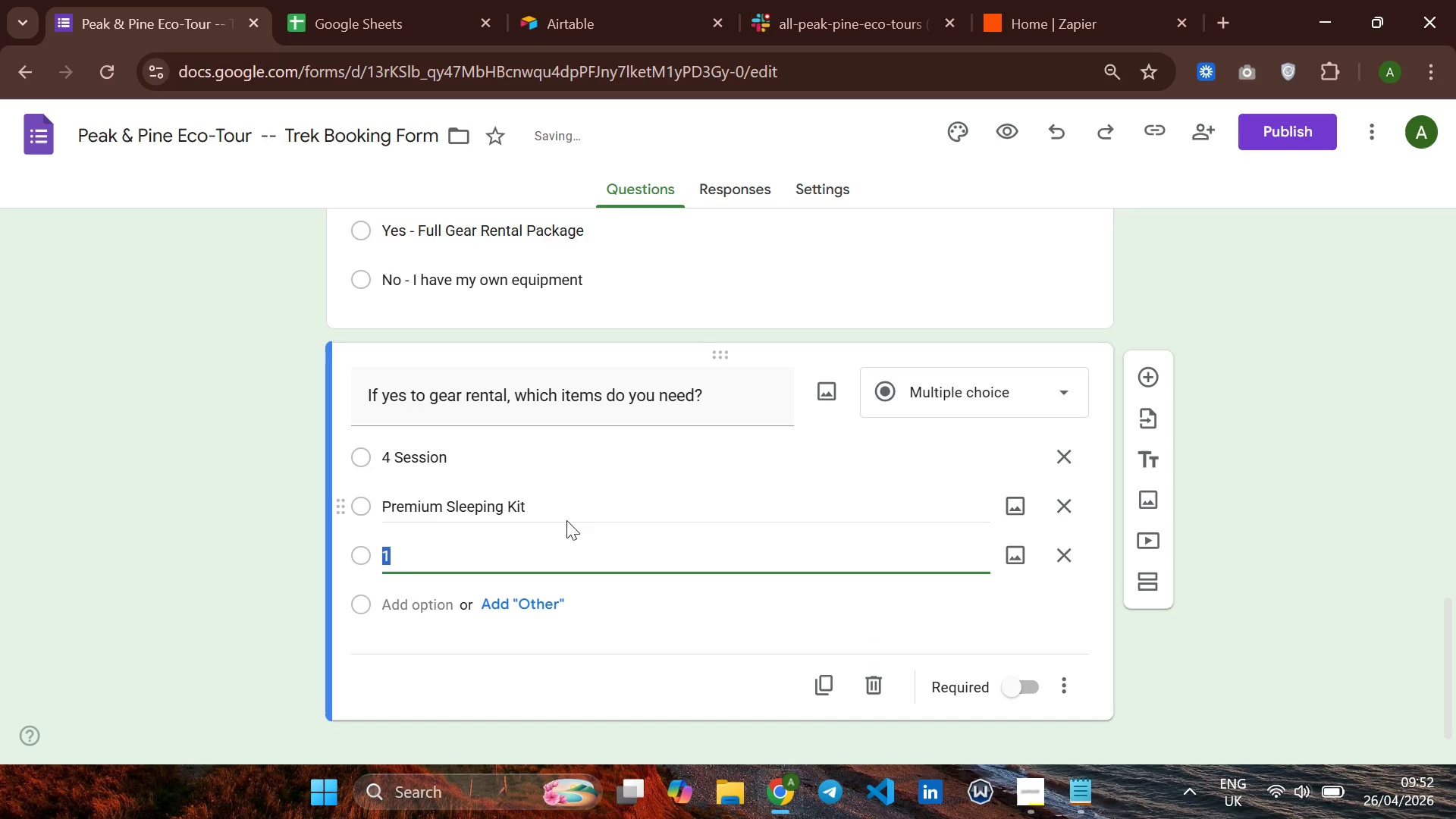 
type(Gp )
key(Backspace)
type(s)
key(Backspace)
key(Backspace)
type(PS Y)
key(Backspace)
type(I)
key(Backspace)
type(Unite )
key(Backspace)
key(Backspace)
type( and Navigation Tools )
key(Backspace)
 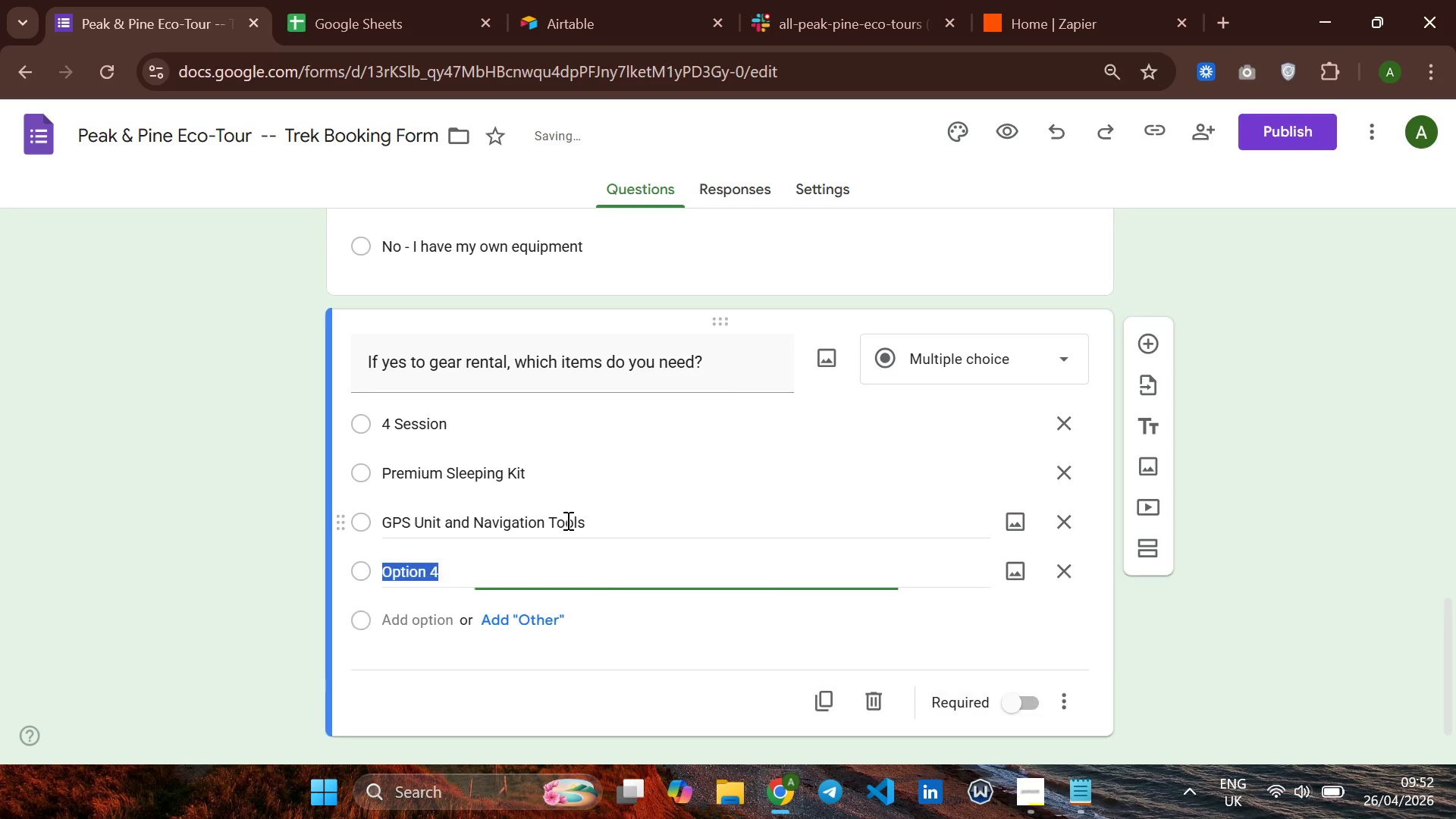 
key(Enter)
 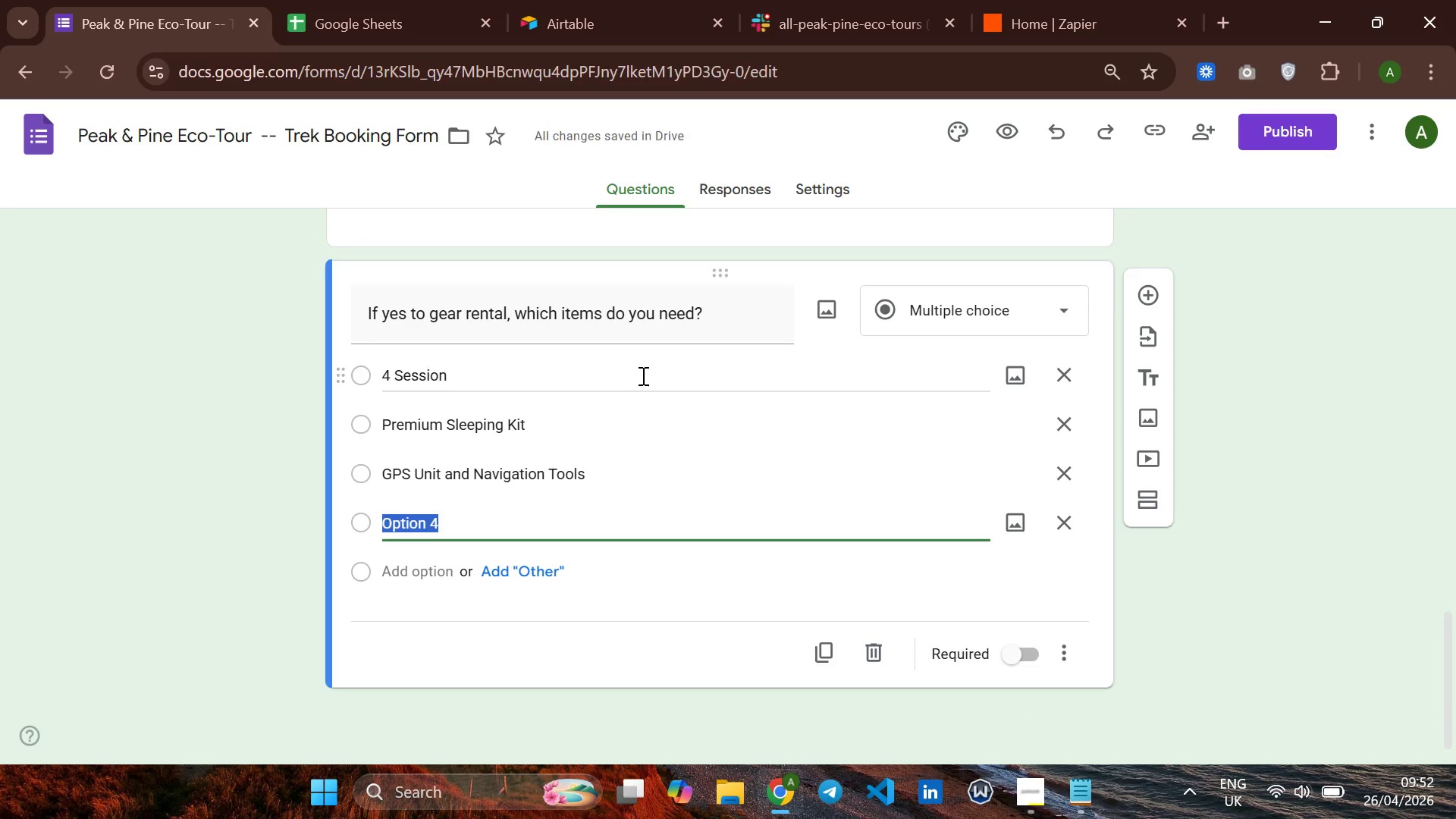 
type(Trekking Poles )
key(Backspace)
 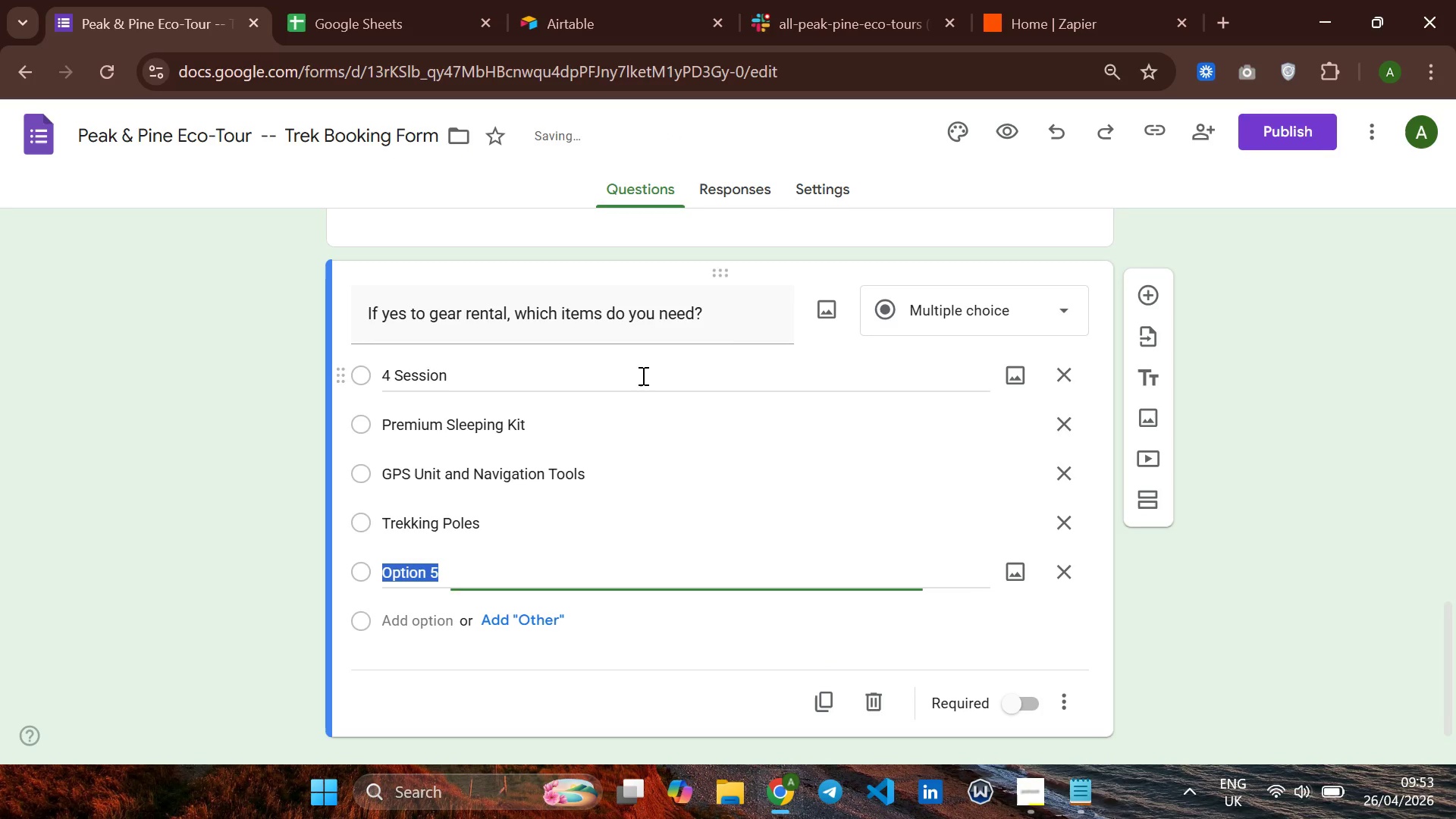 
key(Enter)
 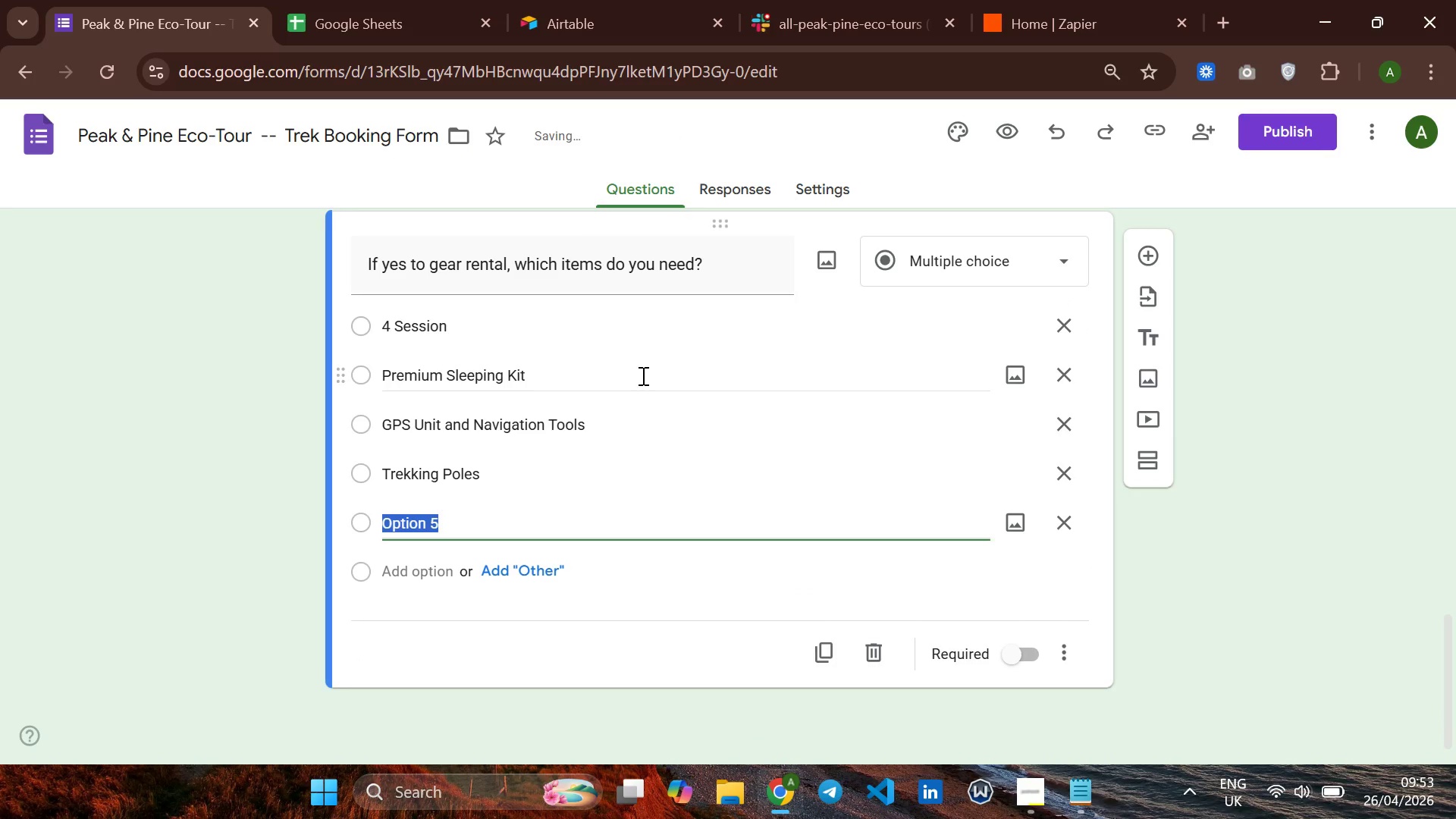 
type(First Aid Kit)
 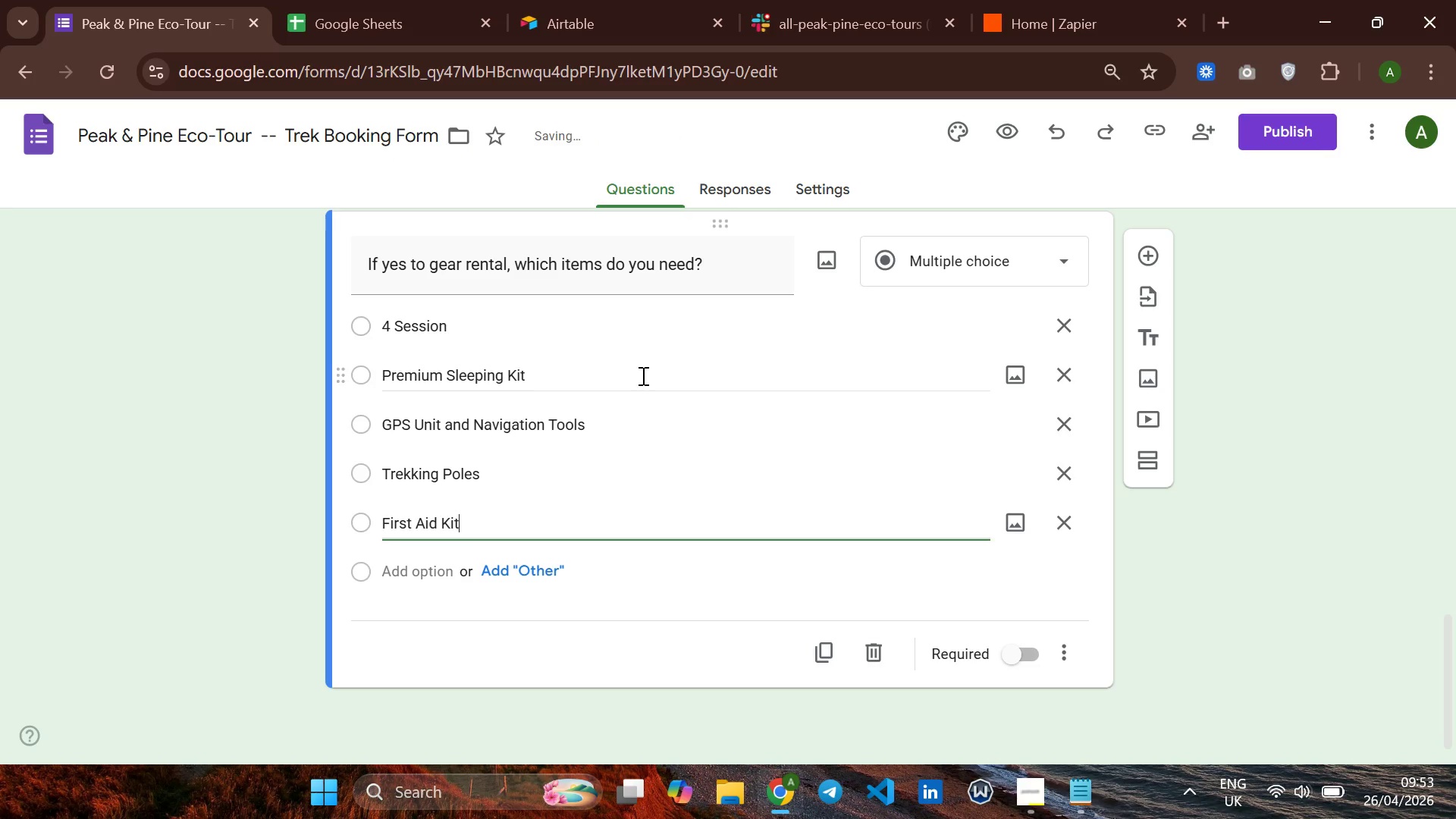 
key(Enter)
 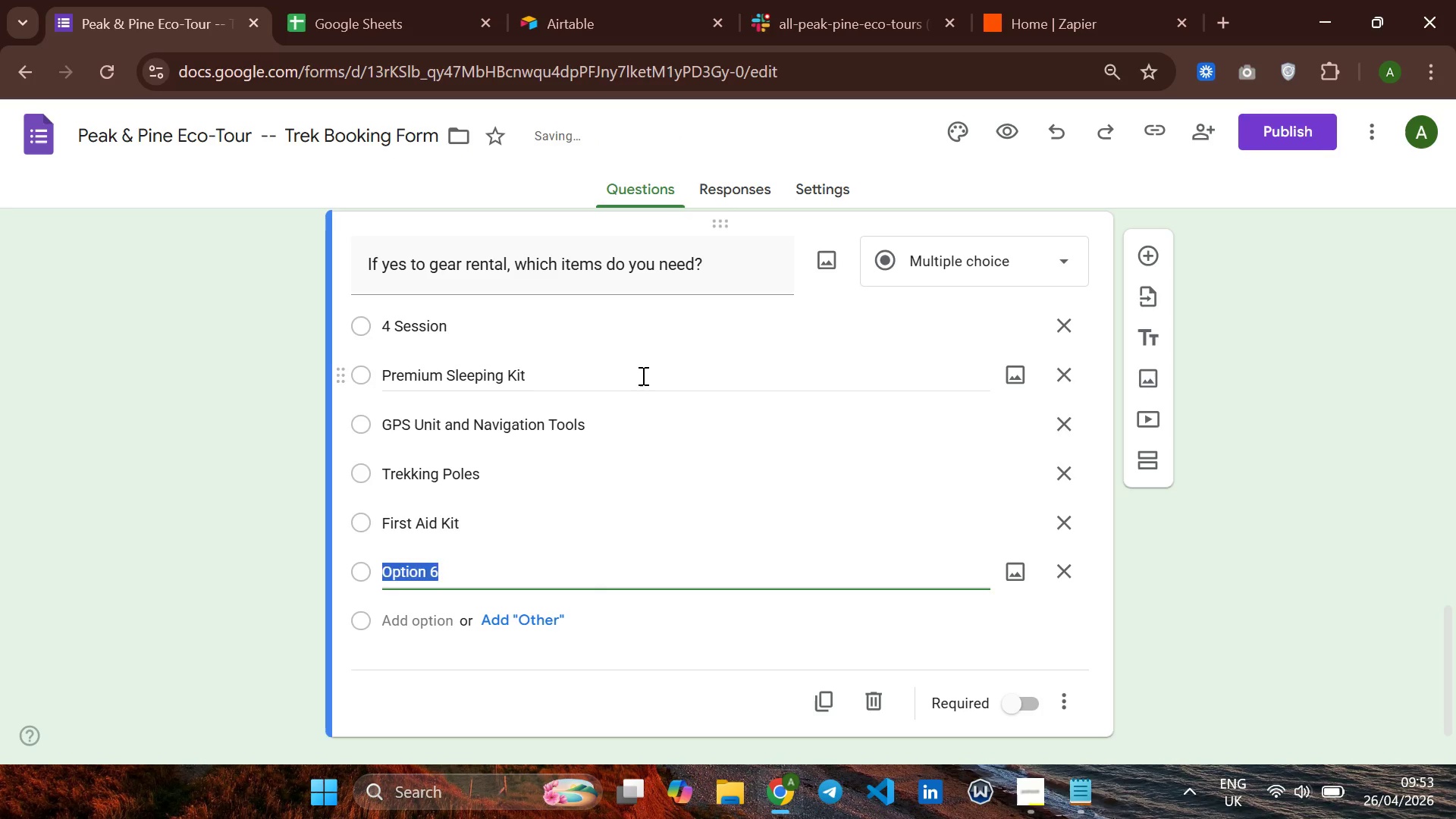 
type(Cooking Equipment Set )
key(Backspace)
 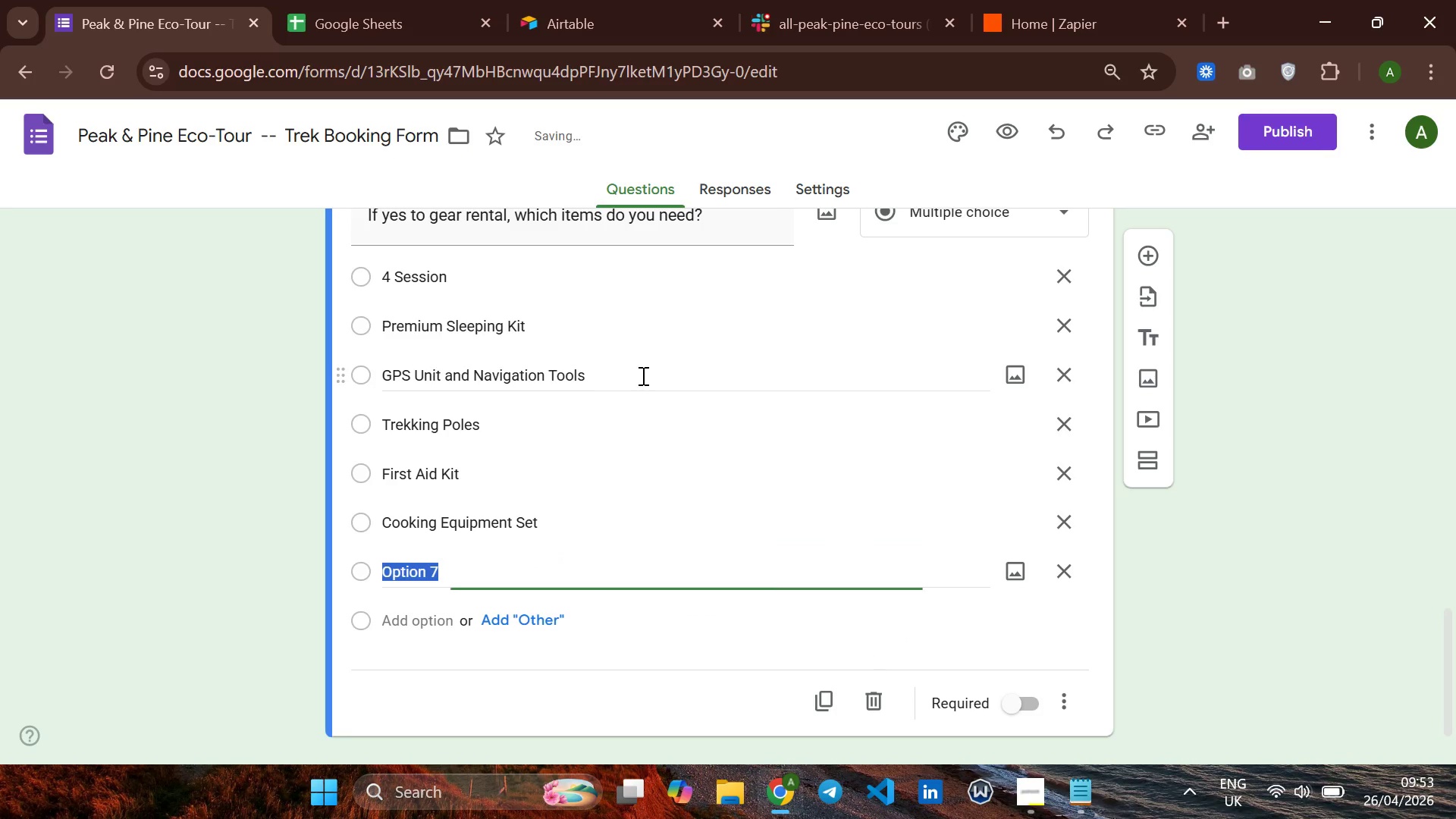 
key(Enter)
 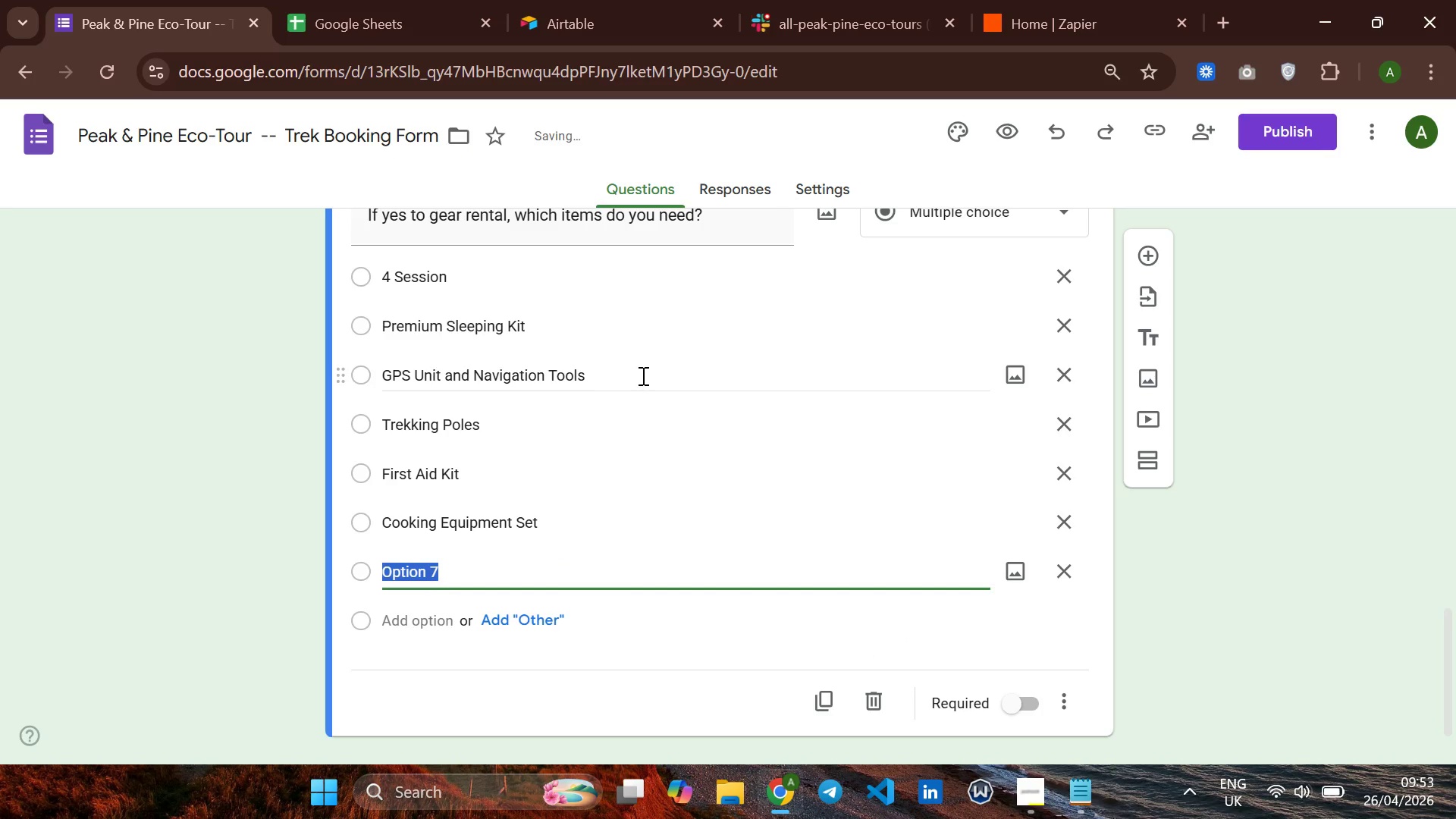 
type(Beer Canister)
 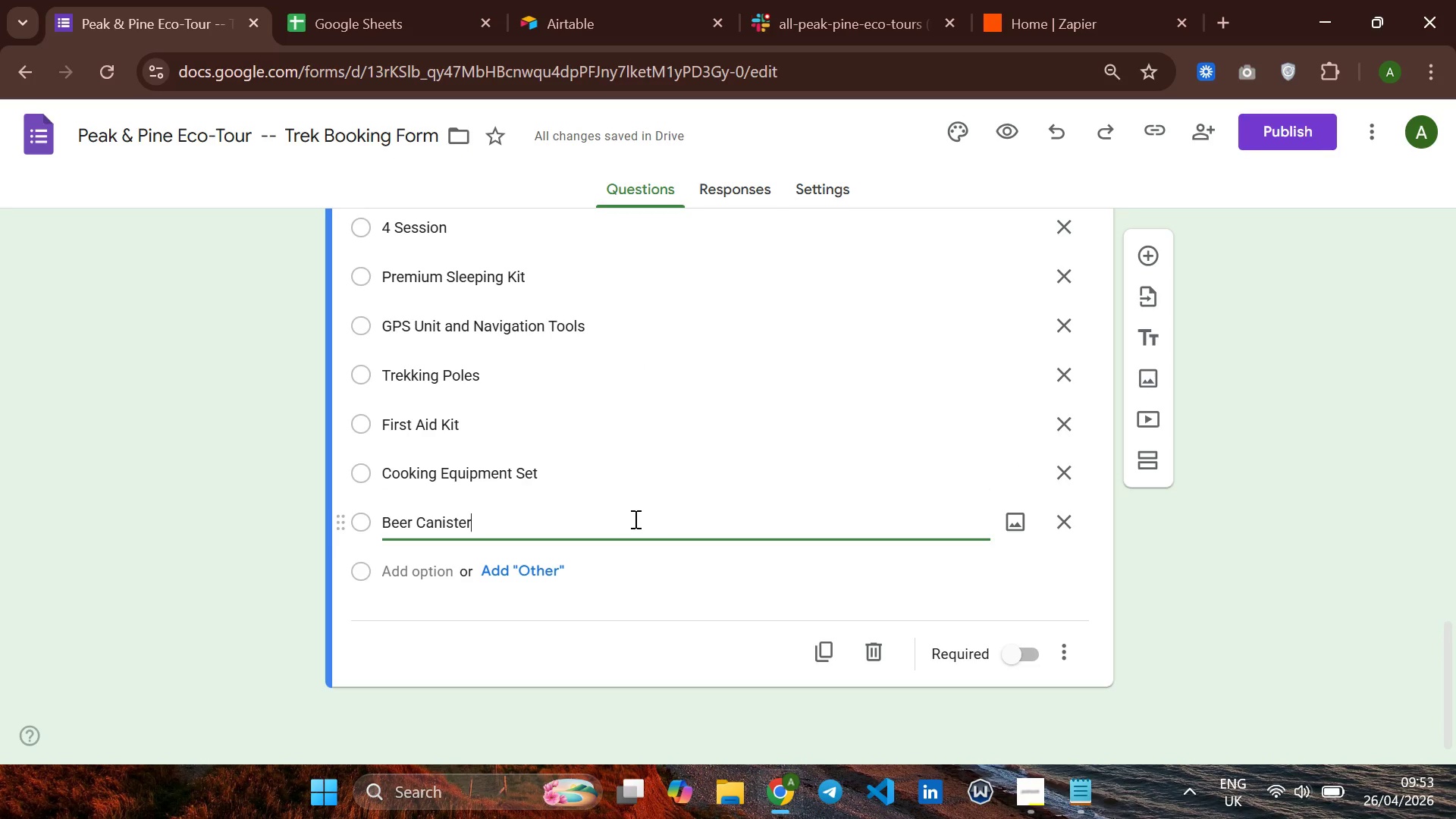 
key(Enter)
 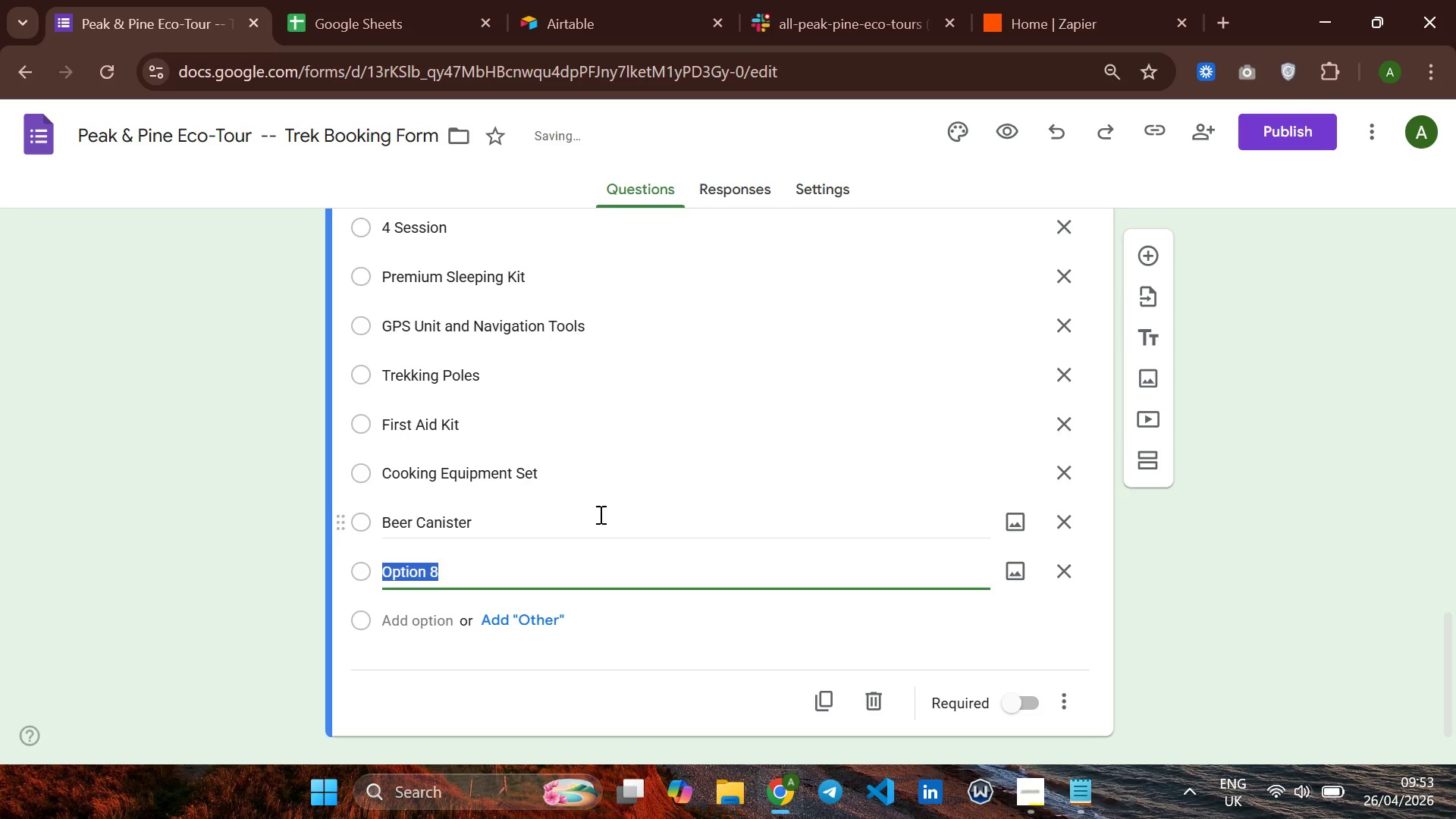 
type(A)
key(Backspace)
type(Satellite Communication Device )
key(Backspace)
 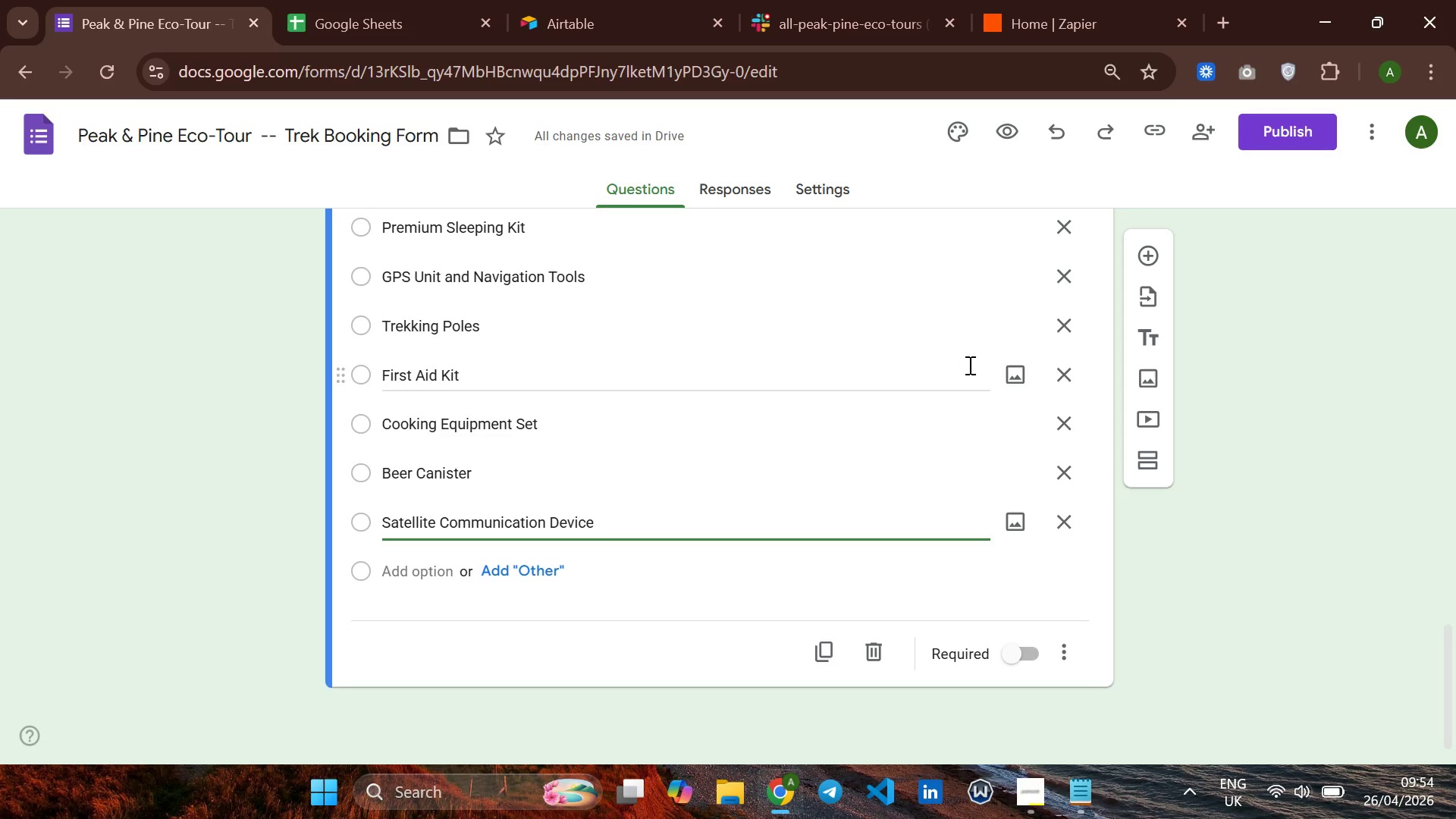 
wait(6.53)
 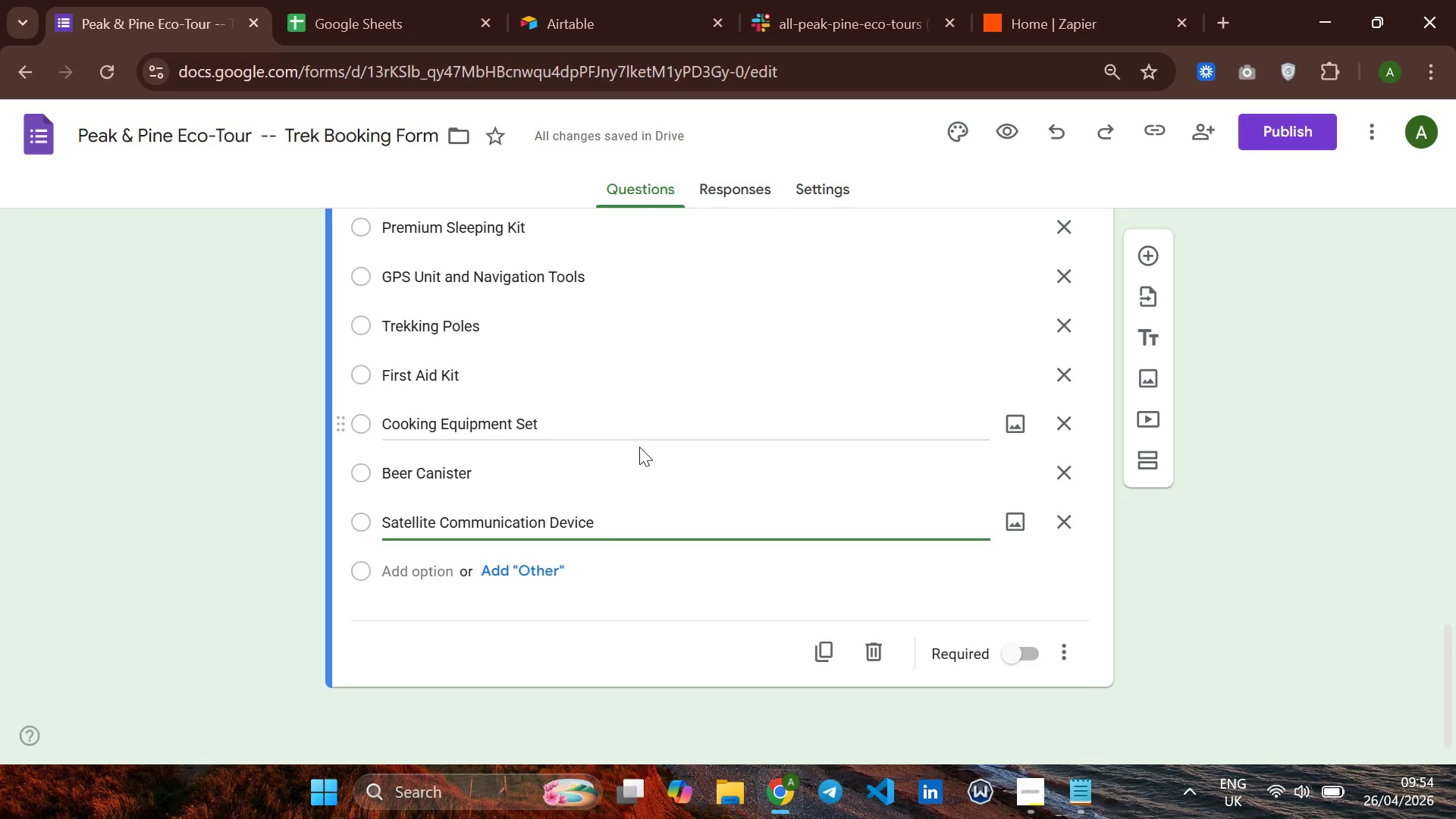 
left_click([1144, 249])
 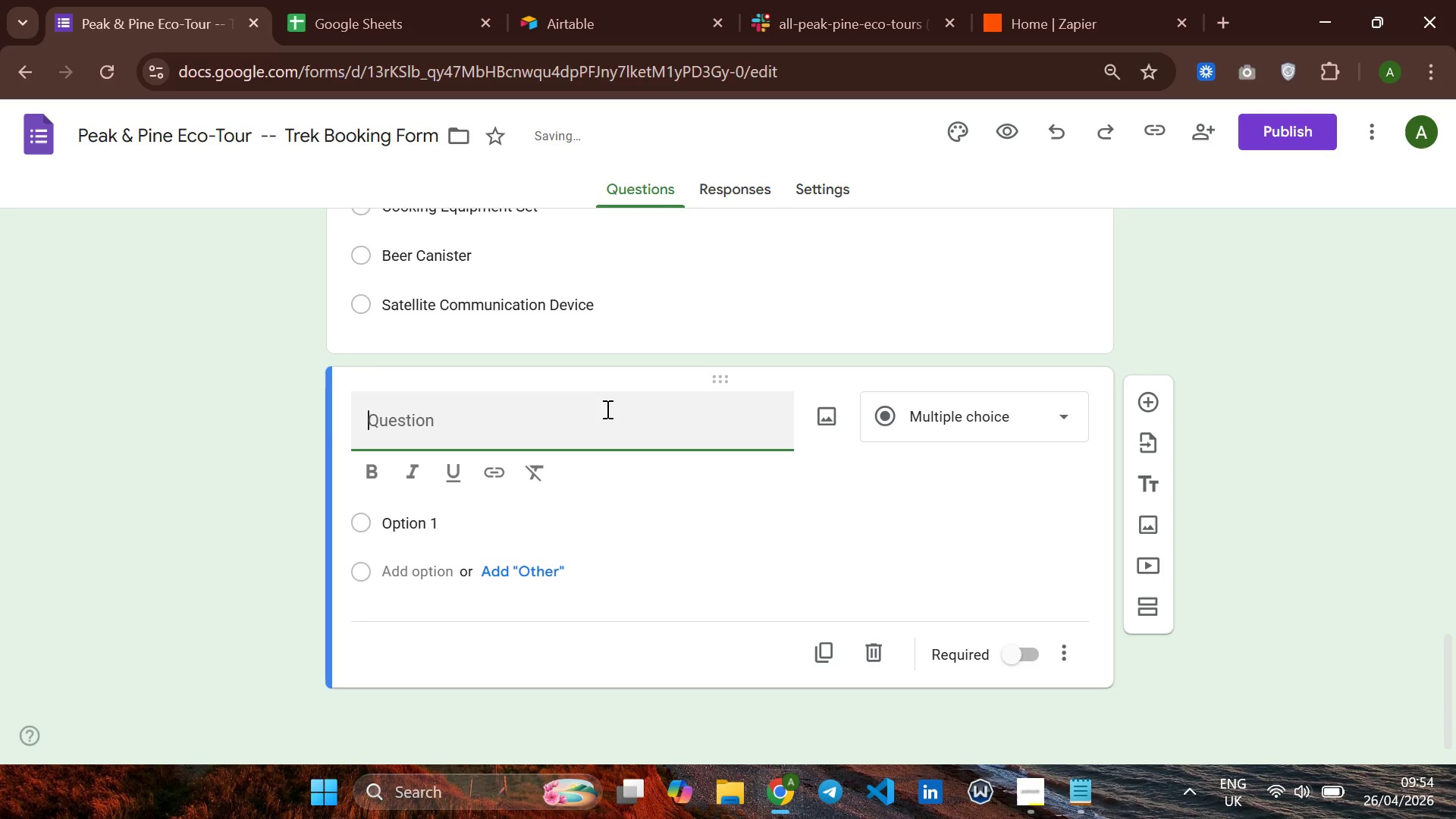 
left_click([601, 411])
 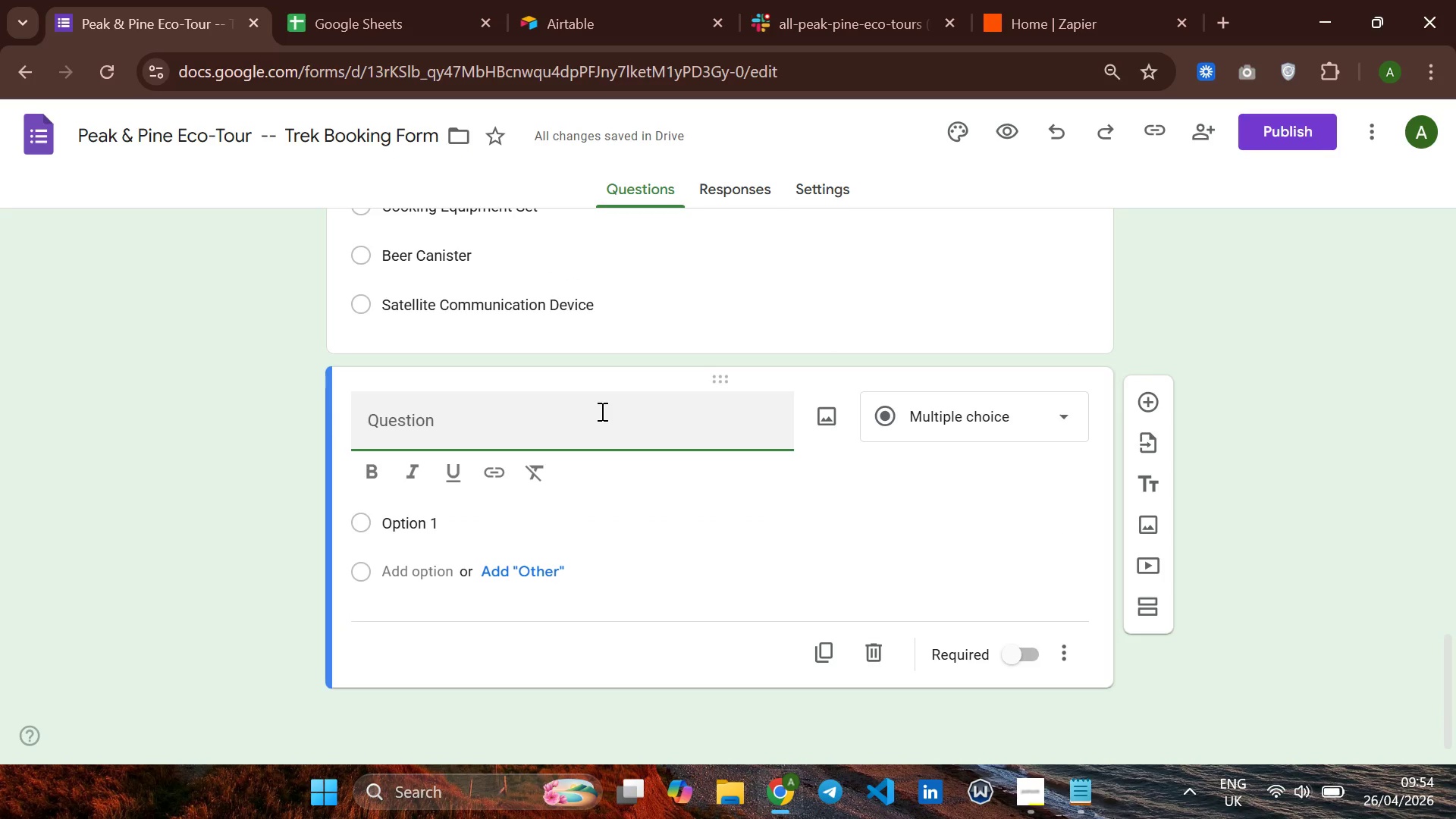 
key(CapsLock)
 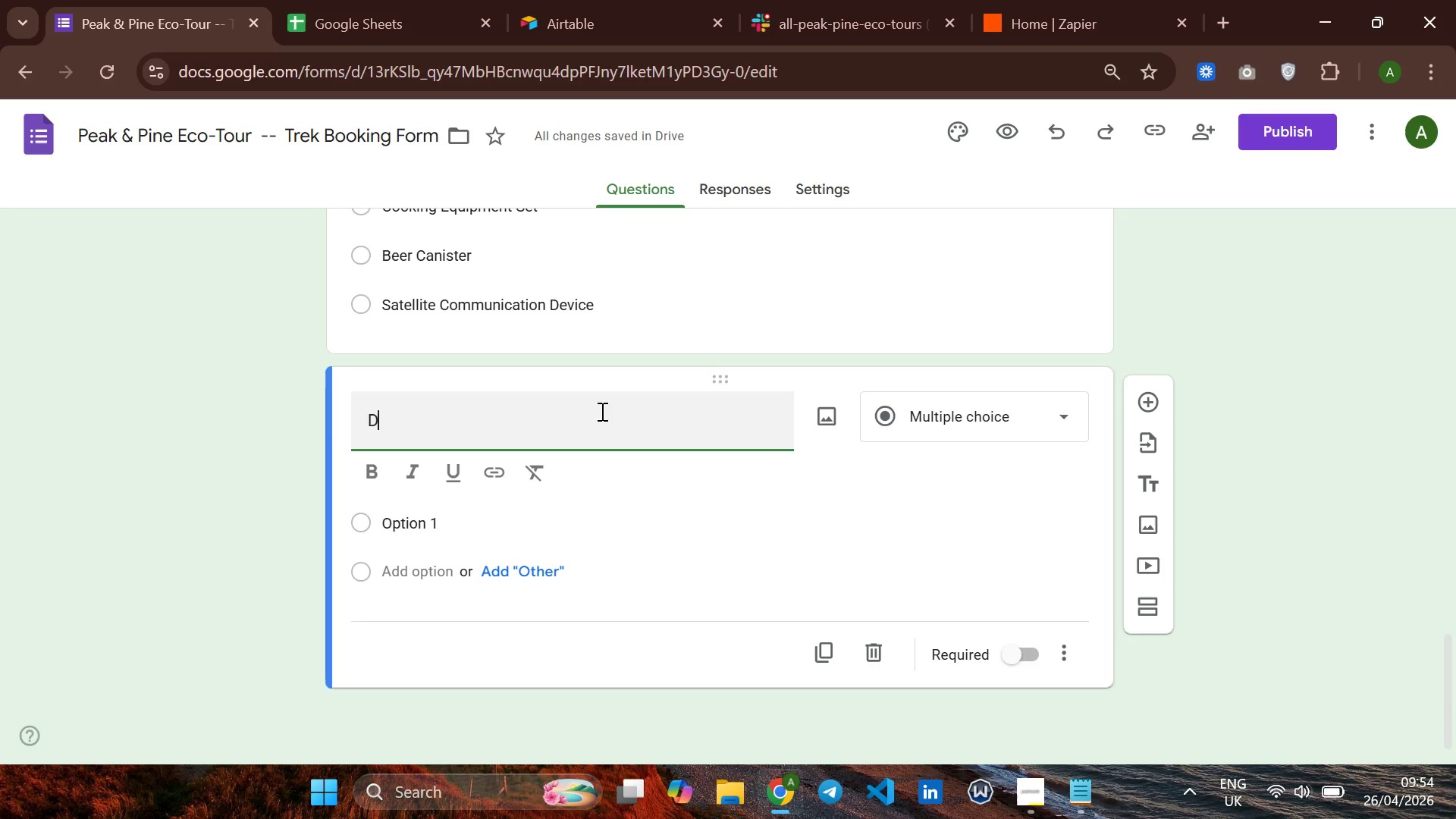 
key(D)
 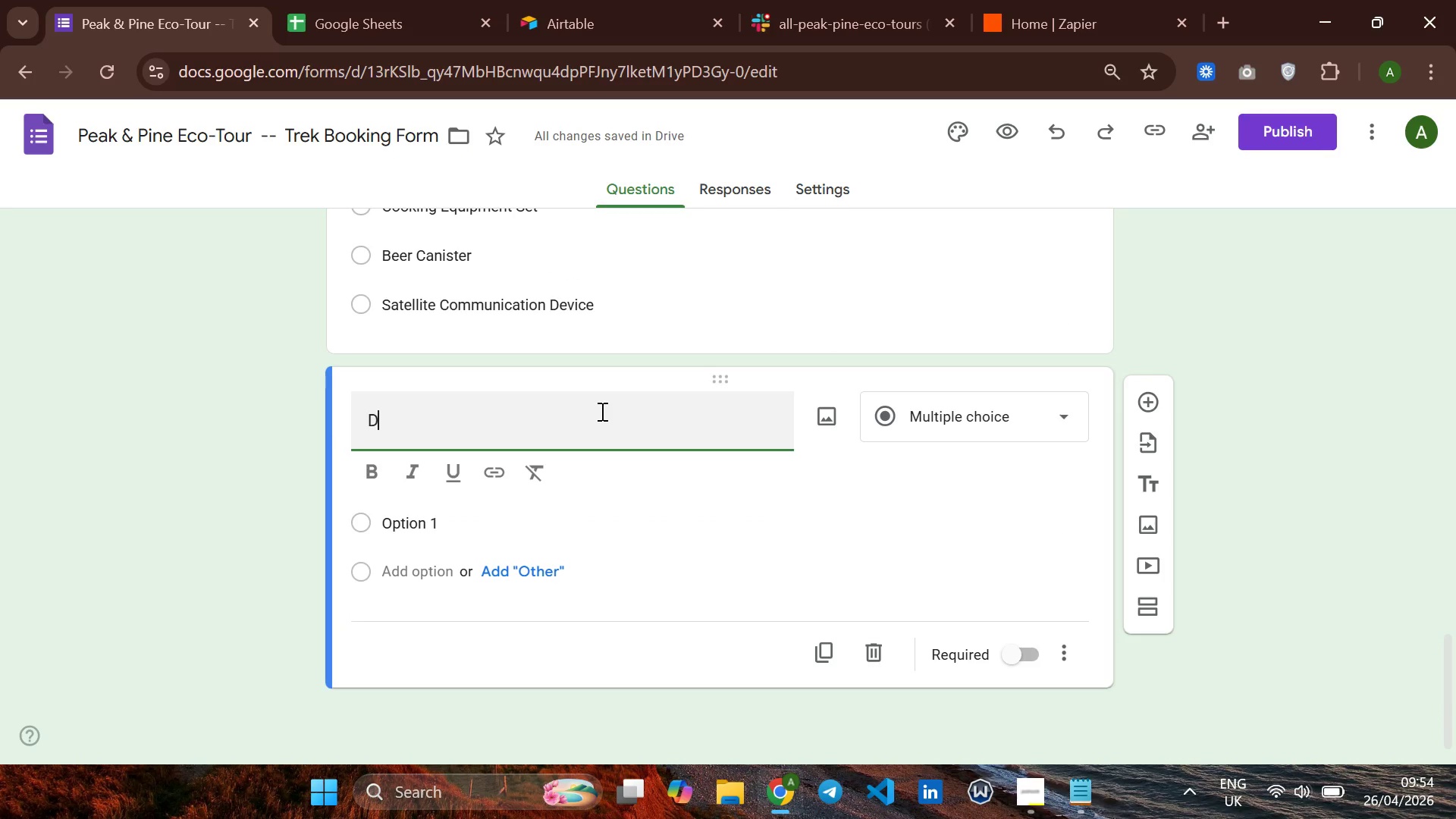 
key(CapsLock)
 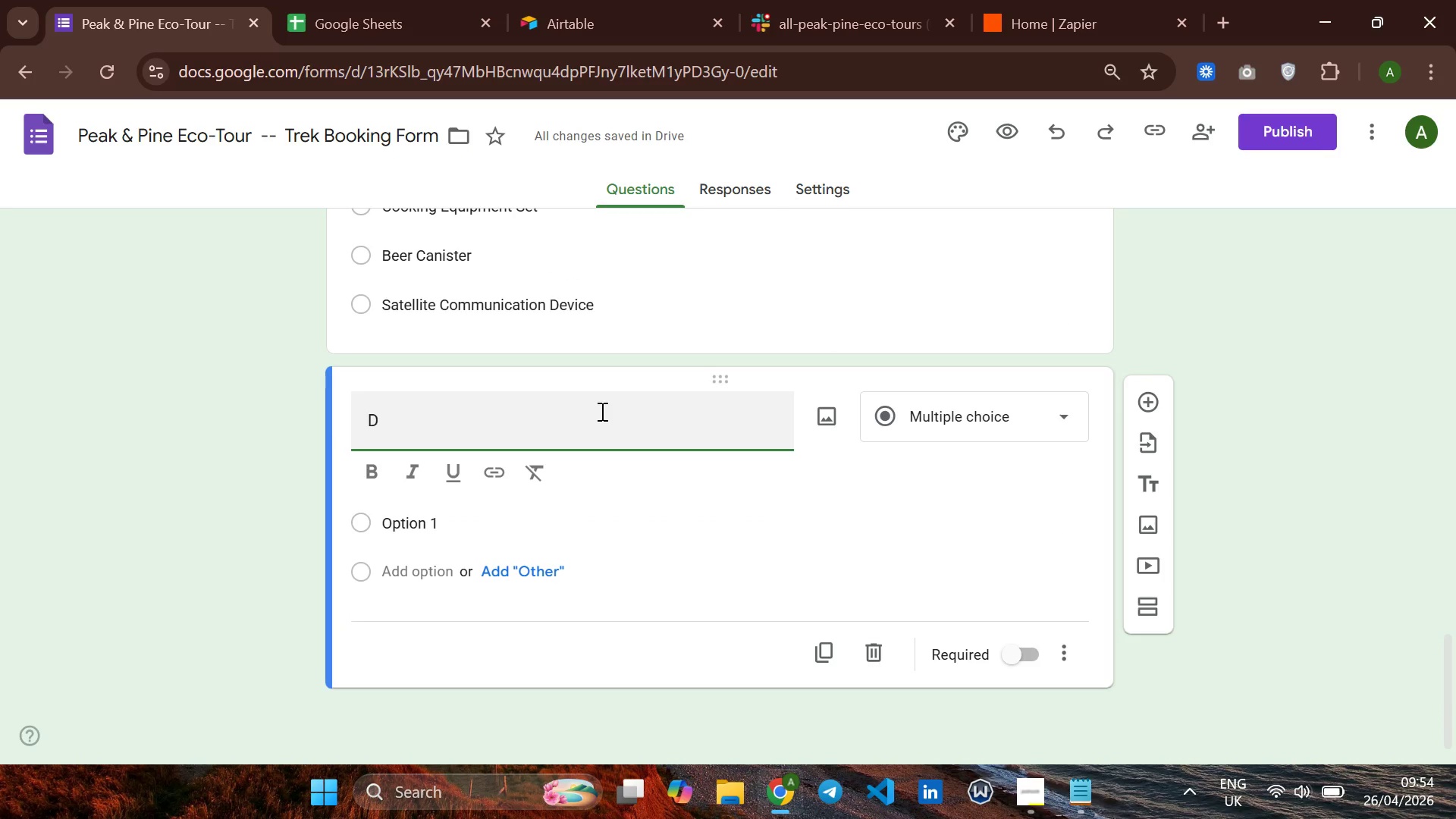 
key(CapsLock)
 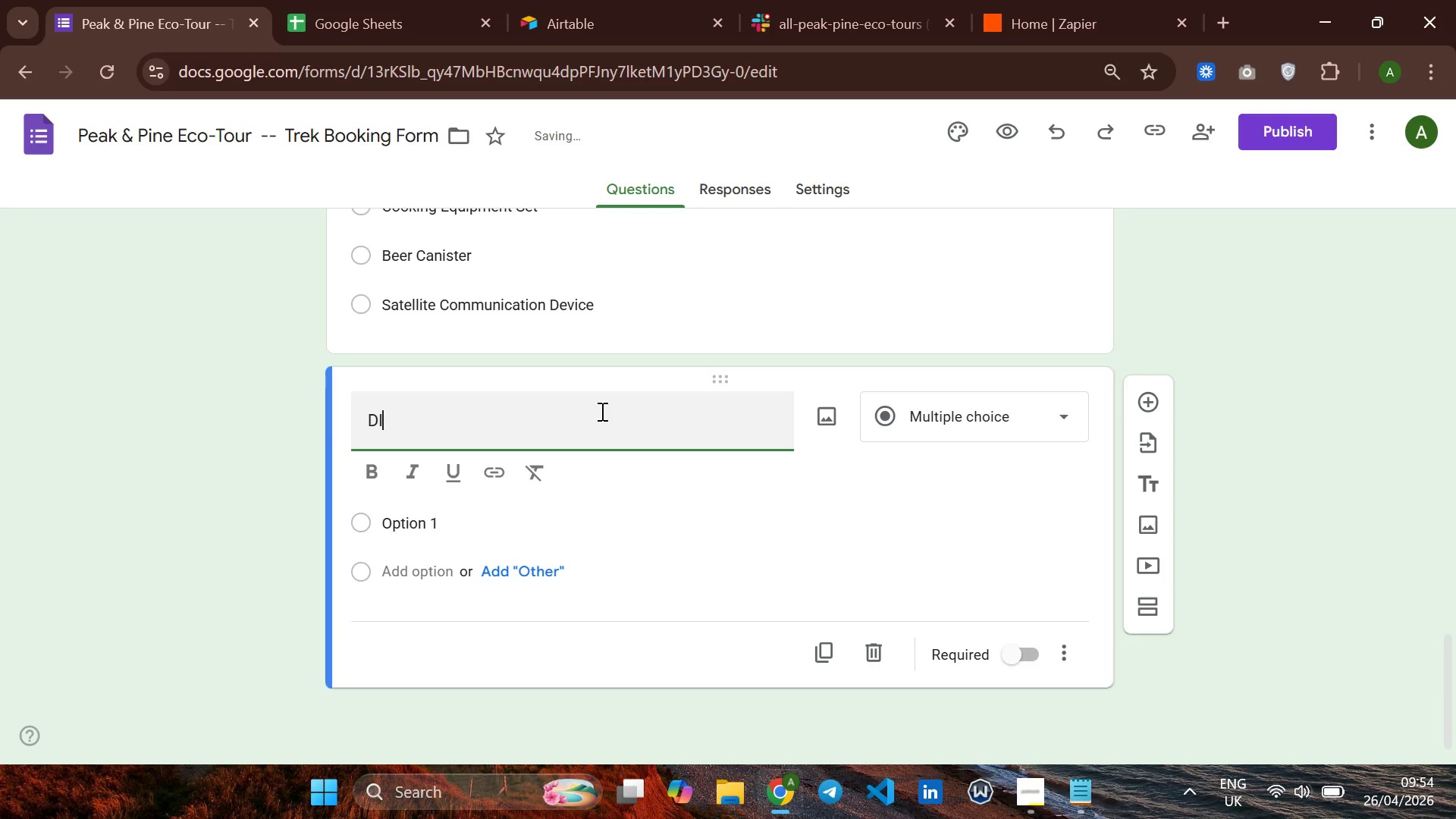 
key(I)
 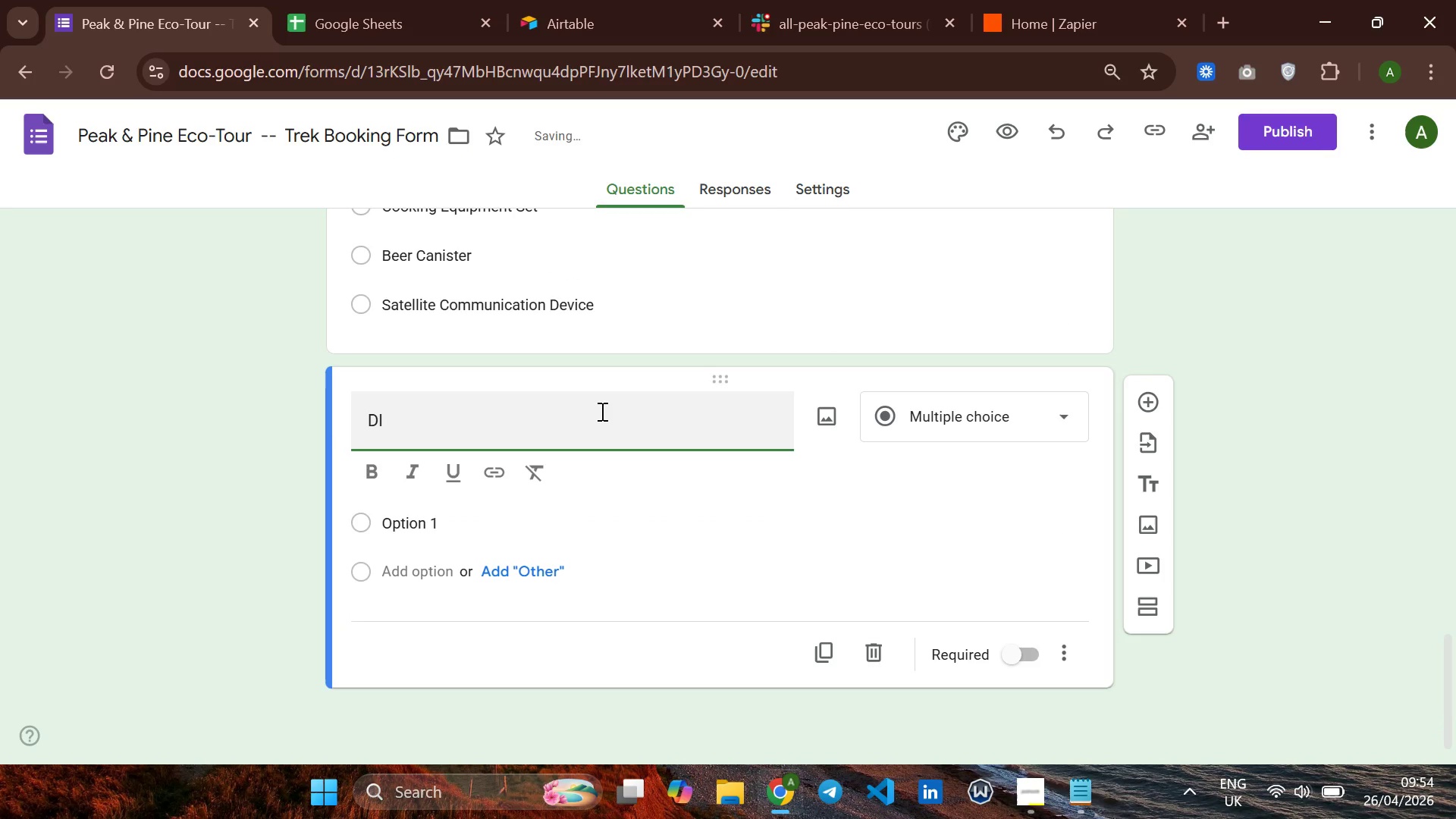 
key(Backspace)
 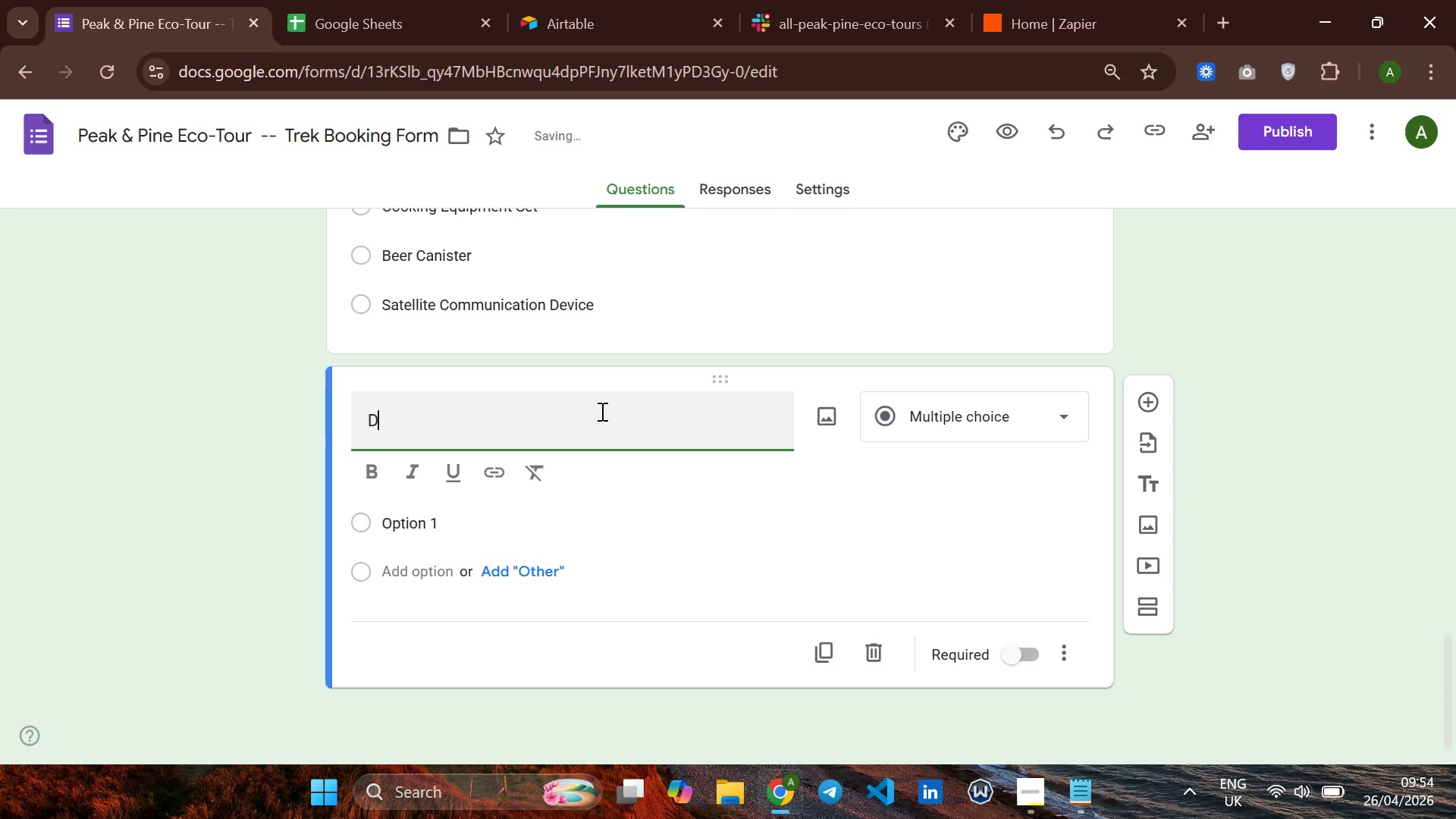 
key(CapsLock)
 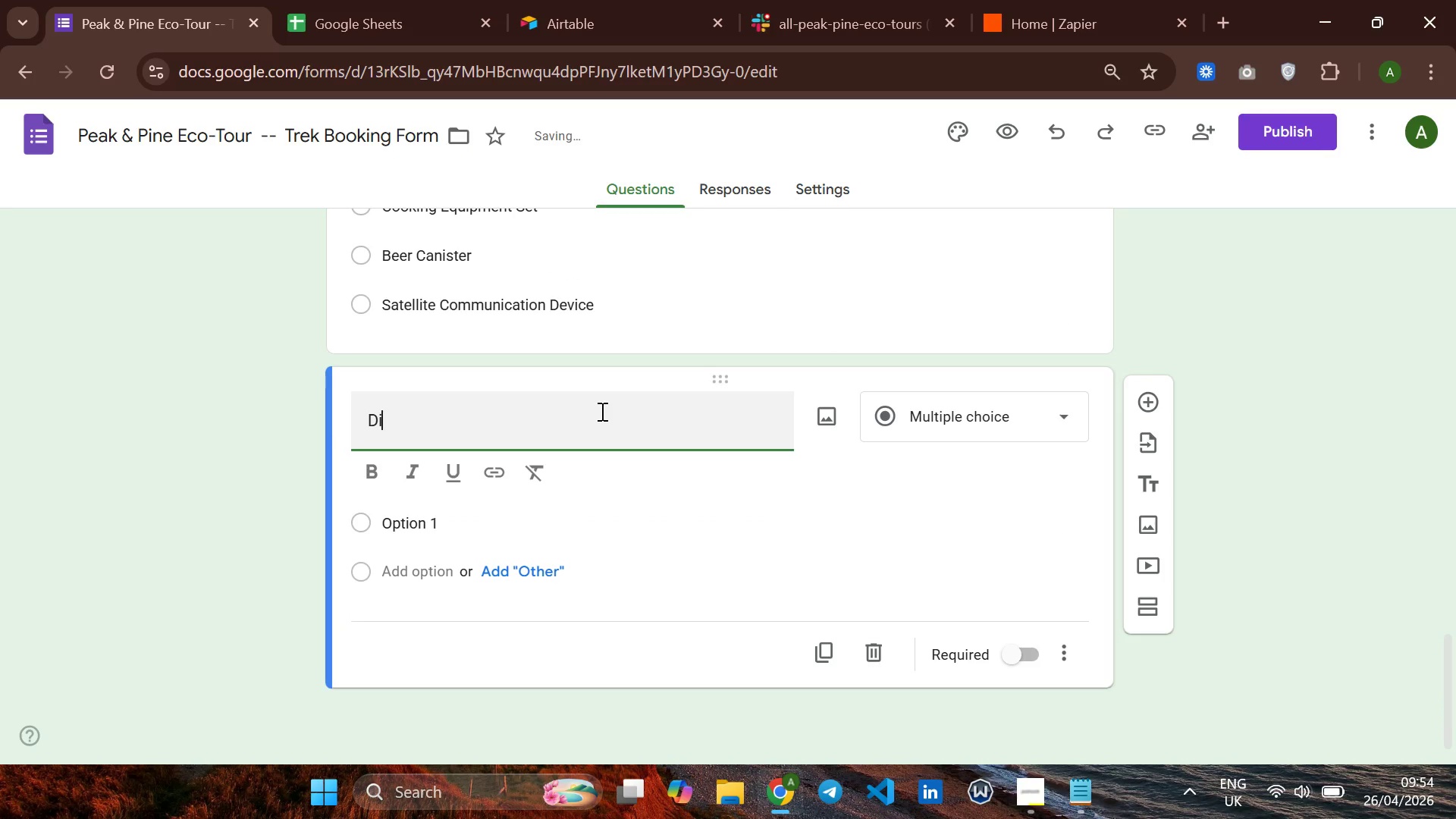 
key(I)
 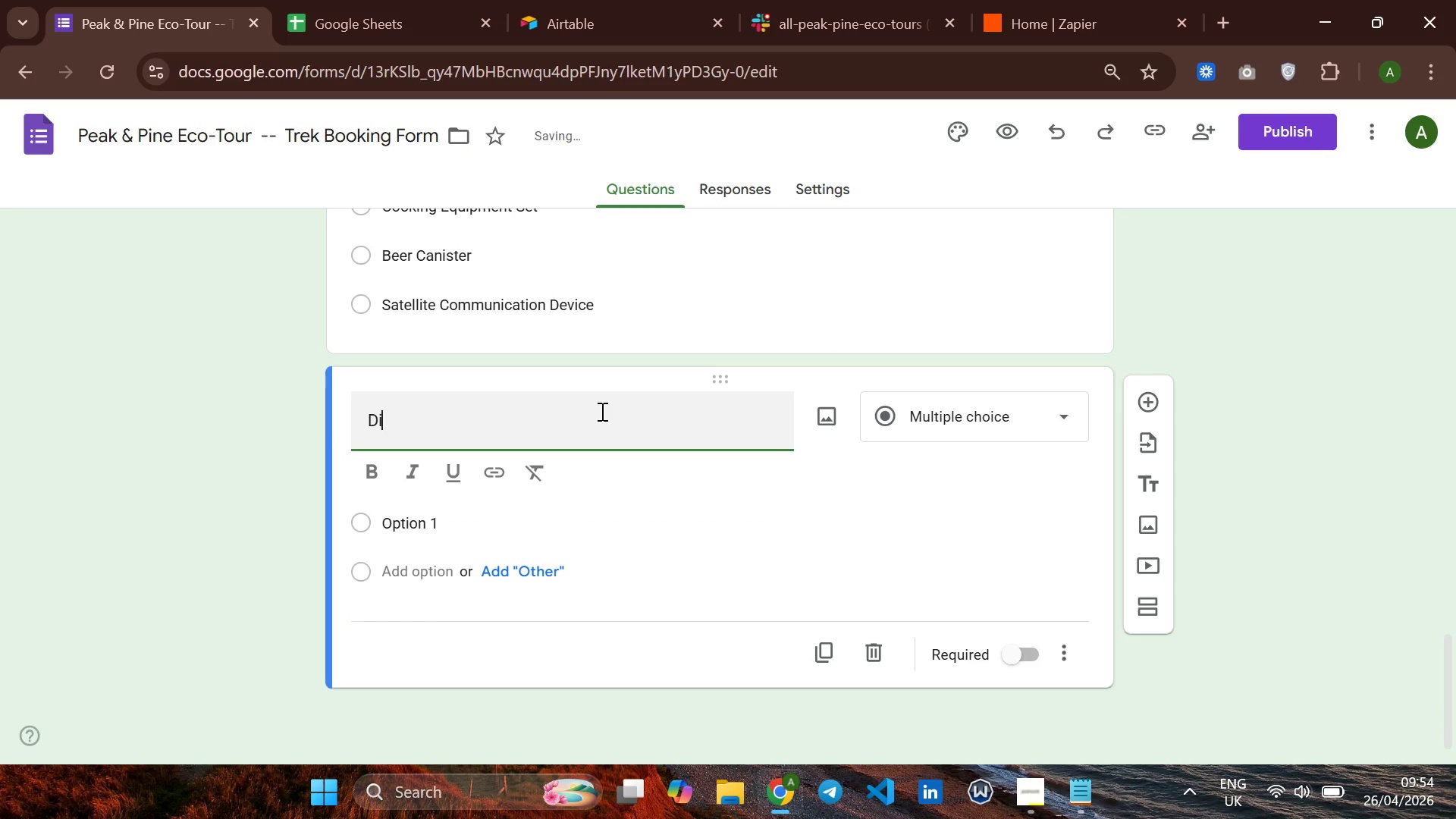 
key(CapsLock)
 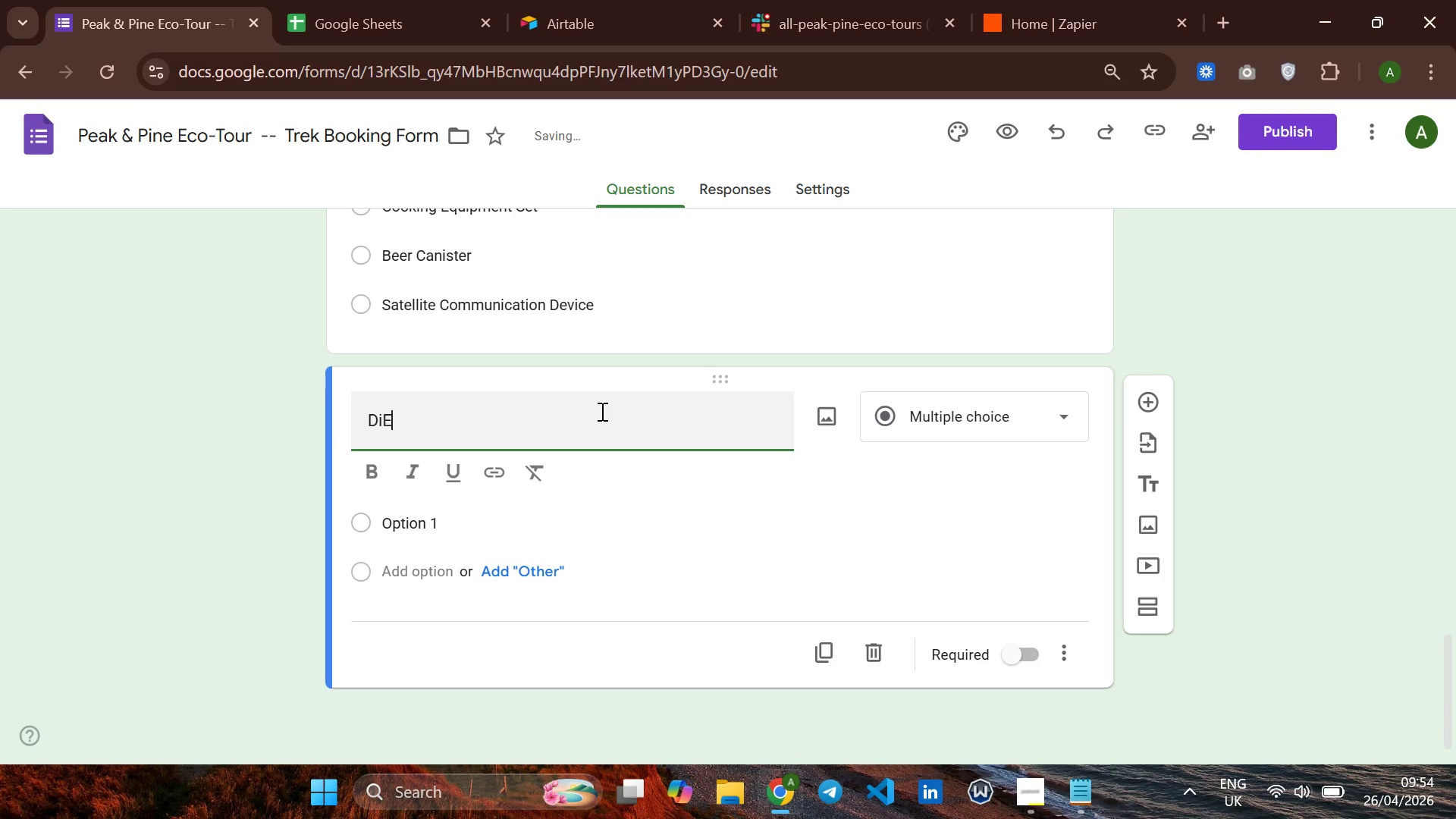 
key(E)
 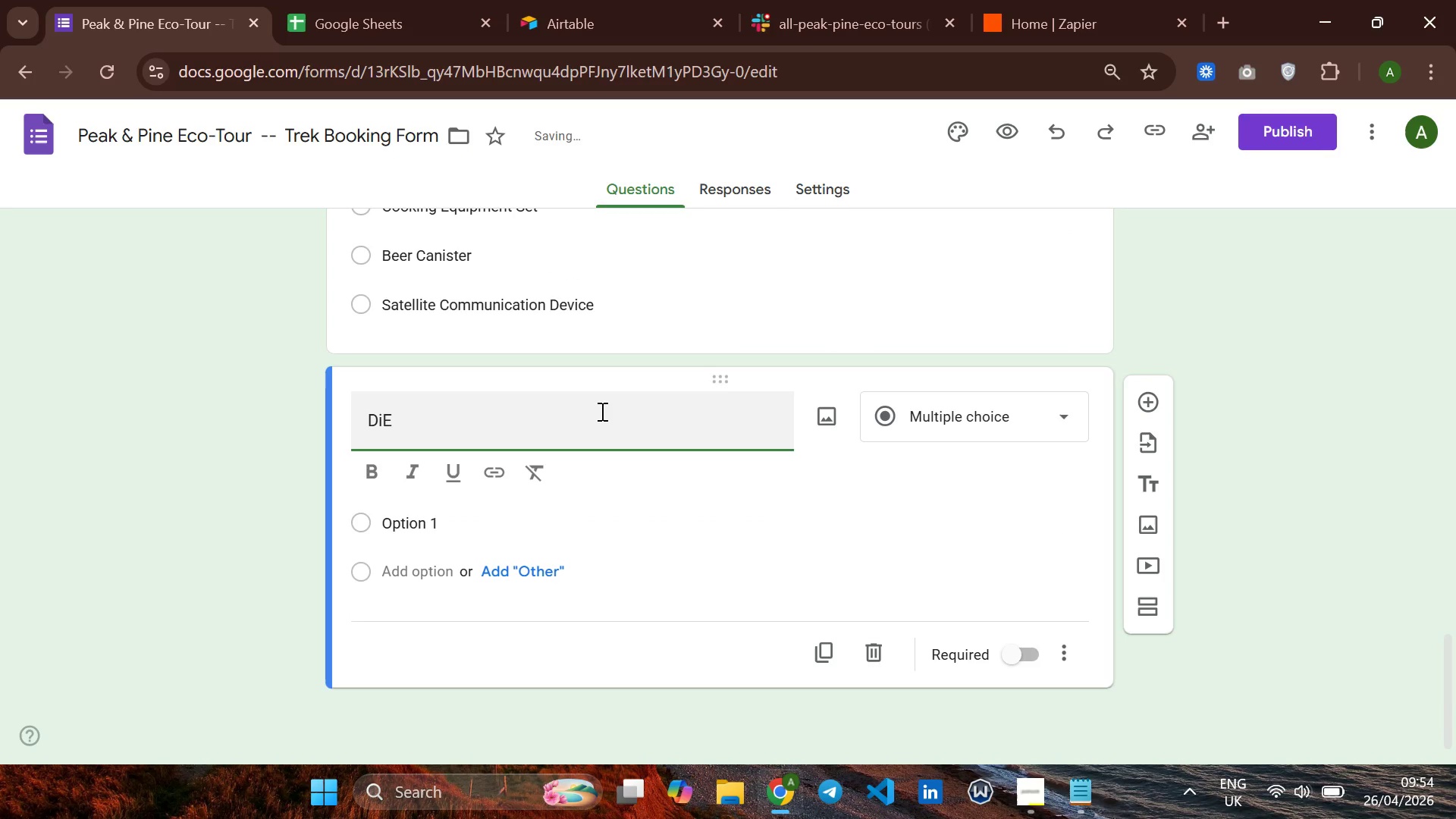 
key(CapsLock)
 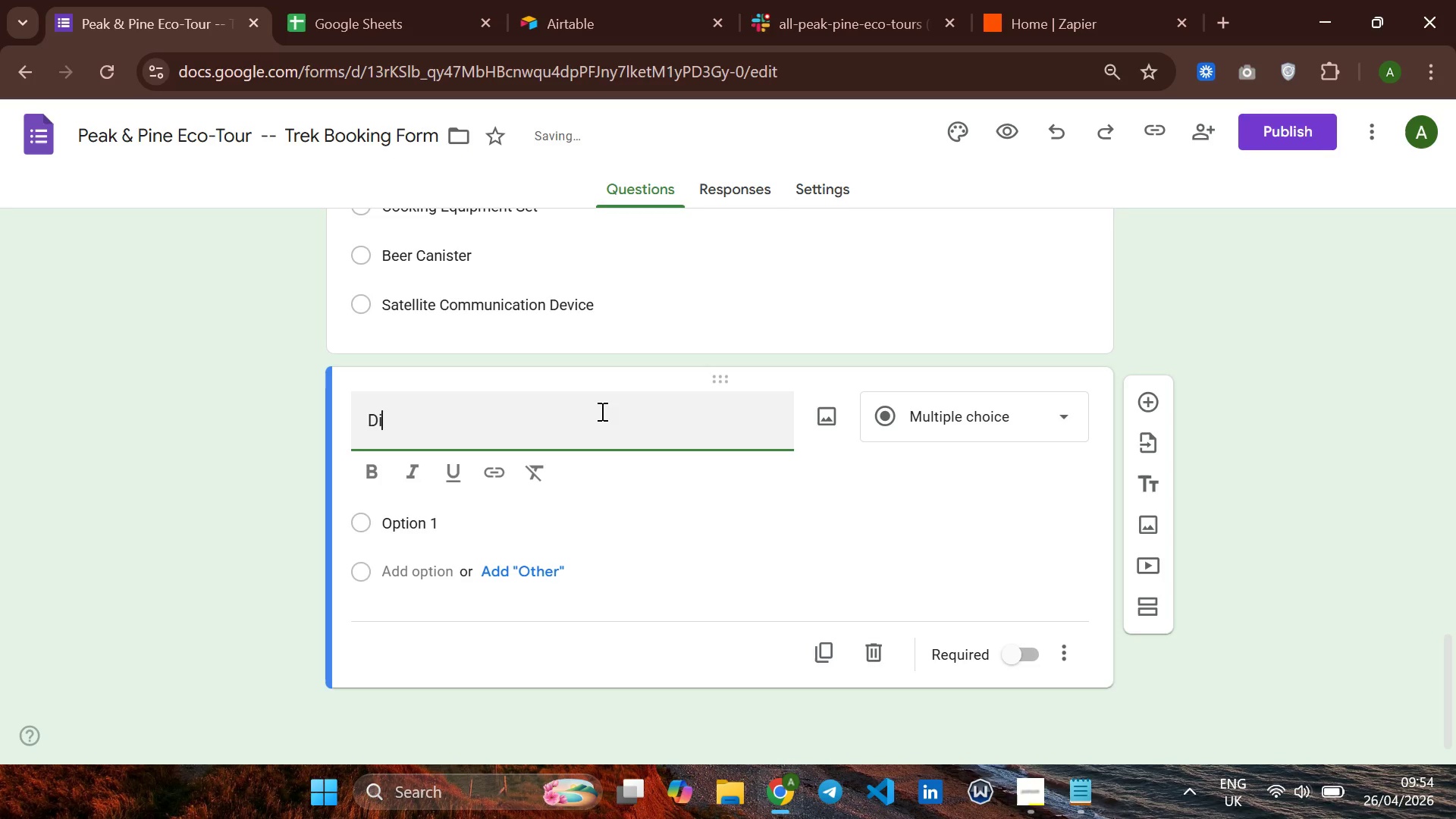 
key(Backspace)
 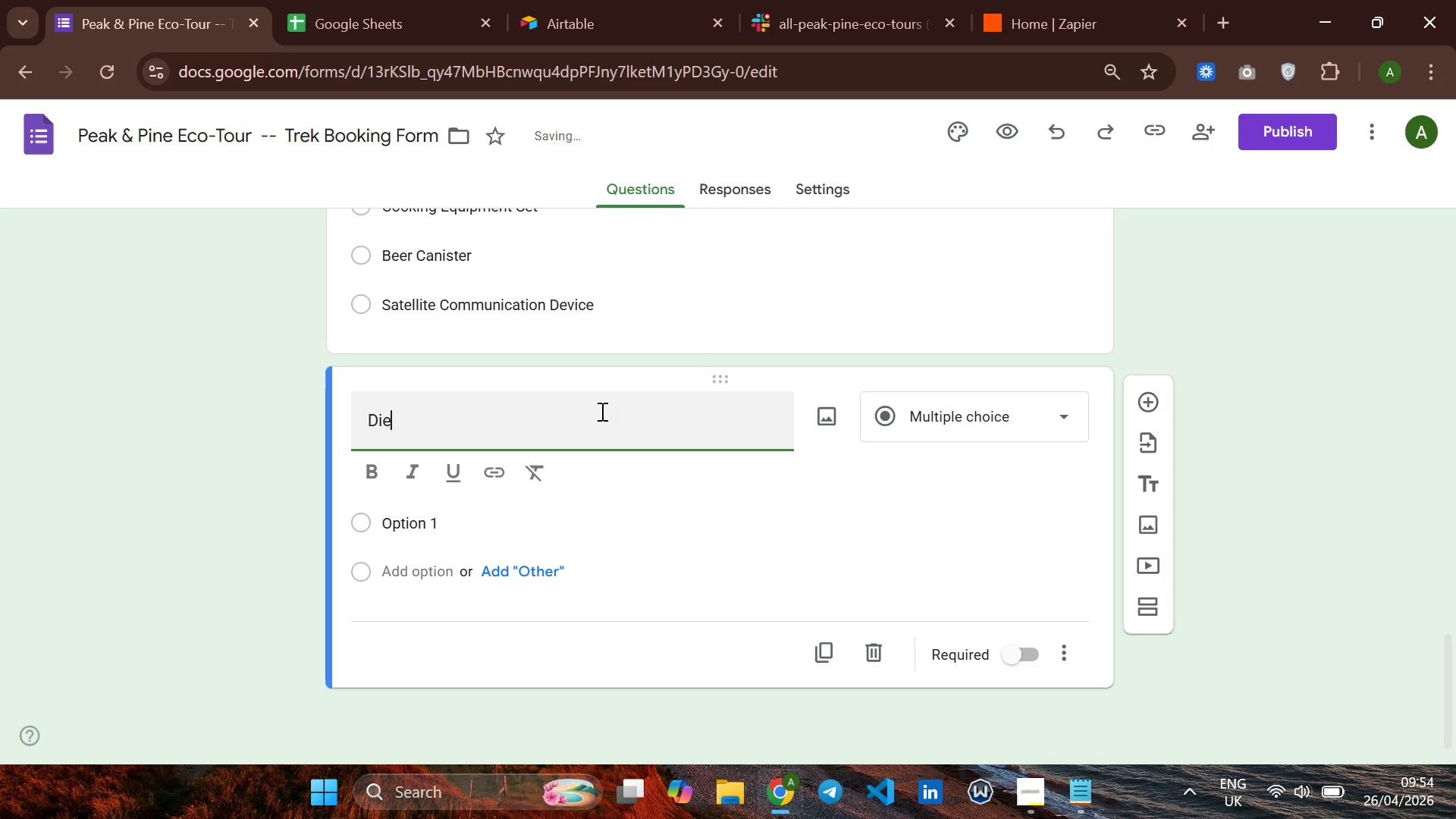 
key(E)
 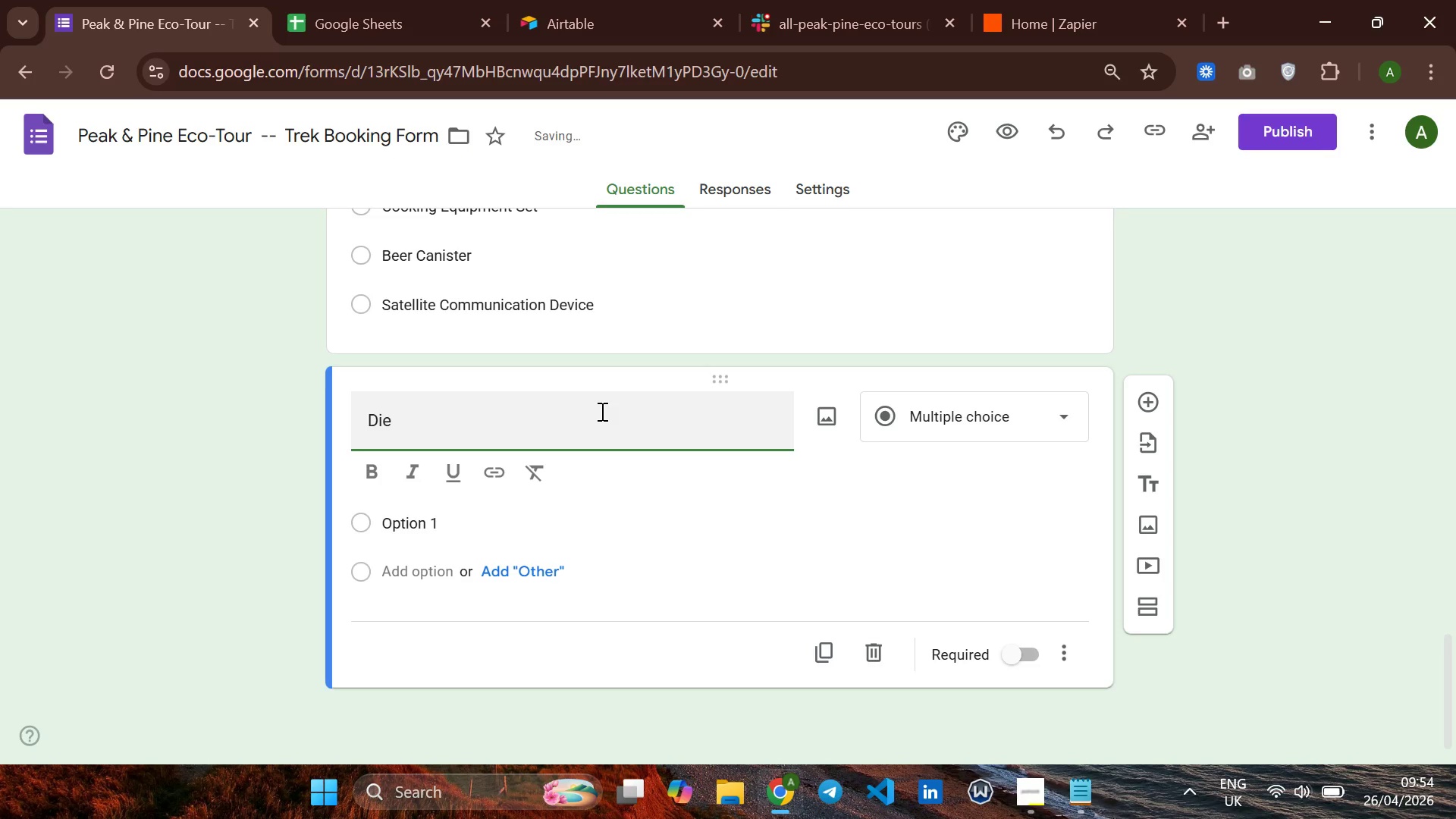 
key(Backspace)
 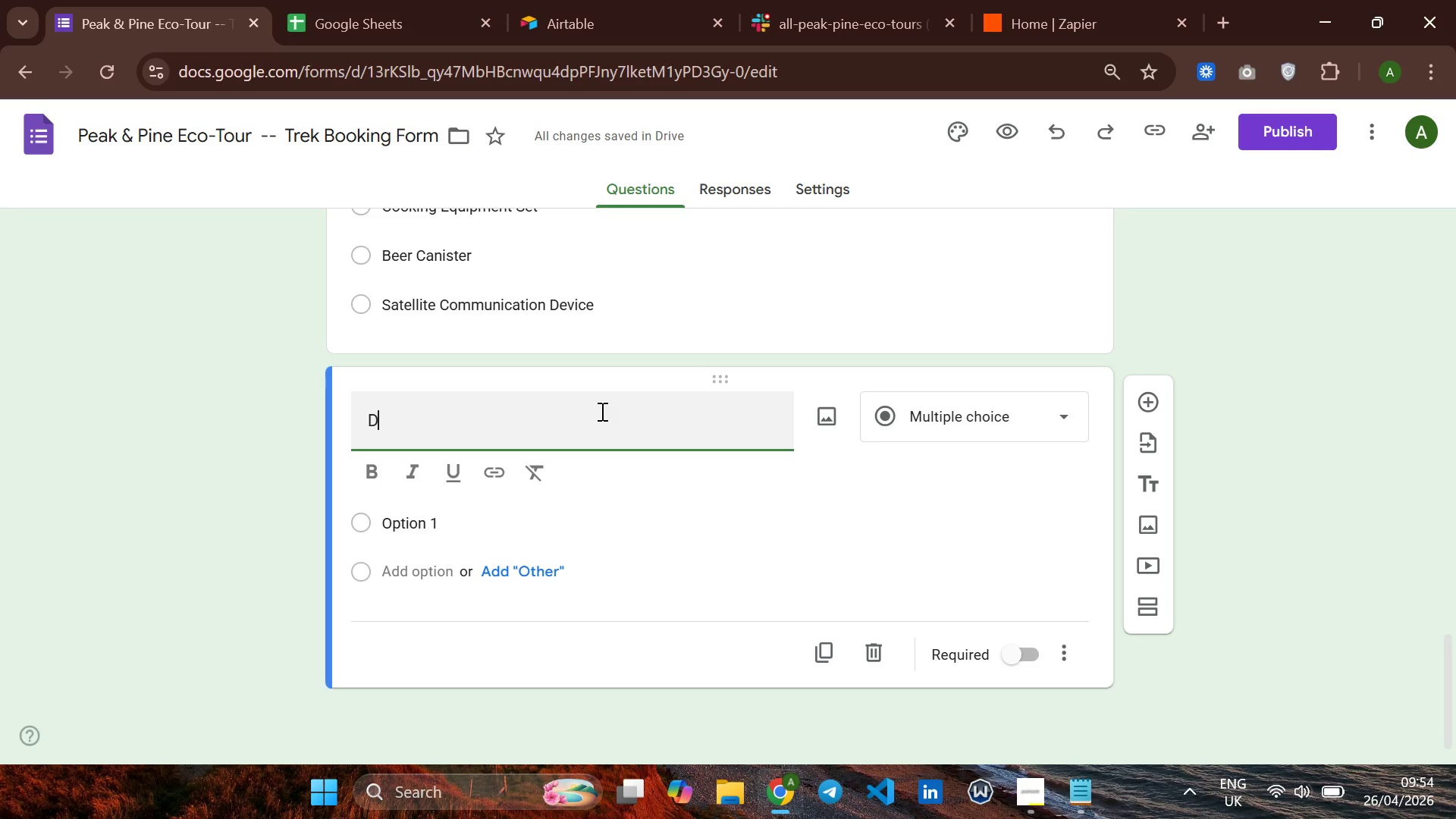 
key(Backspace)
 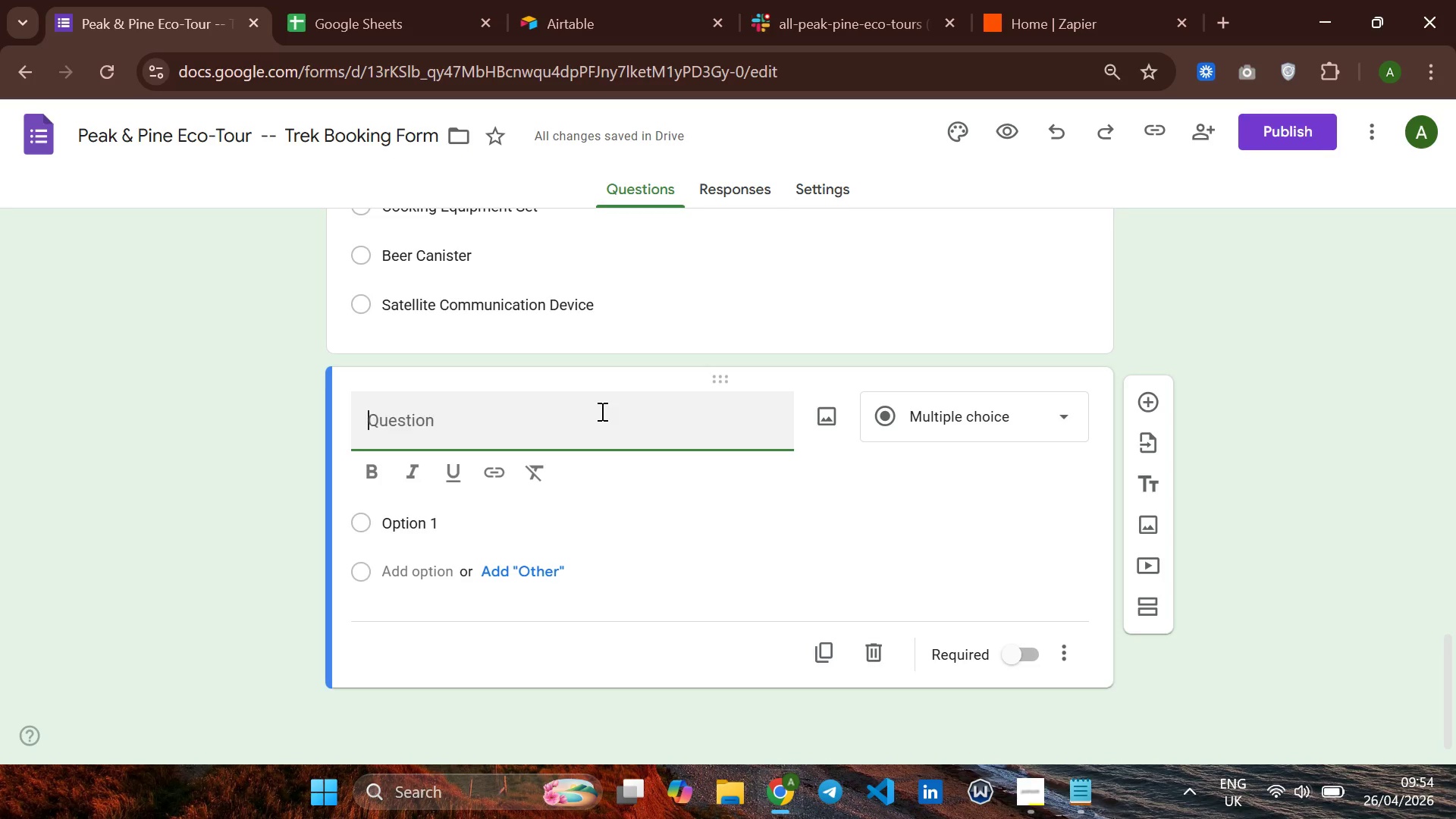 
key(Backspace)
 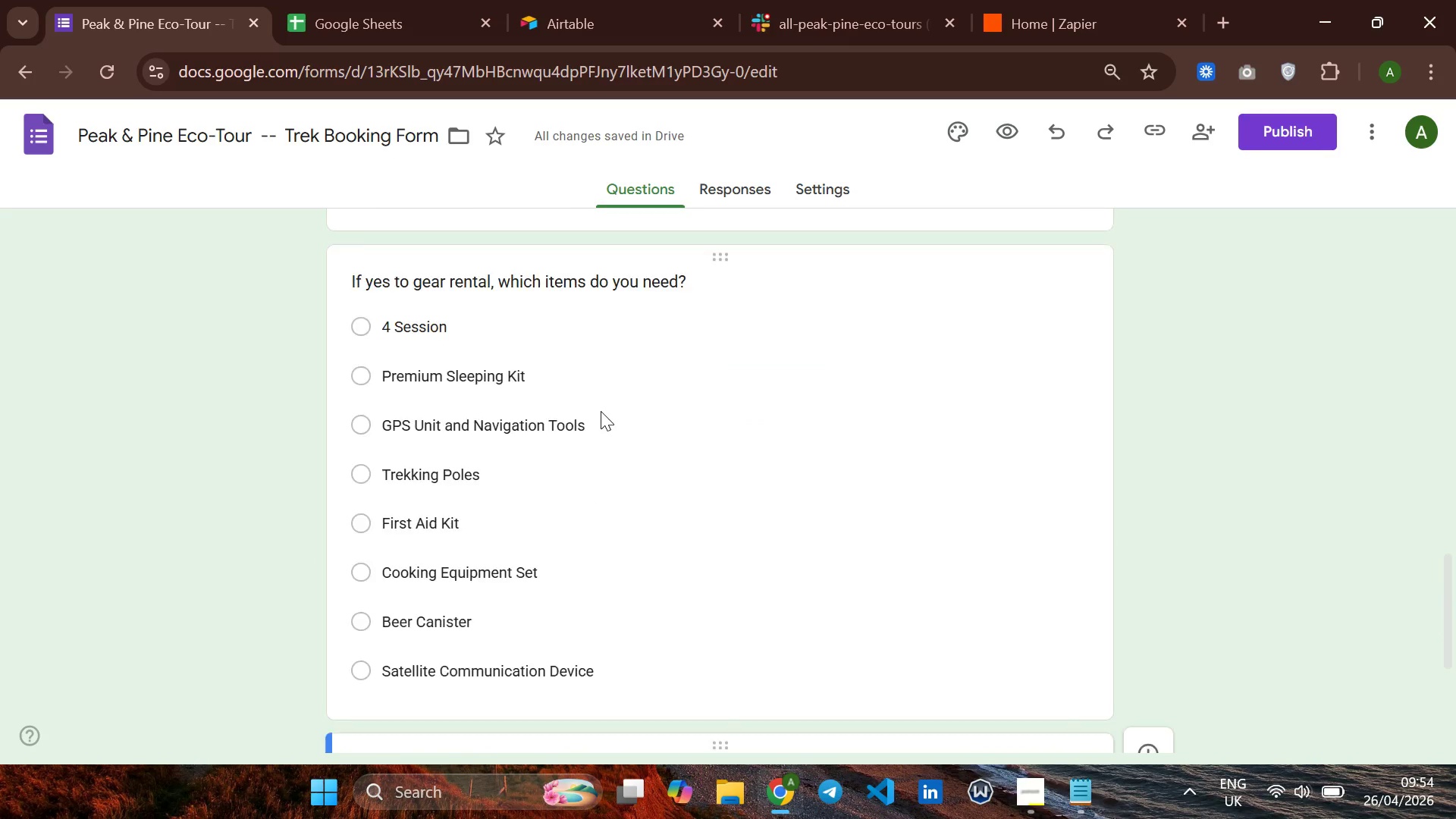 
wait(11.47)
 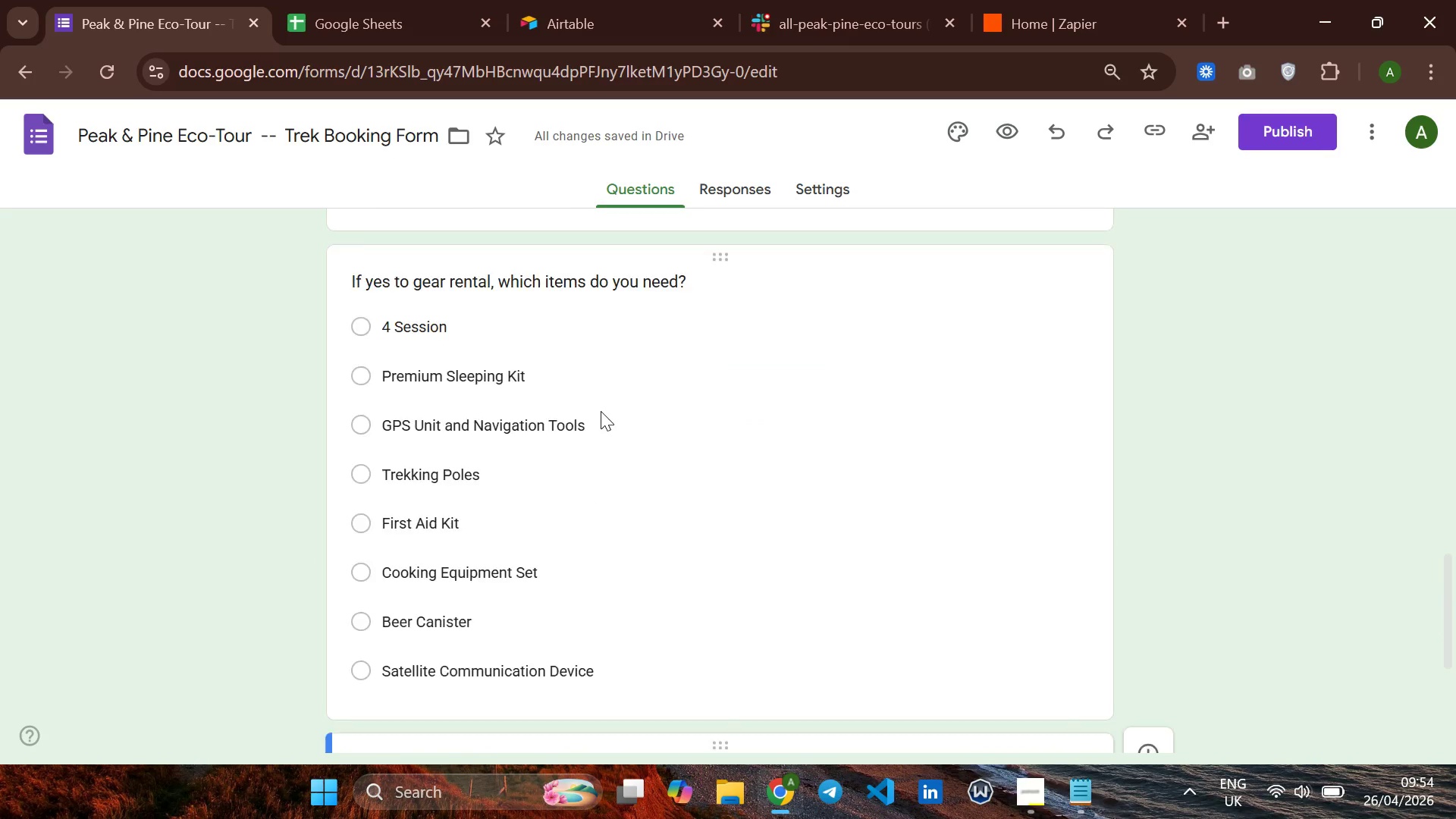 
type(Any dietry)
key(Backspace)
key(Backspace)
type(ary requirment )
 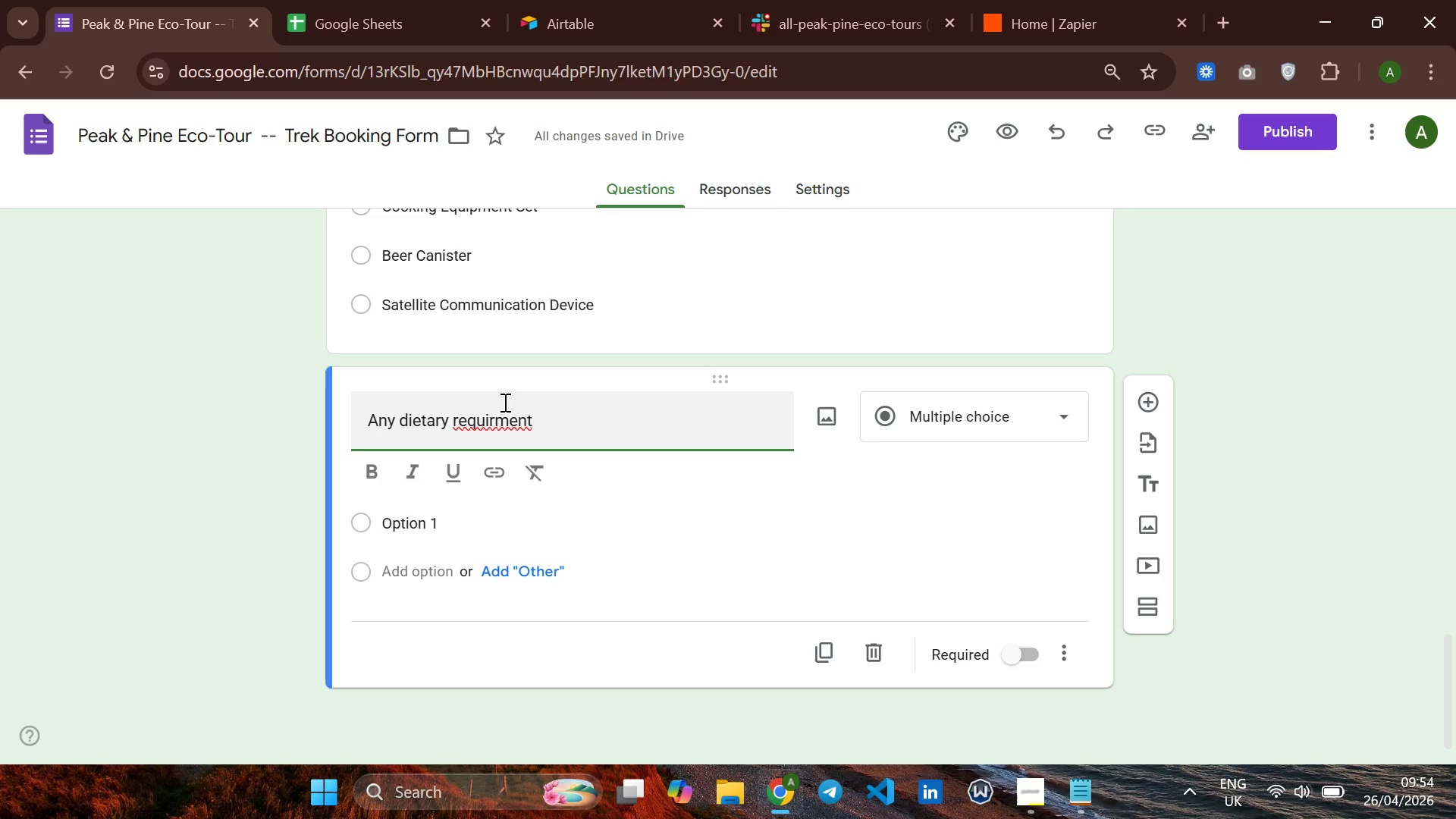 
key(ArrowLeft)
 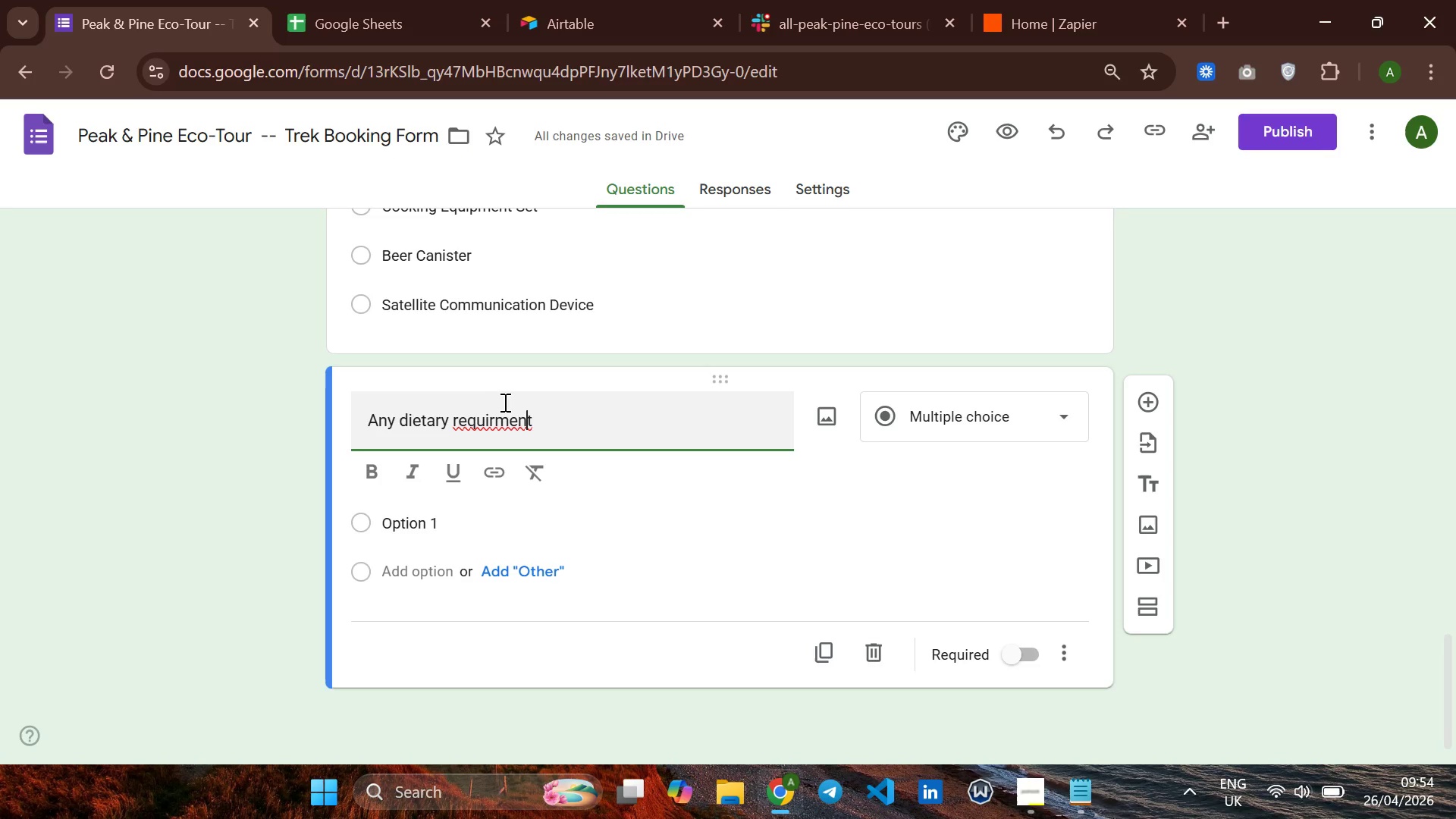 
key(ArrowLeft)
 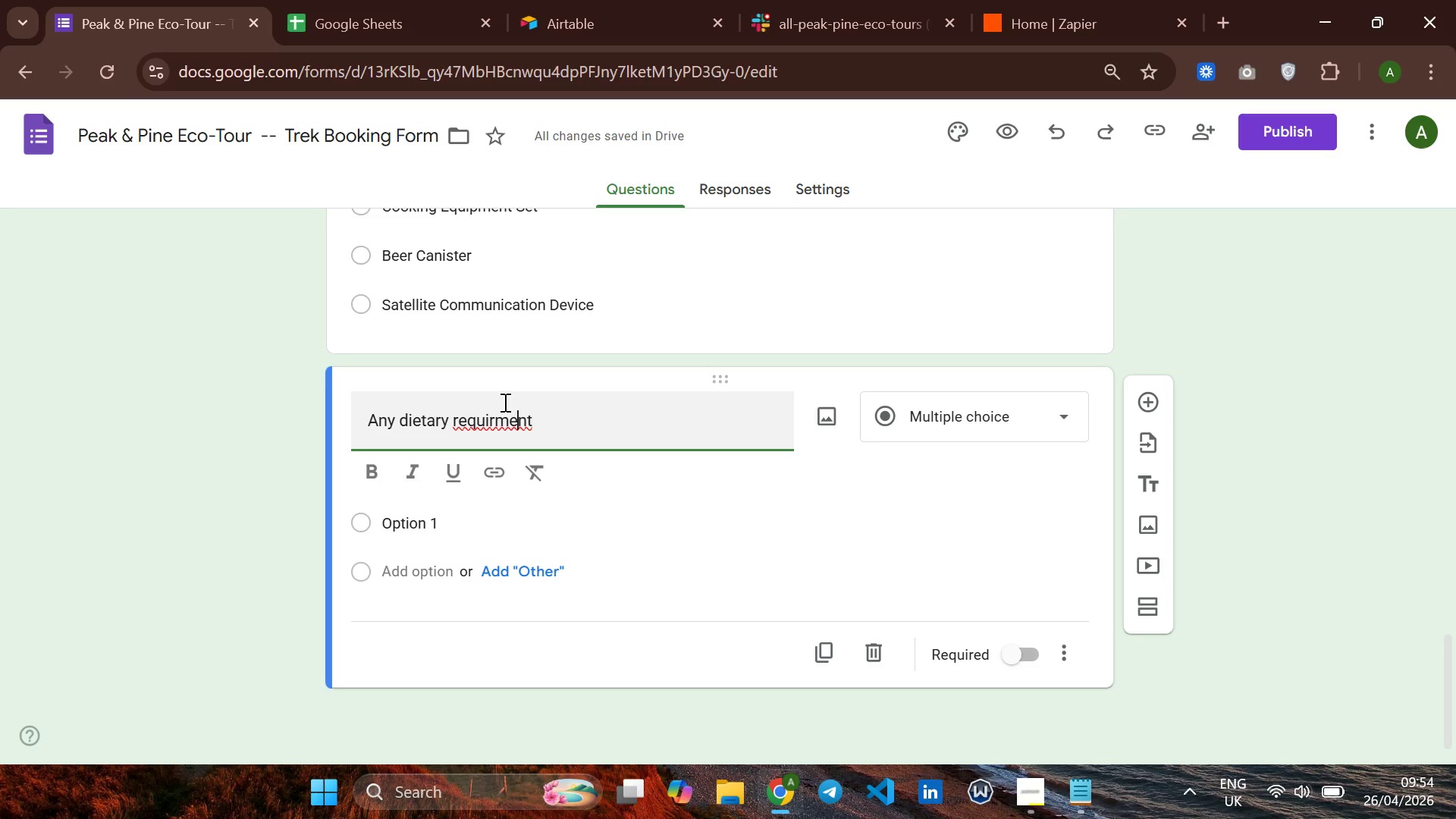 
key(ArrowLeft)
 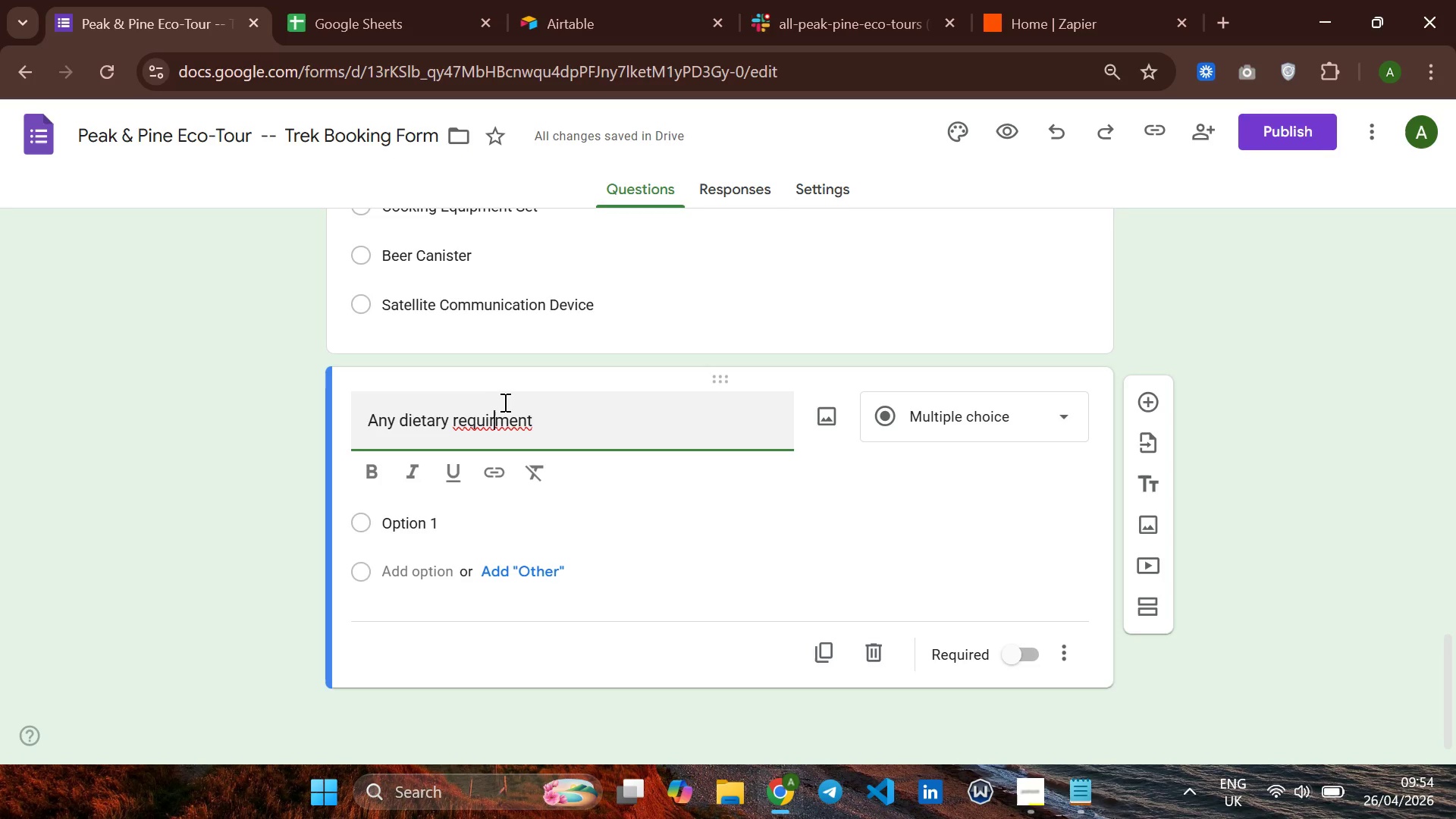 
key(ArrowLeft)
 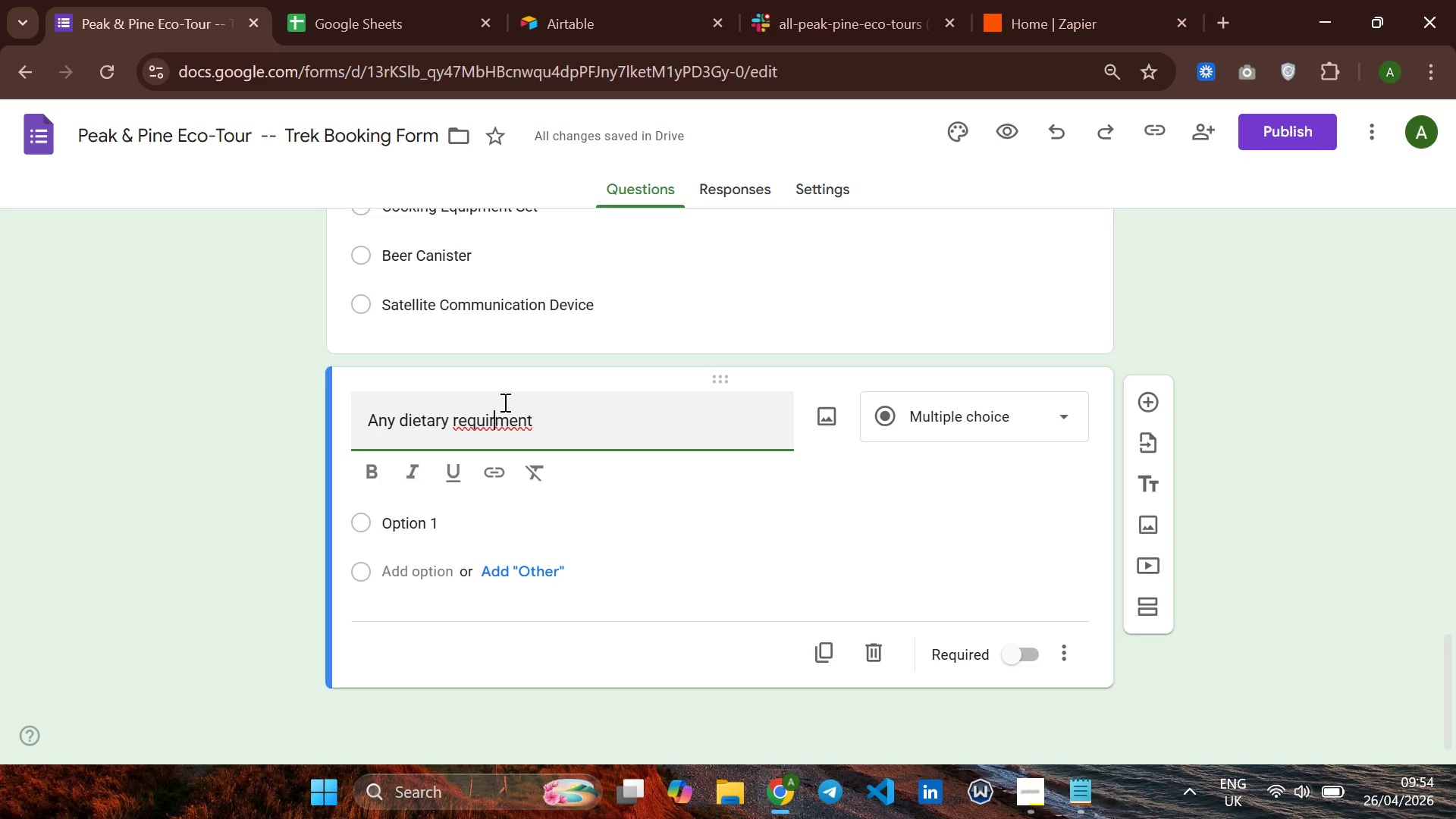 
key(ArrowLeft)
 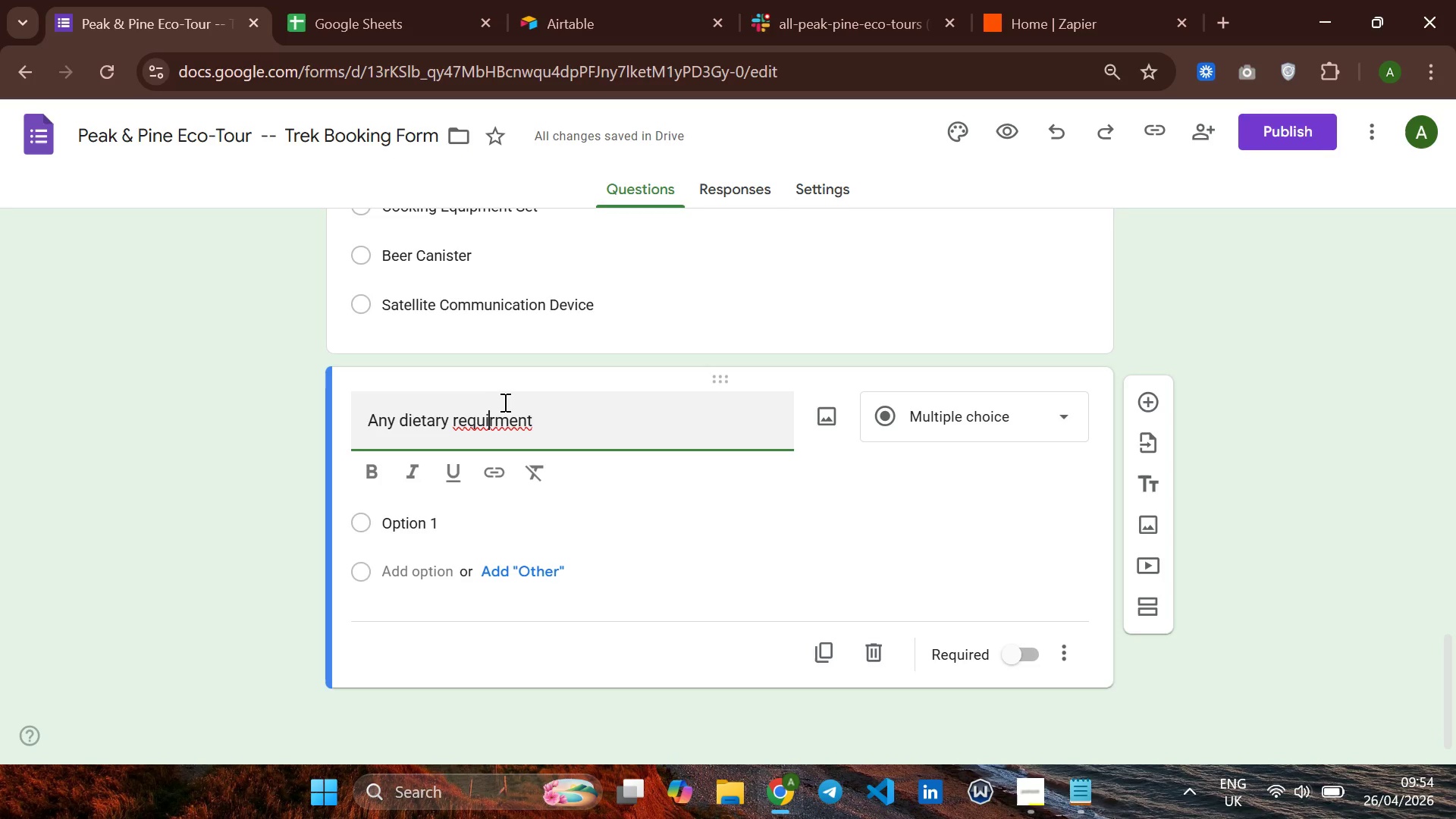 
key(ArrowLeft)
 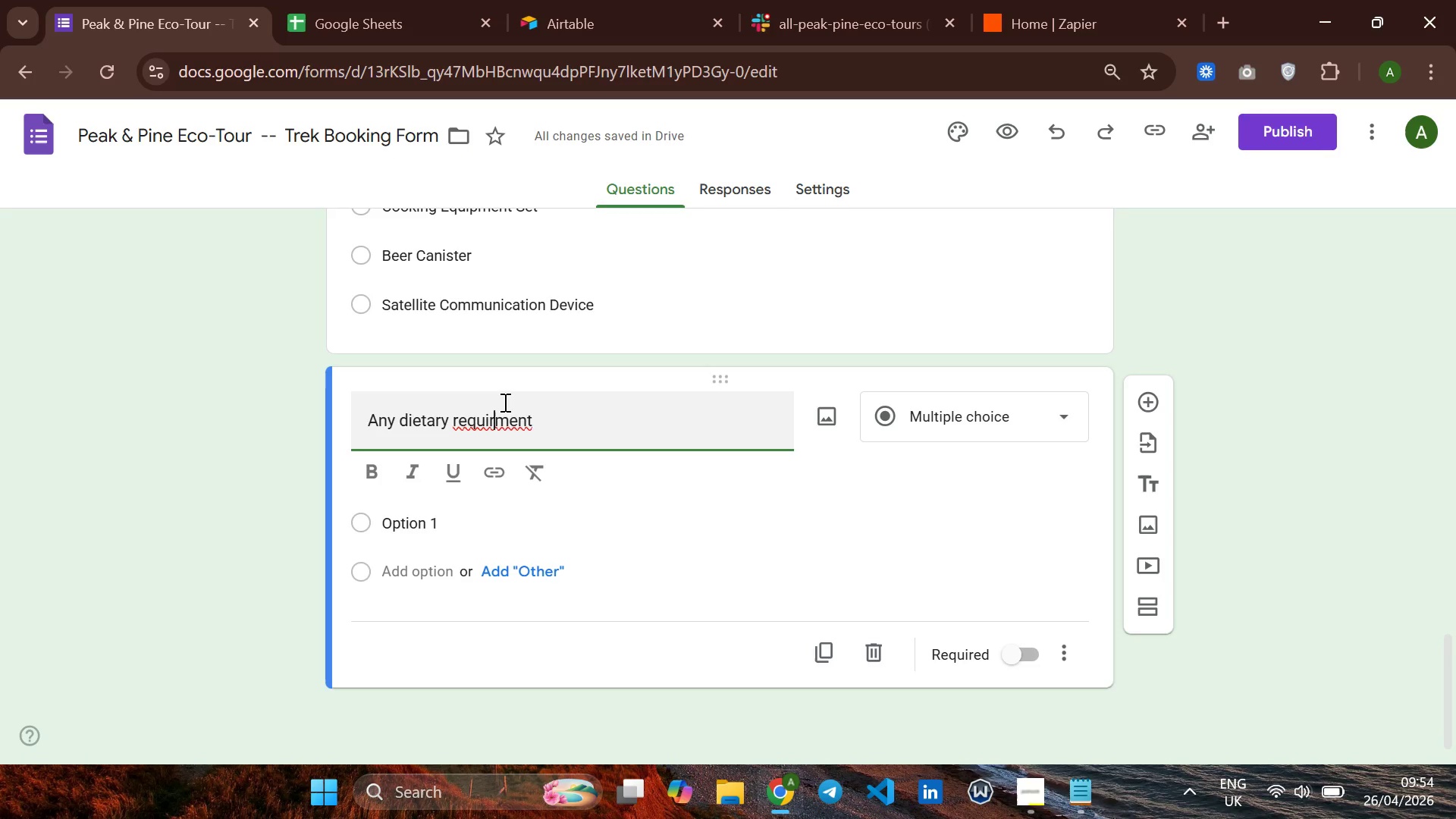 
key(ArrowRight)
 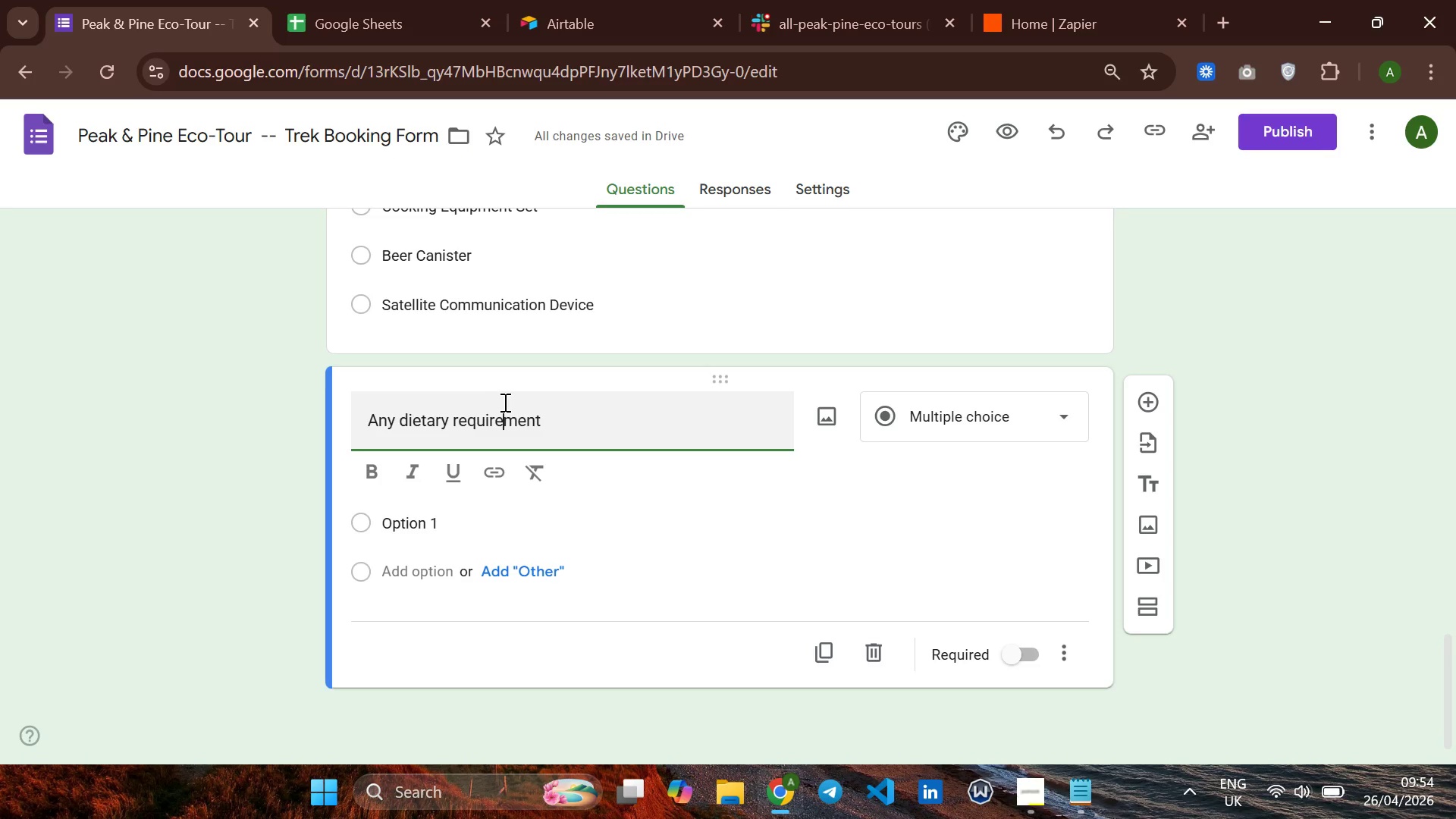 
type(e)
key(Backspace)
type(s for T)
key(Backspace)
key(Backspace)
type( train )
key(Backspace)
key(Backspace)
type(l mewals )
 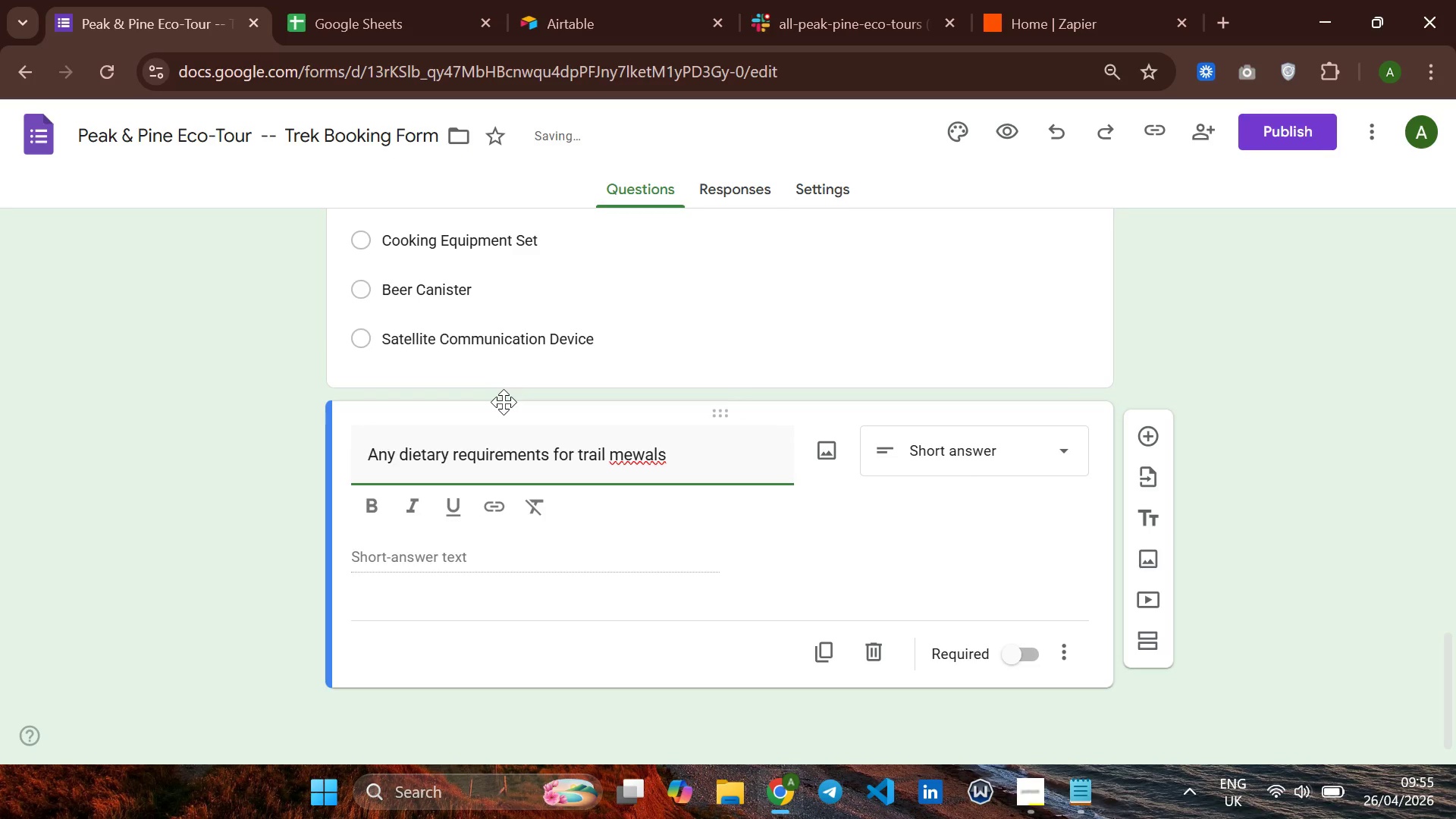 
hold_key(key=ArrowRight, duration=0.75)
 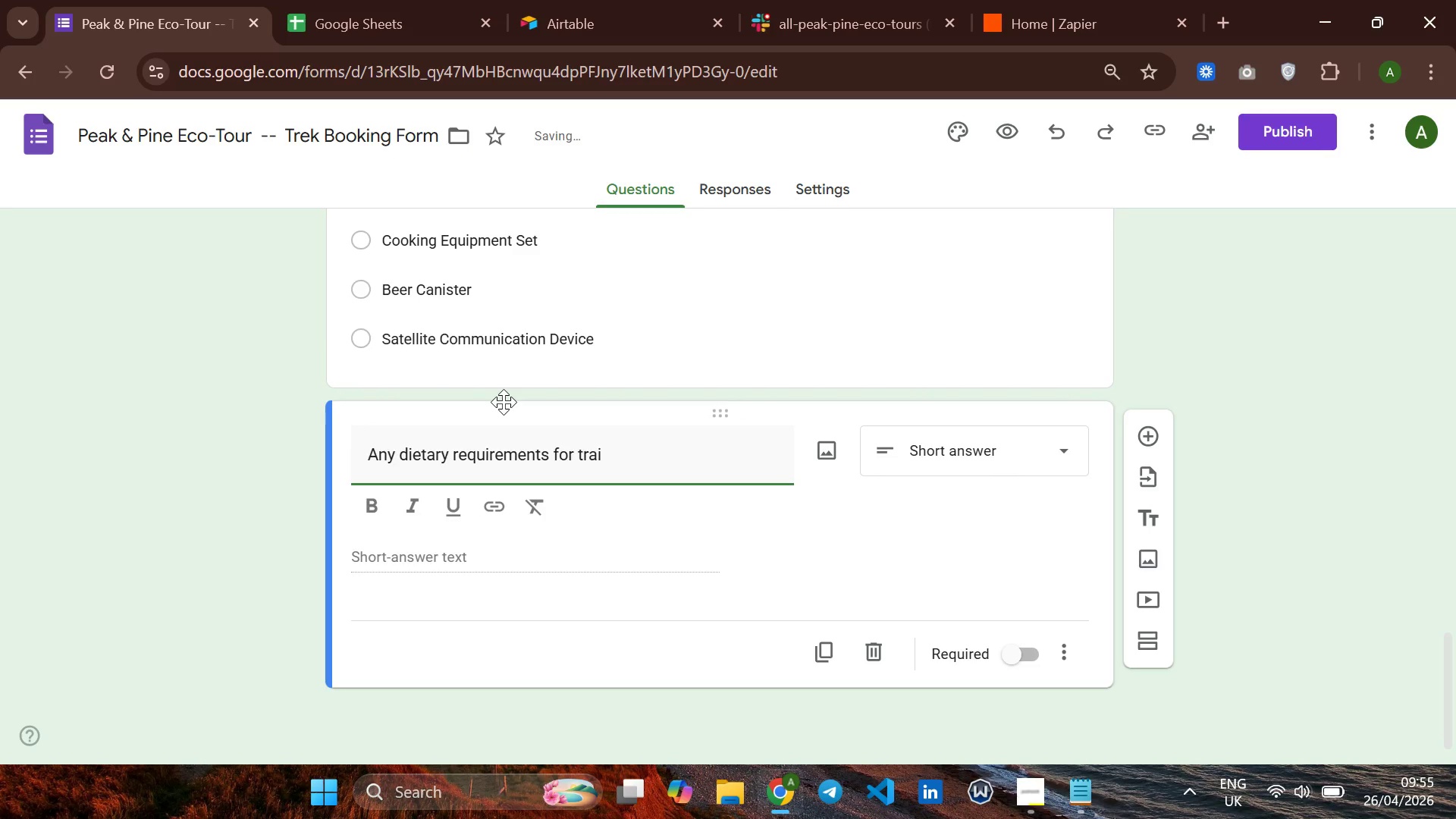 
key(ArrowLeft)
 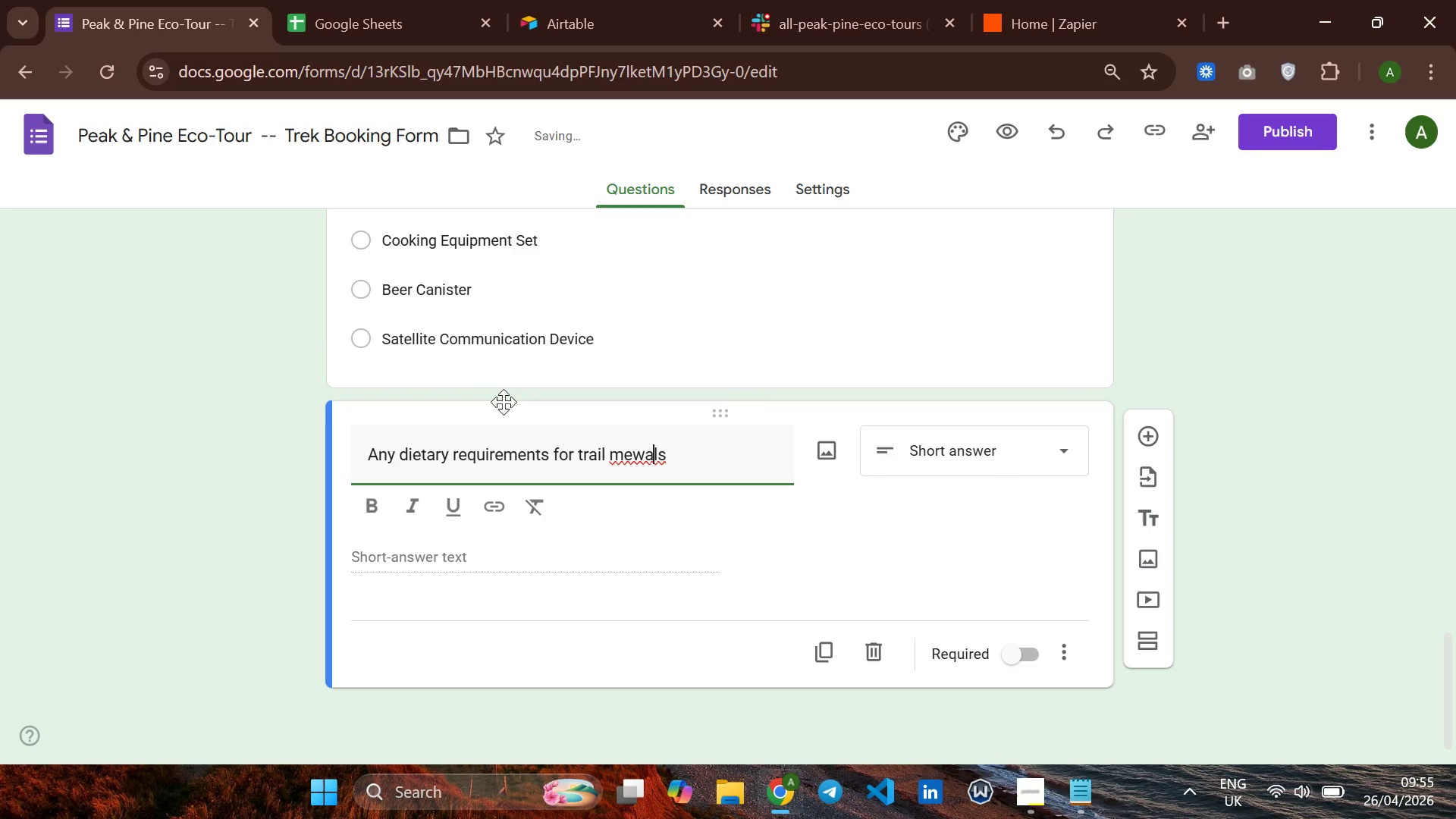 
key(ArrowLeft)
 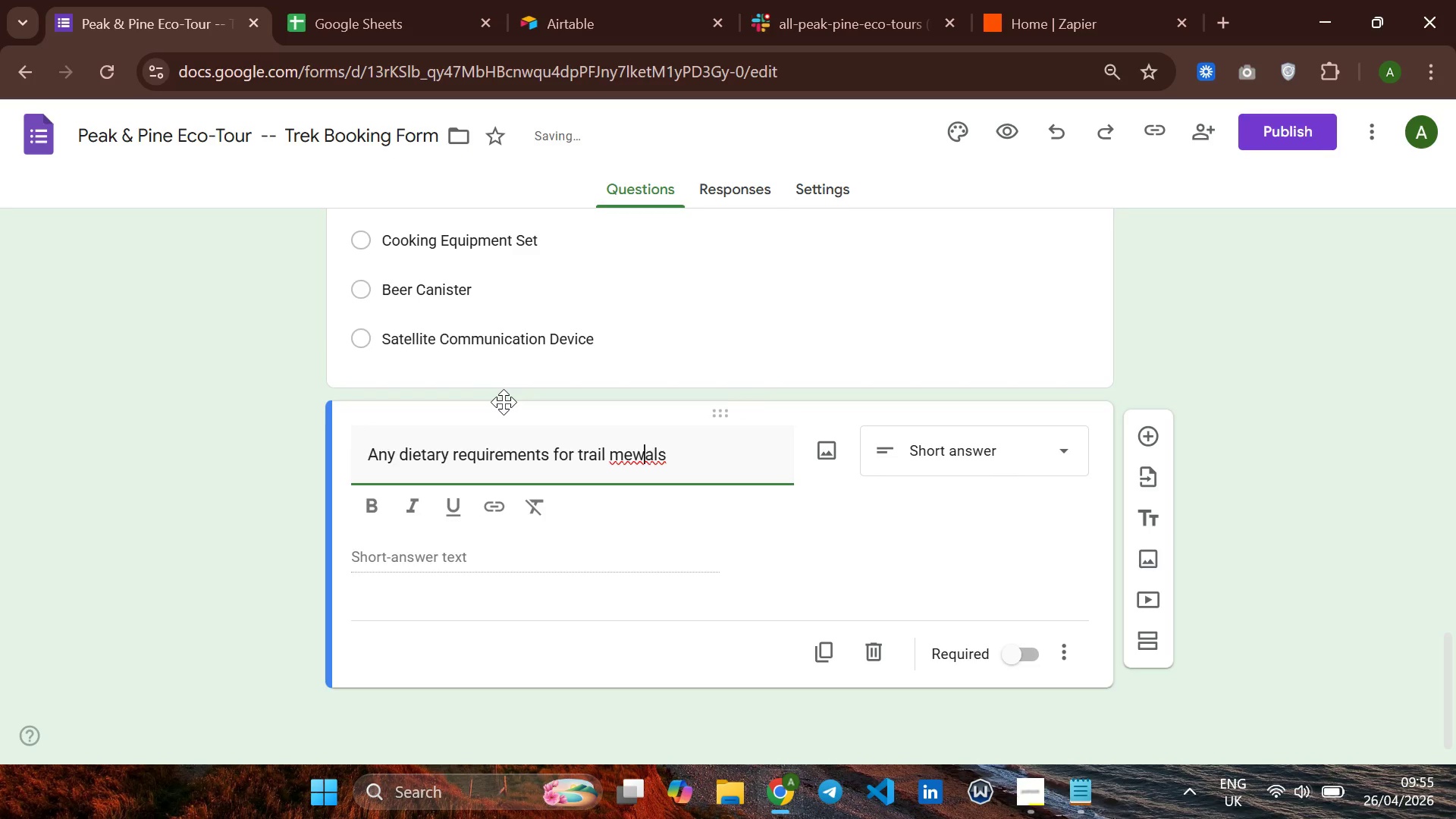 
key(ArrowLeft)
 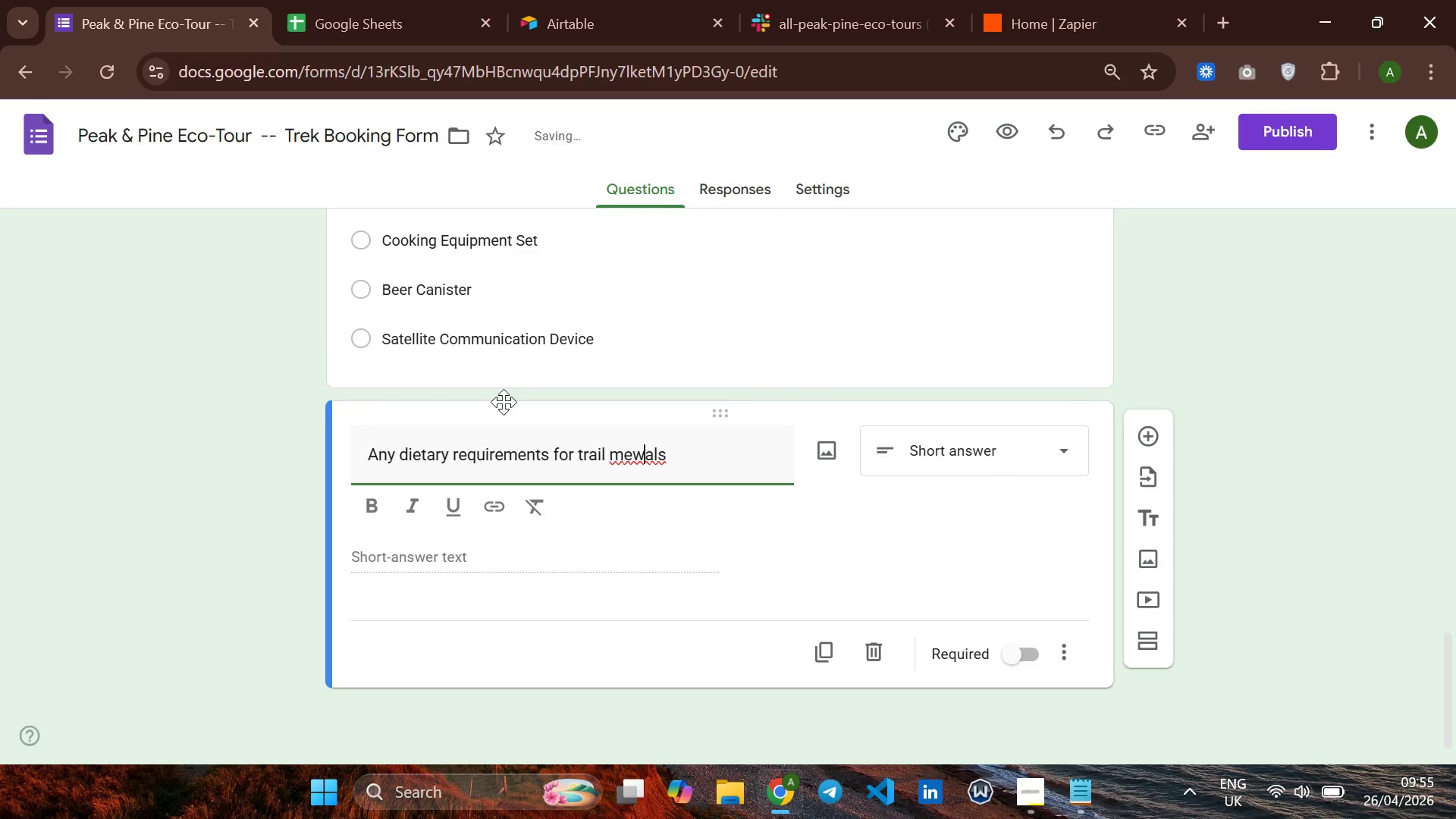 
key(ArrowLeft)
 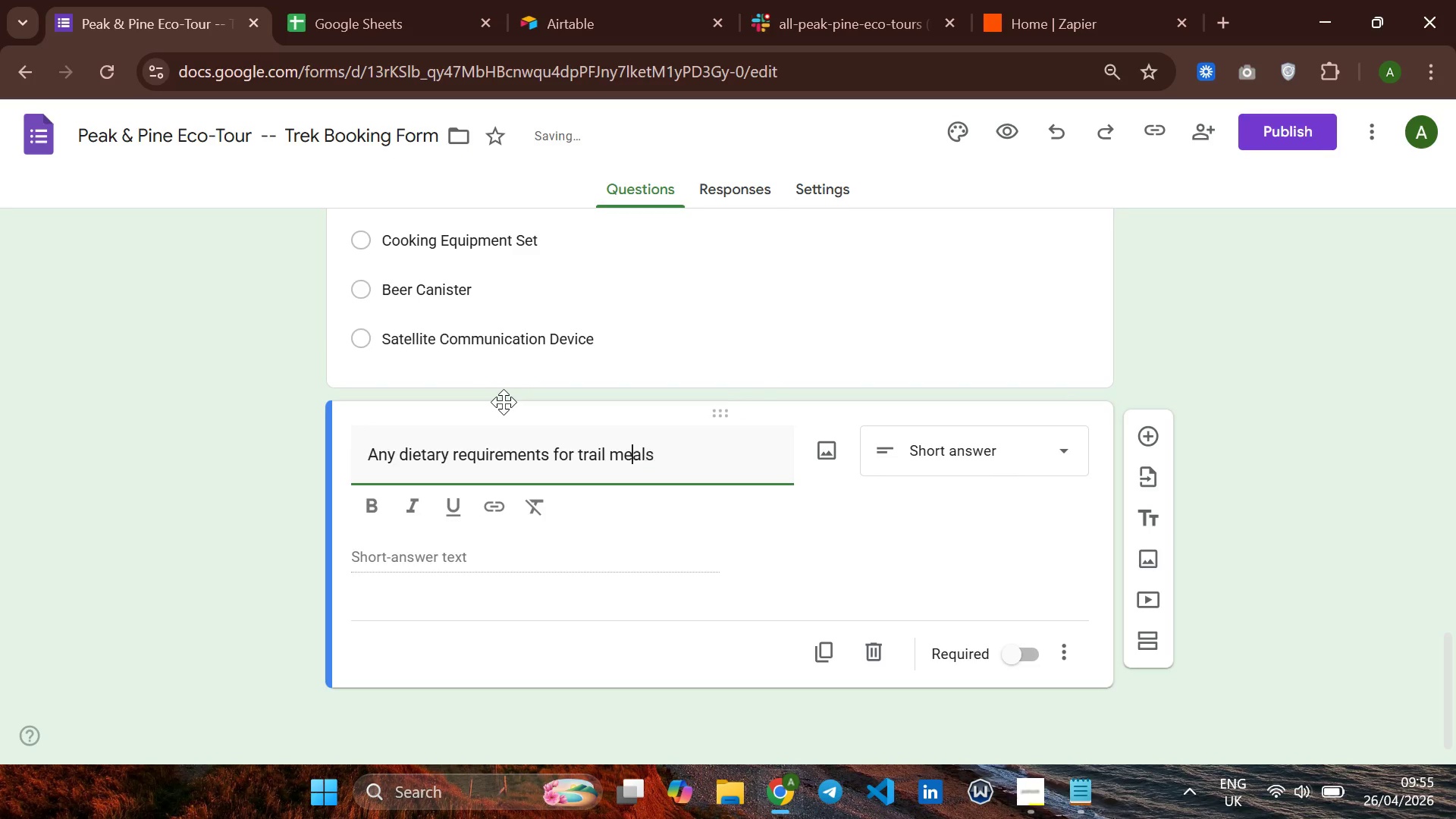 
key(Backspace)
 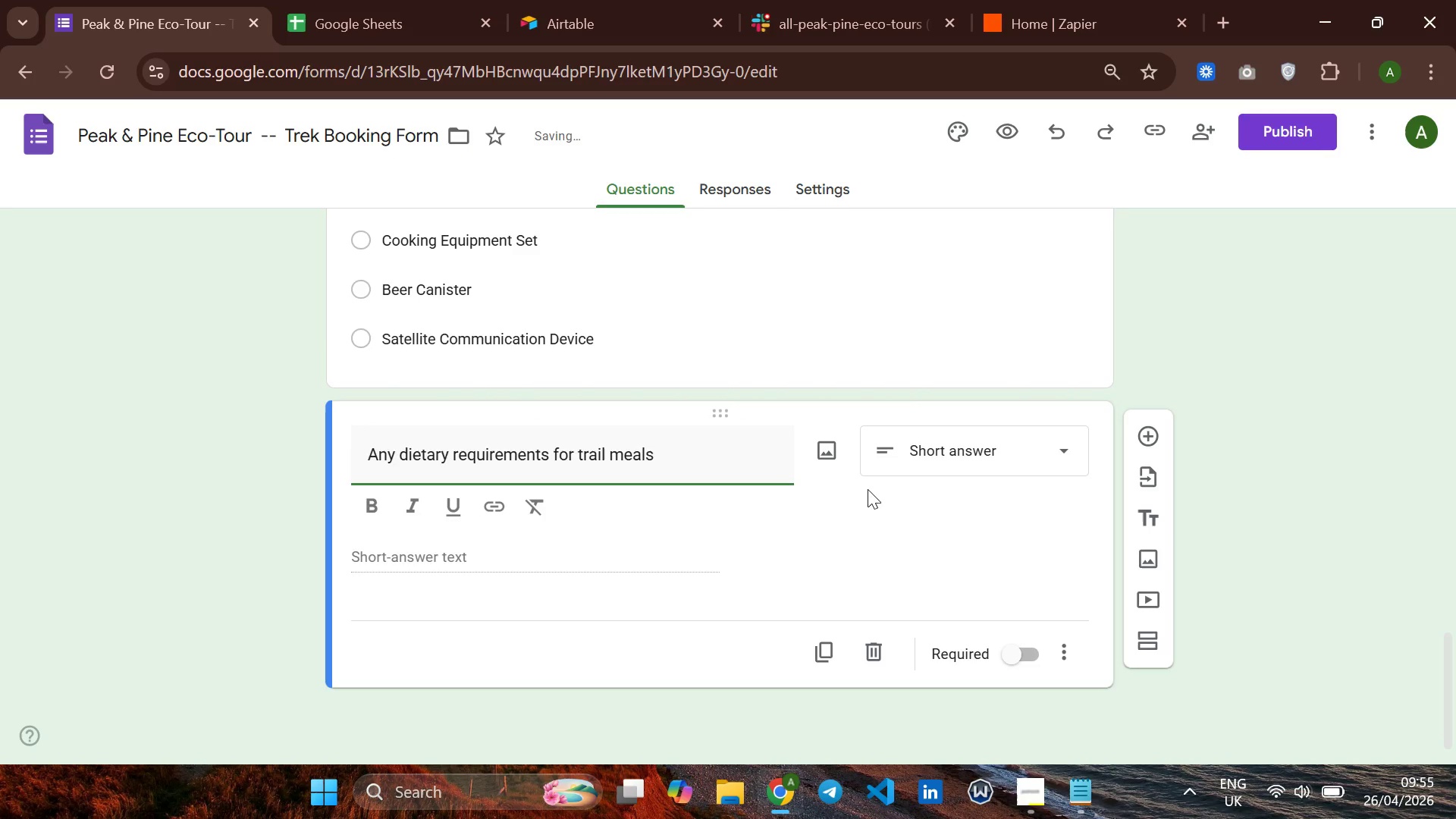 
left_click([922, 446])
 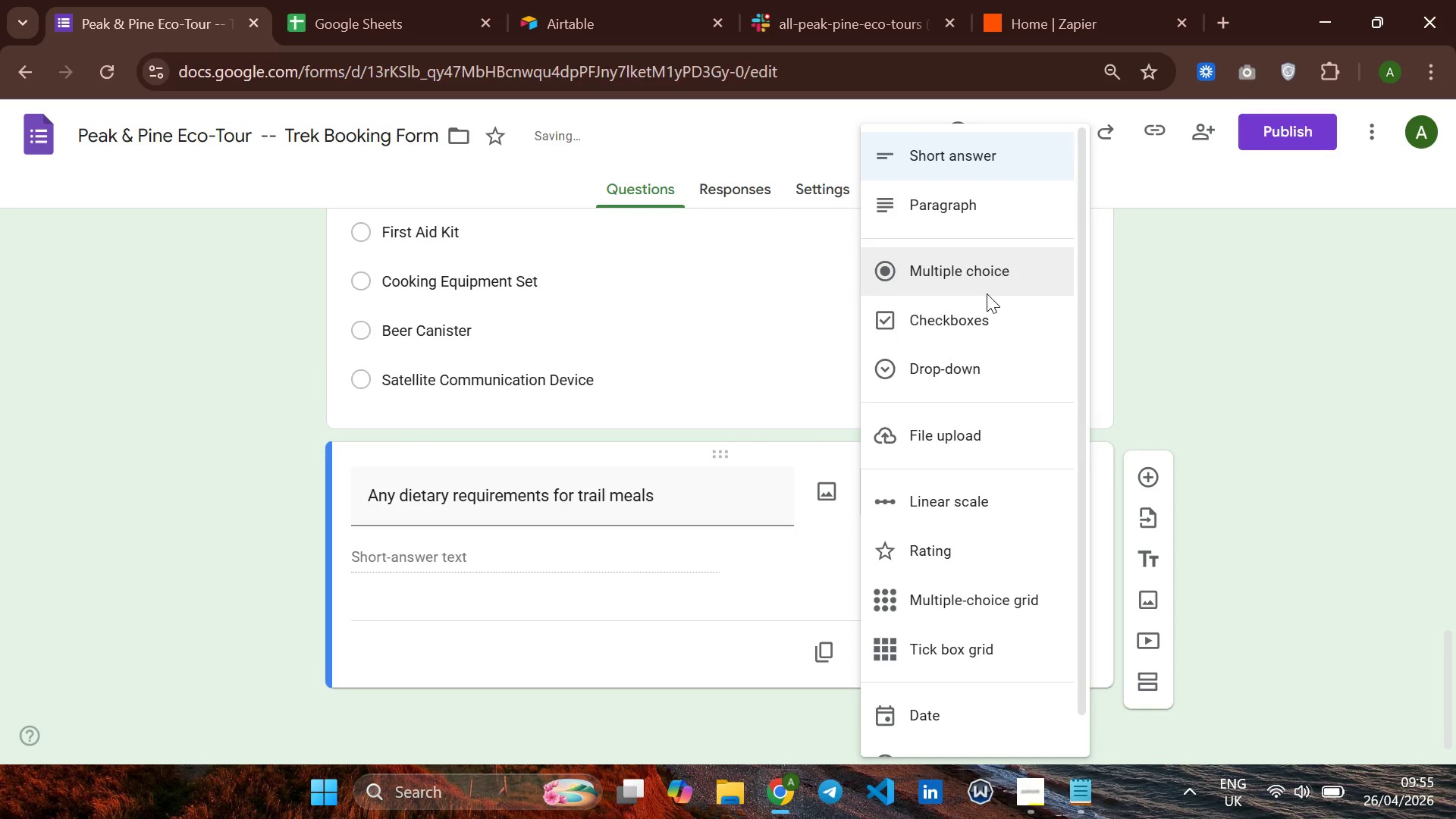 
left_click([987, 293])
 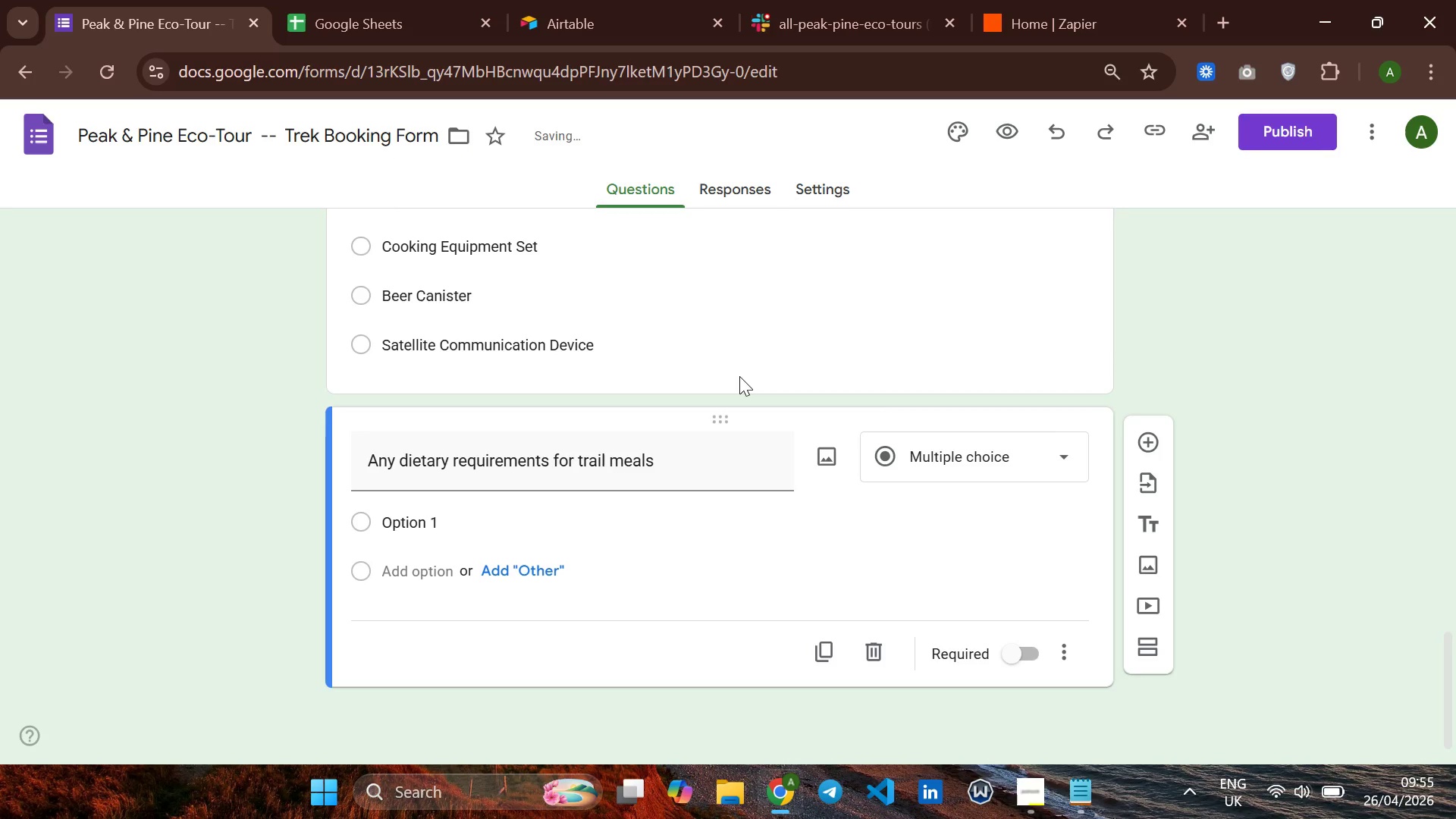 
wait(6.41)
 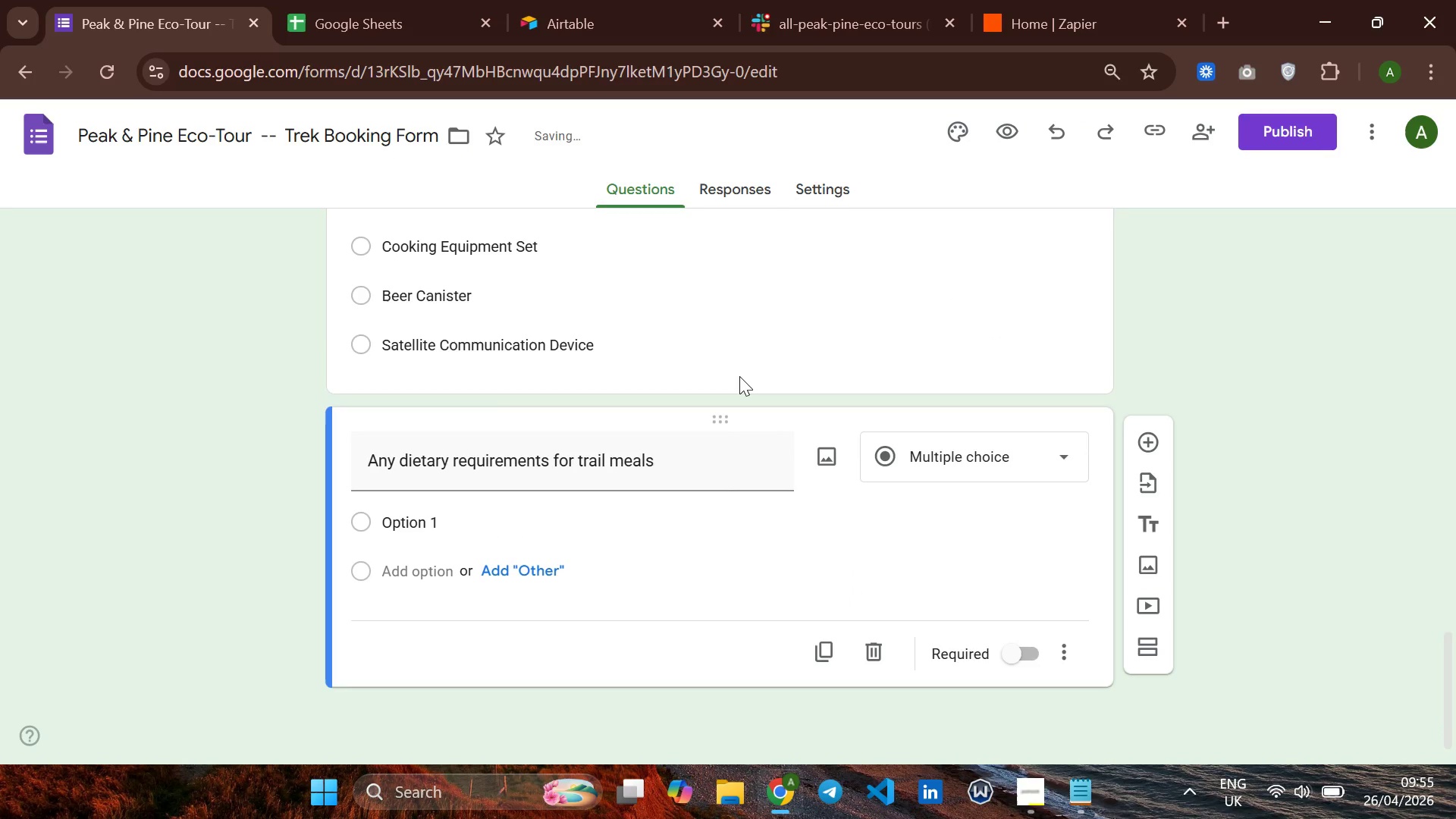 
left_click([497, 506])
 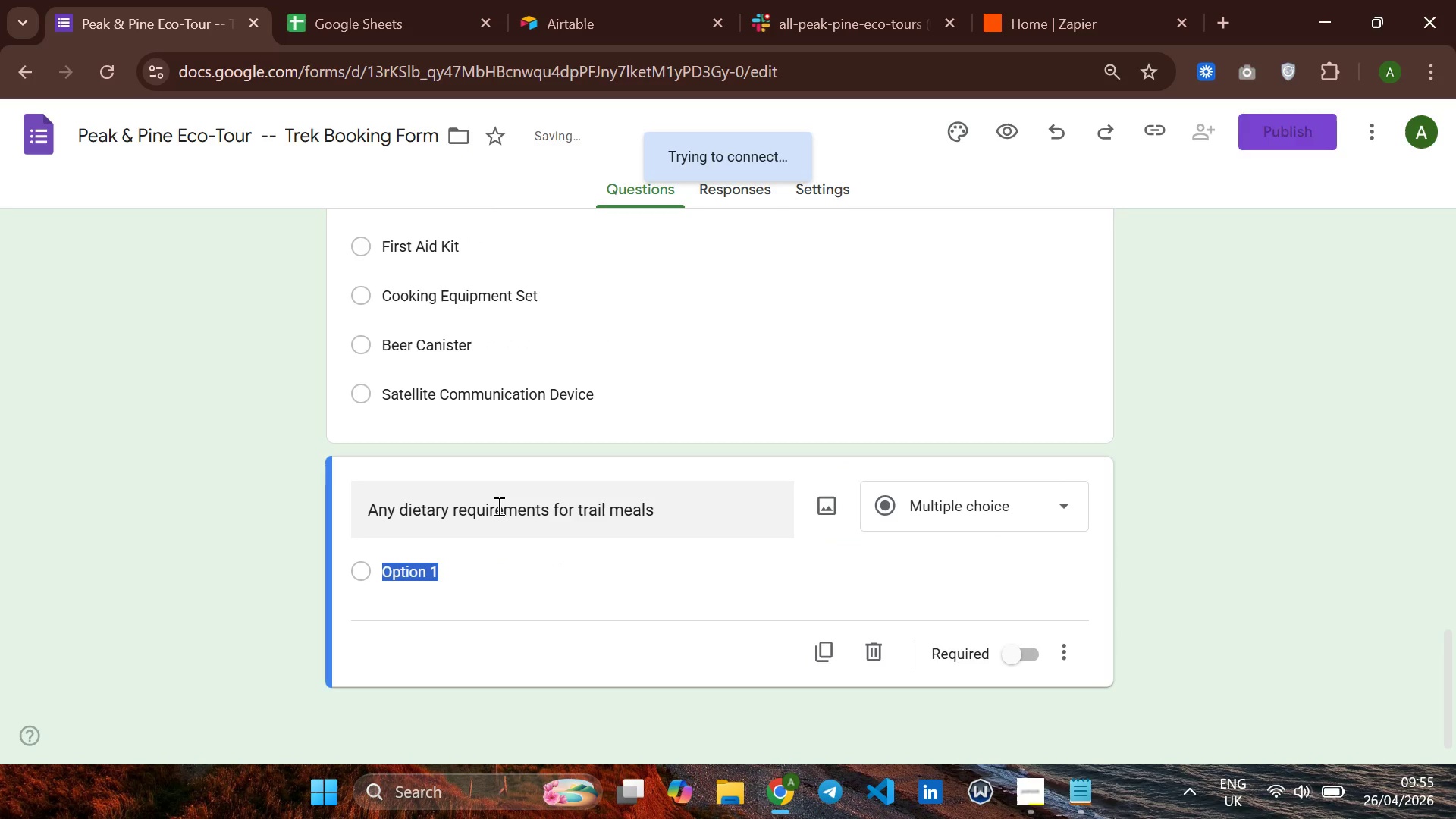 
key(CapsLock)
 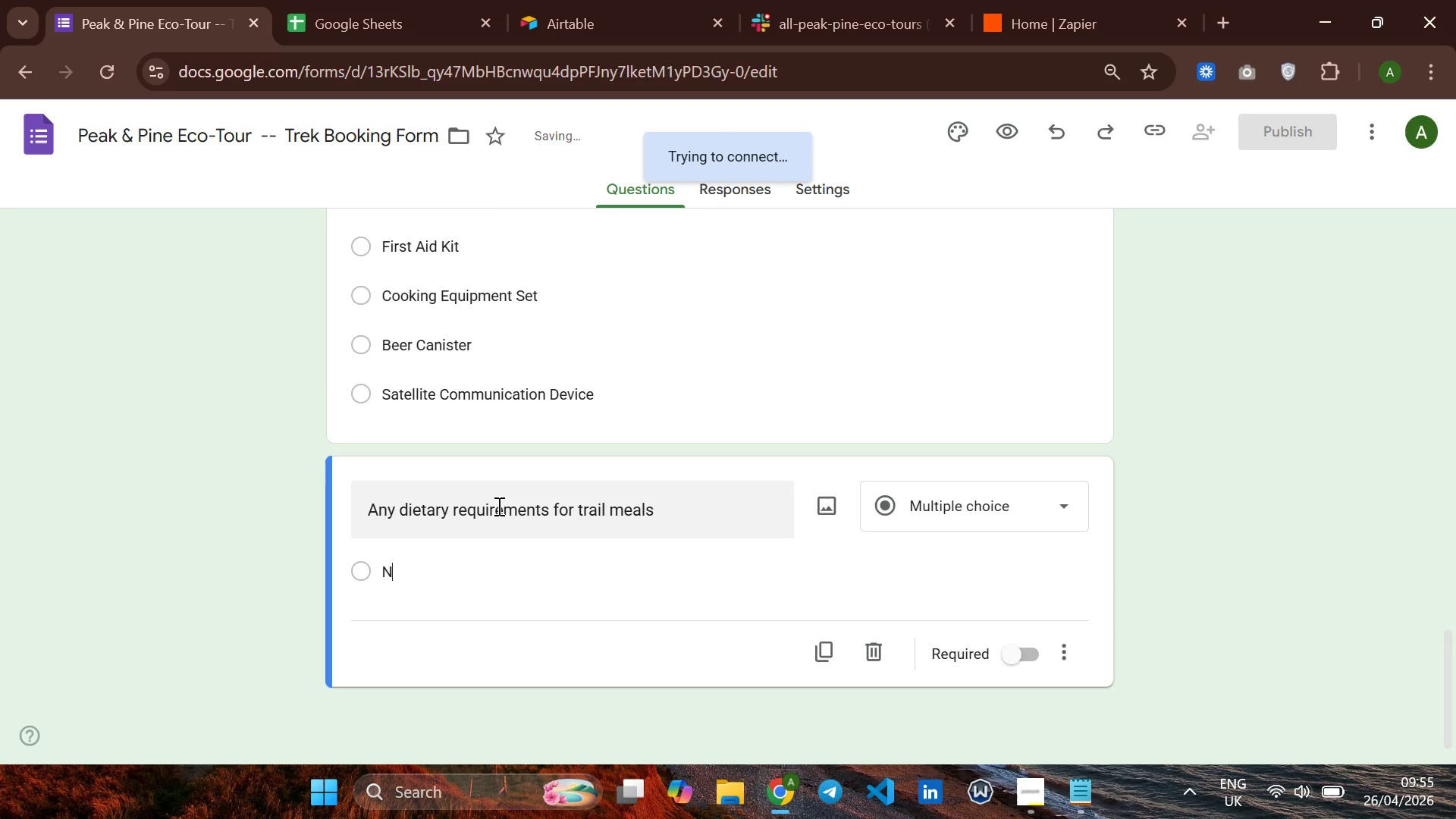 
key(N)
 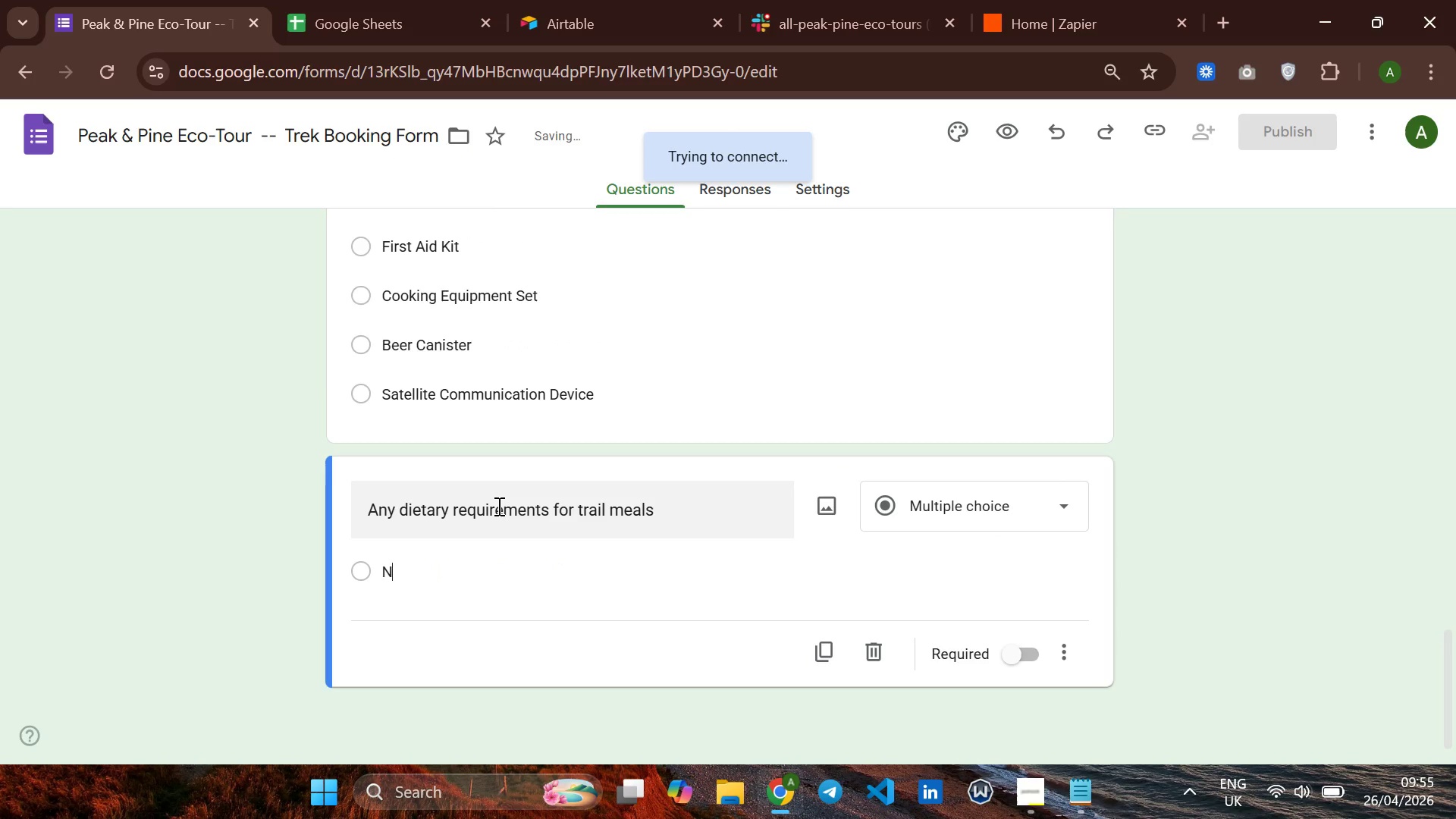 
key(CapsLock)
 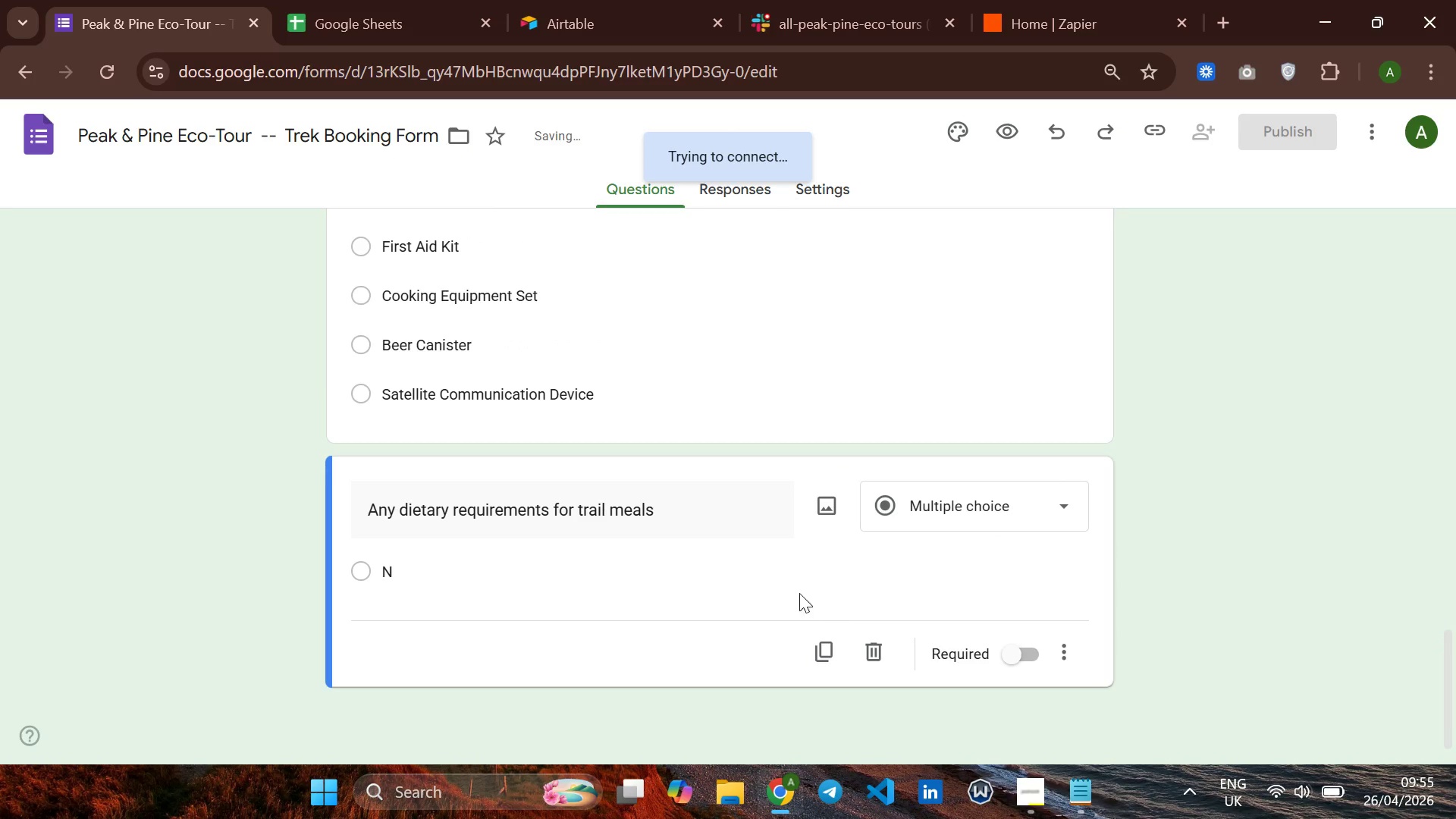 
left_click([751, 583])
 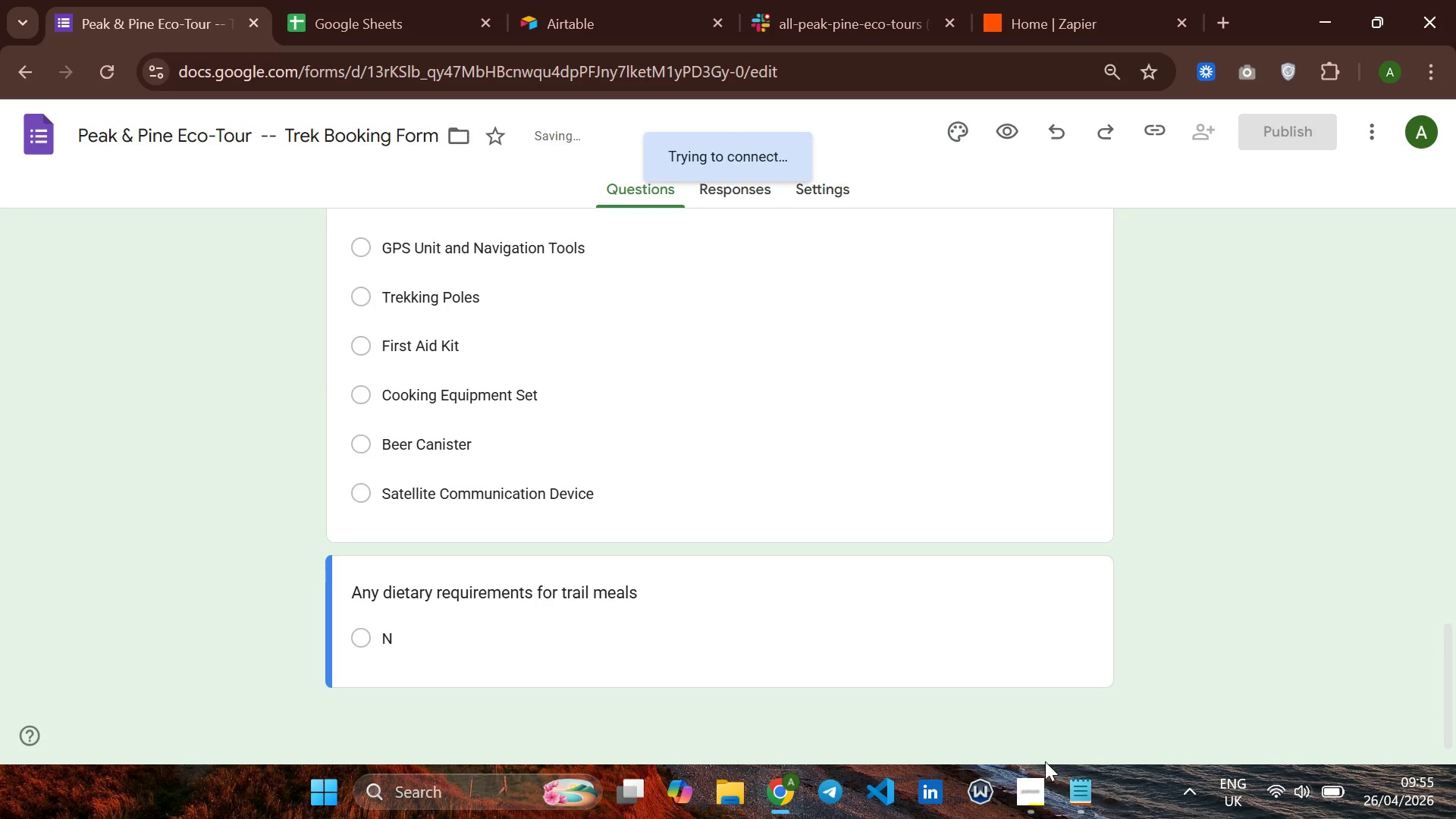 
left_click([1018, 783])